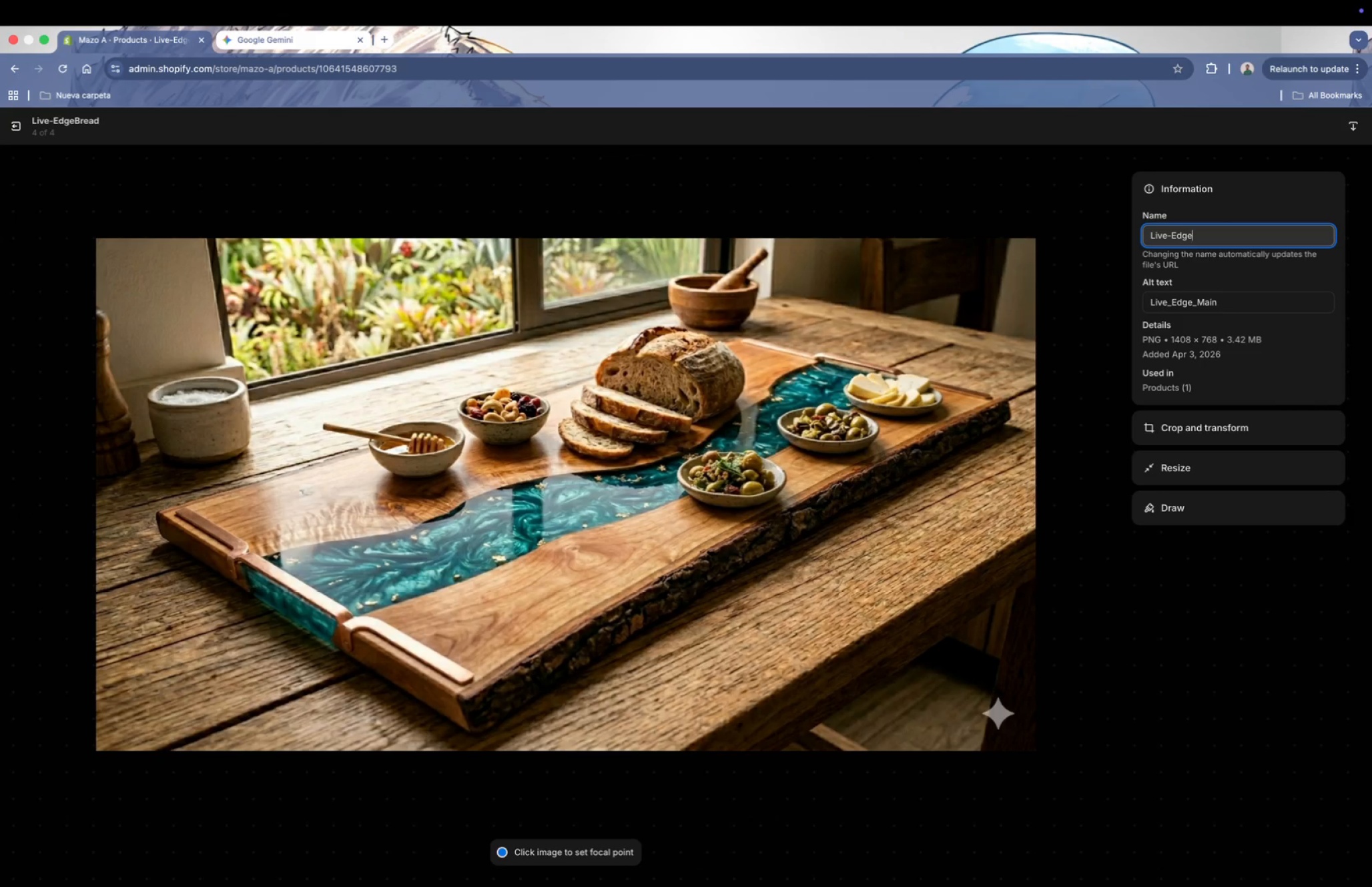 
key(Backspace)
 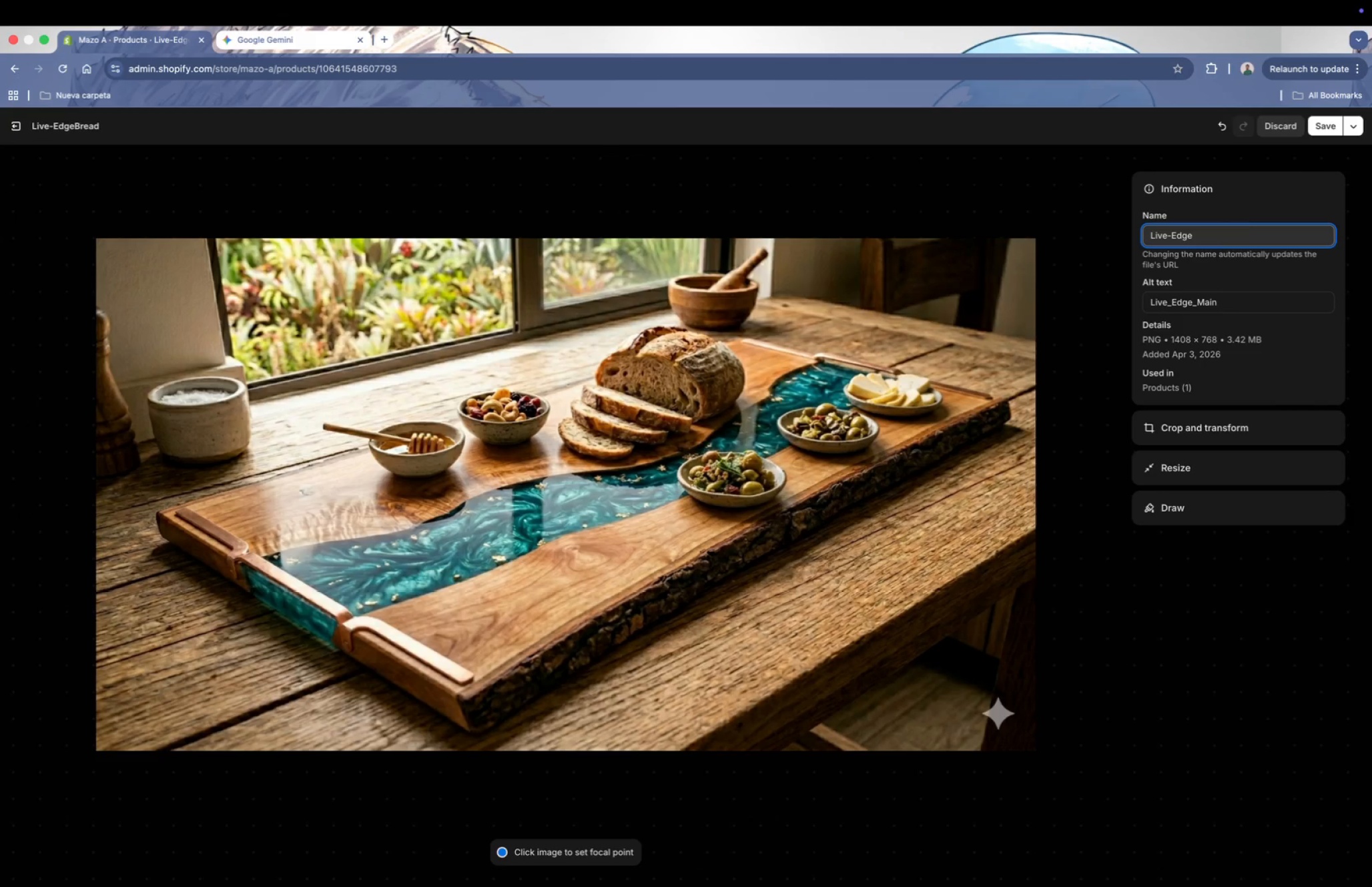 
left_click([1315, 131])
 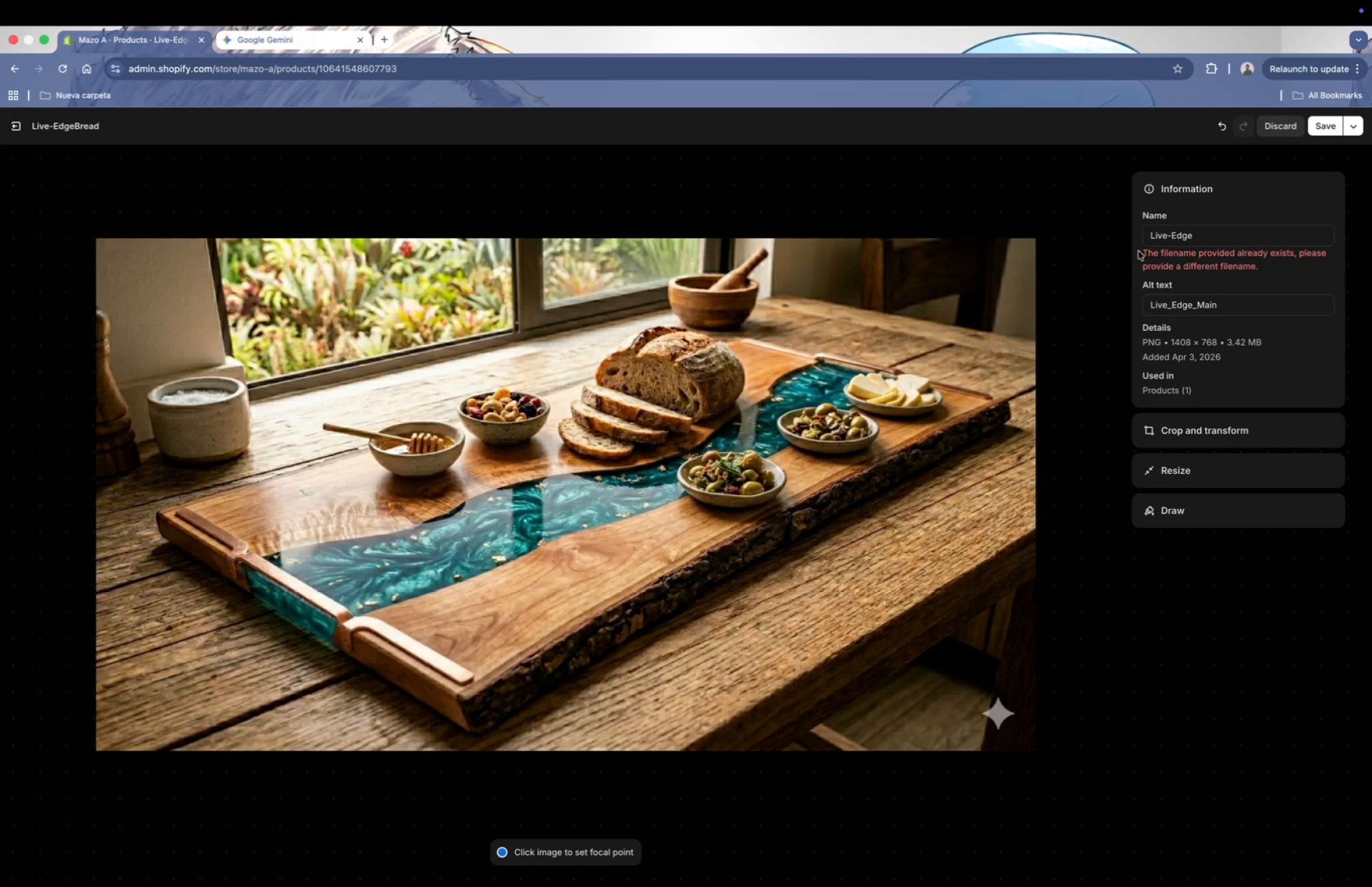 
left_click([1203, 237])
 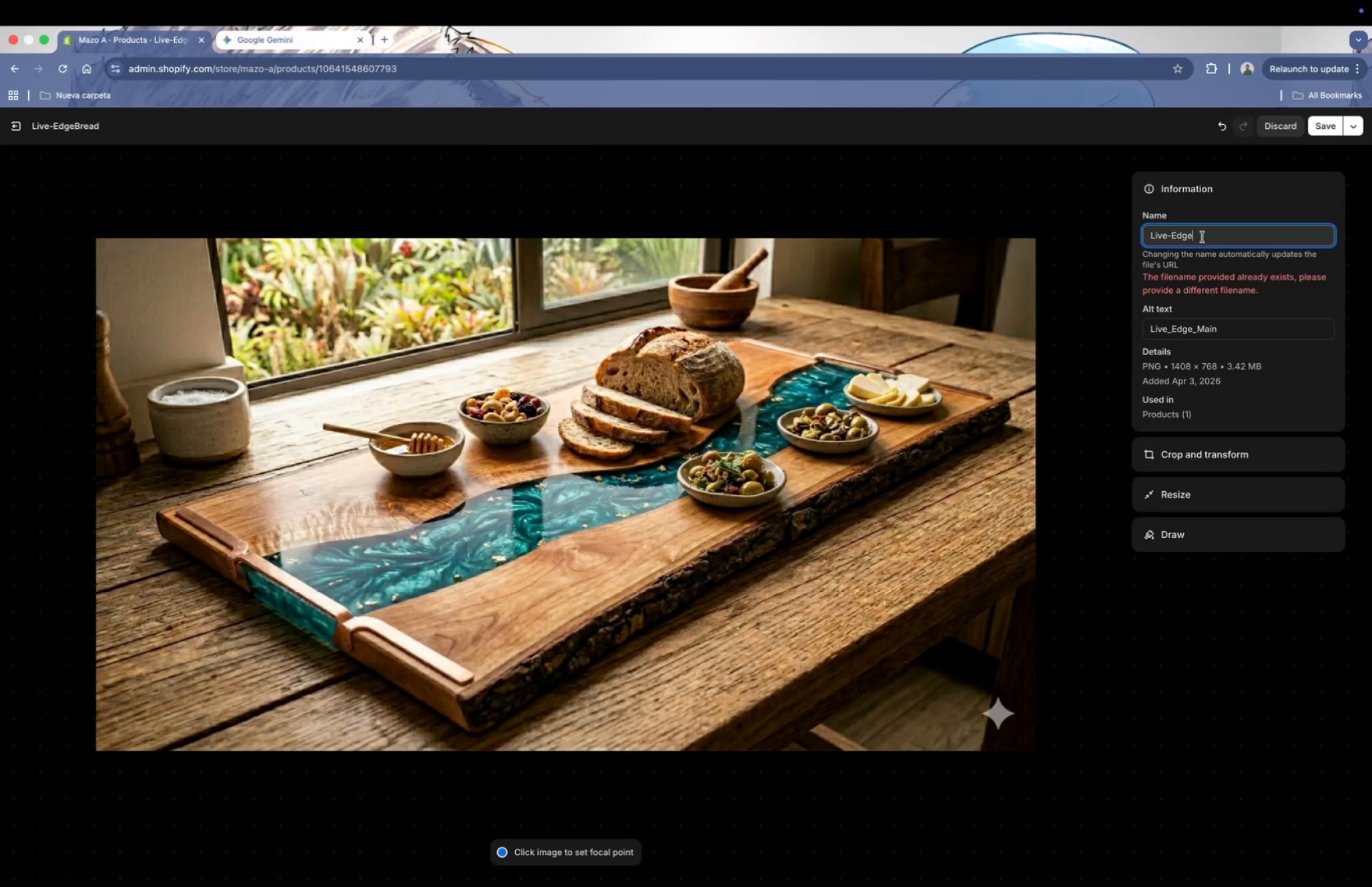 
type( Cherry)
 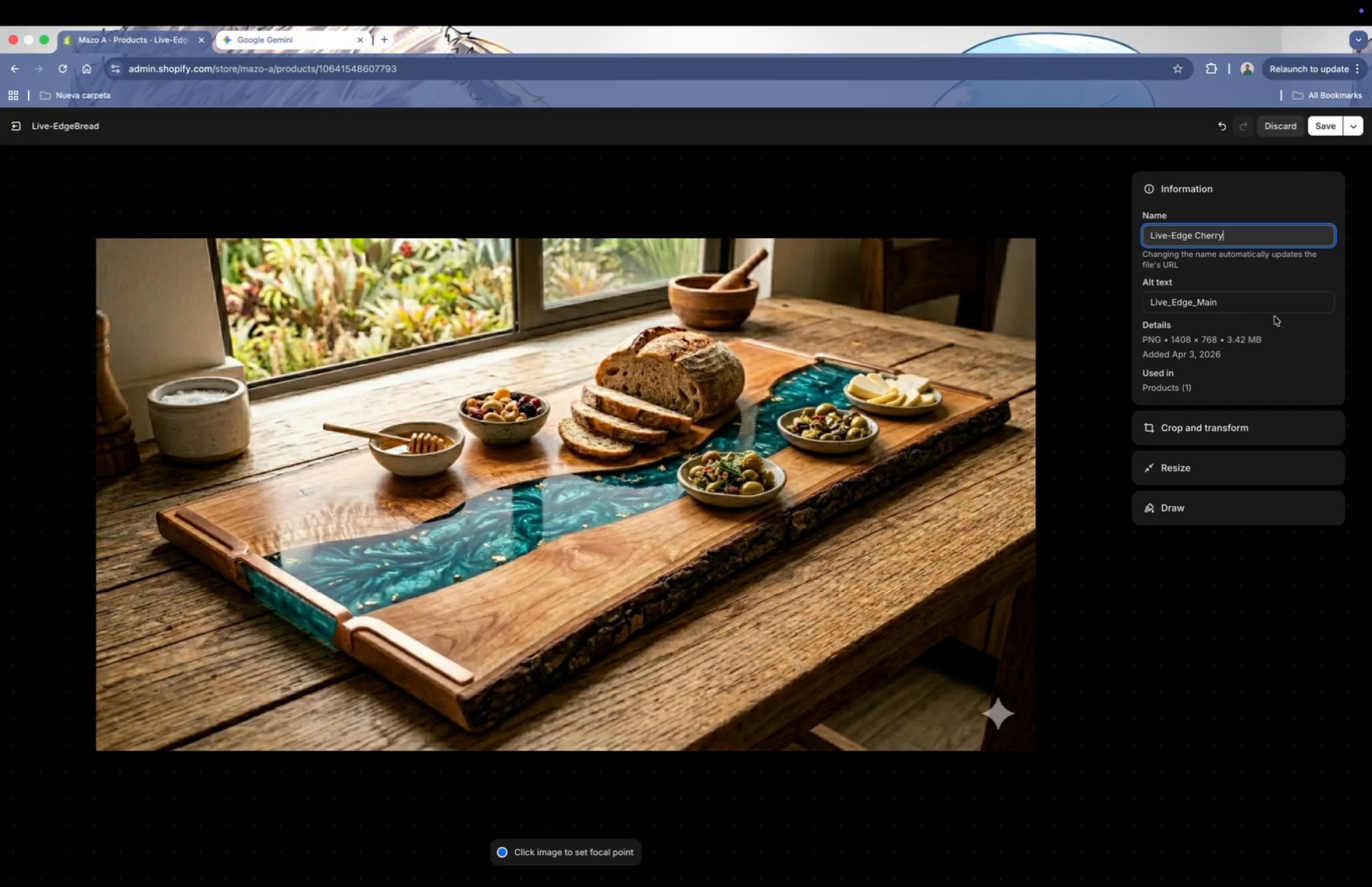 
left_click([1242, 308])
 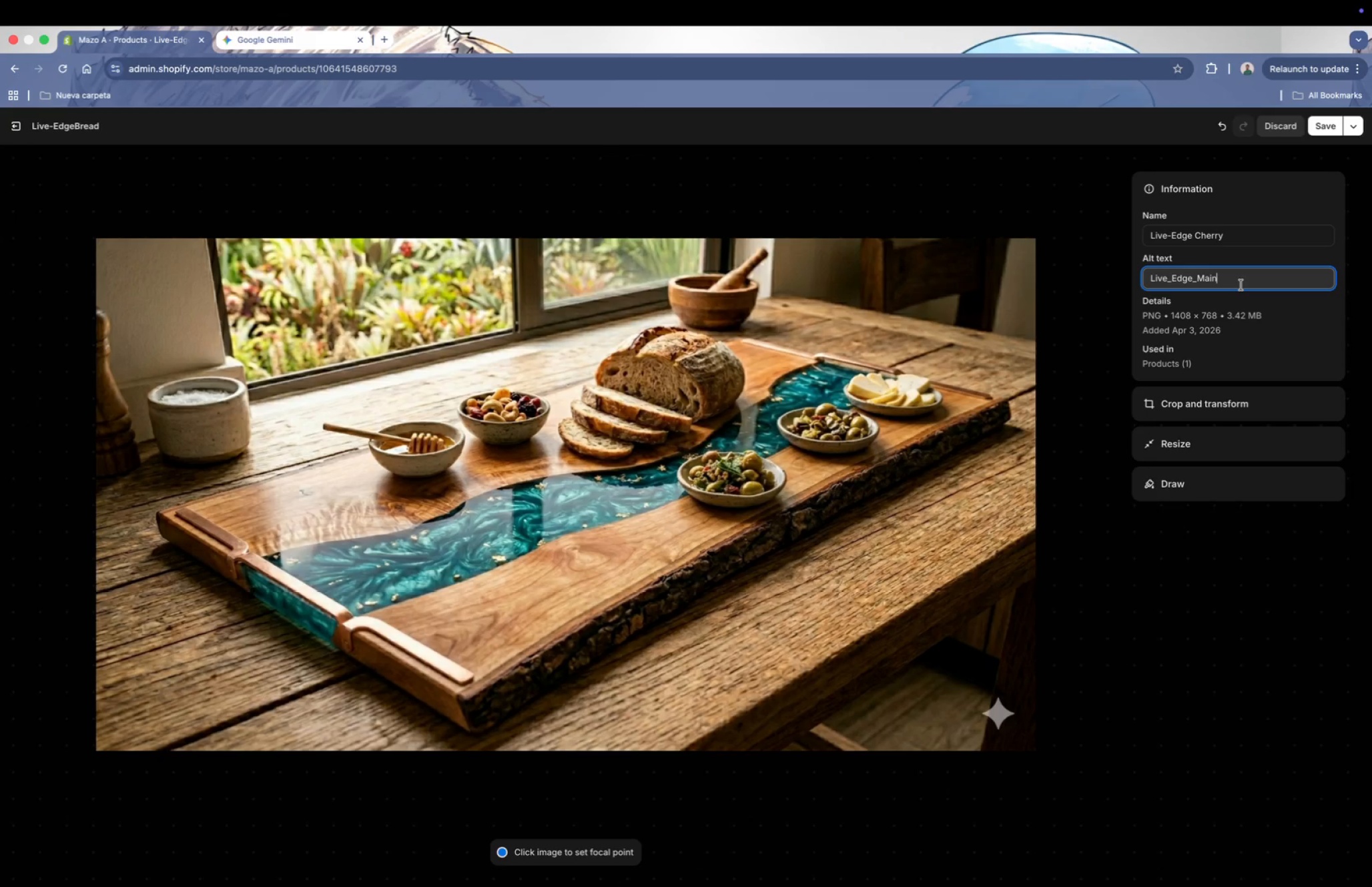 
key(Backspace)
key(Backspace)
key(Backspace)
key(Backspace)
type(Cherry)
 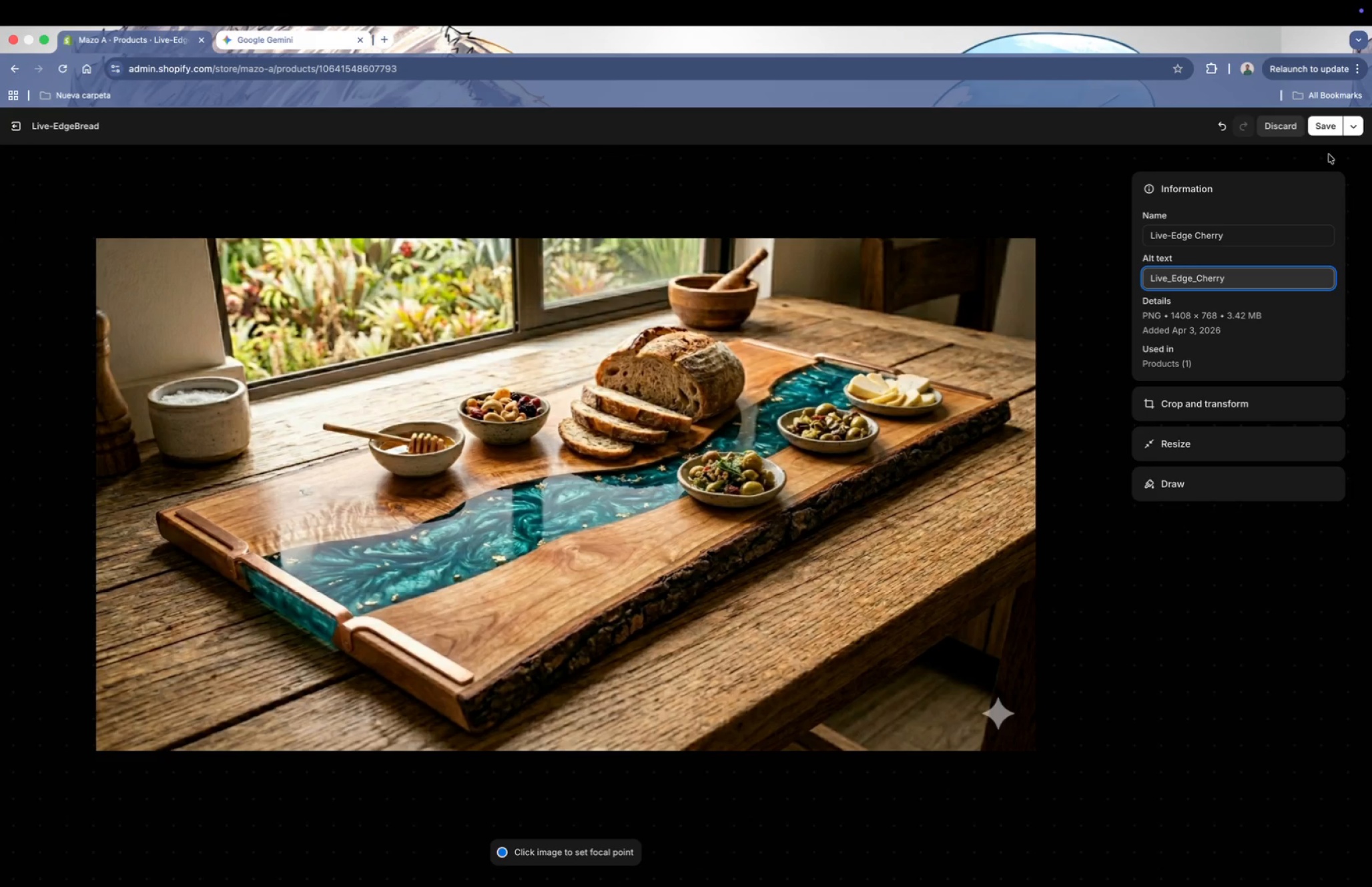 
left_click([1315, 121])
 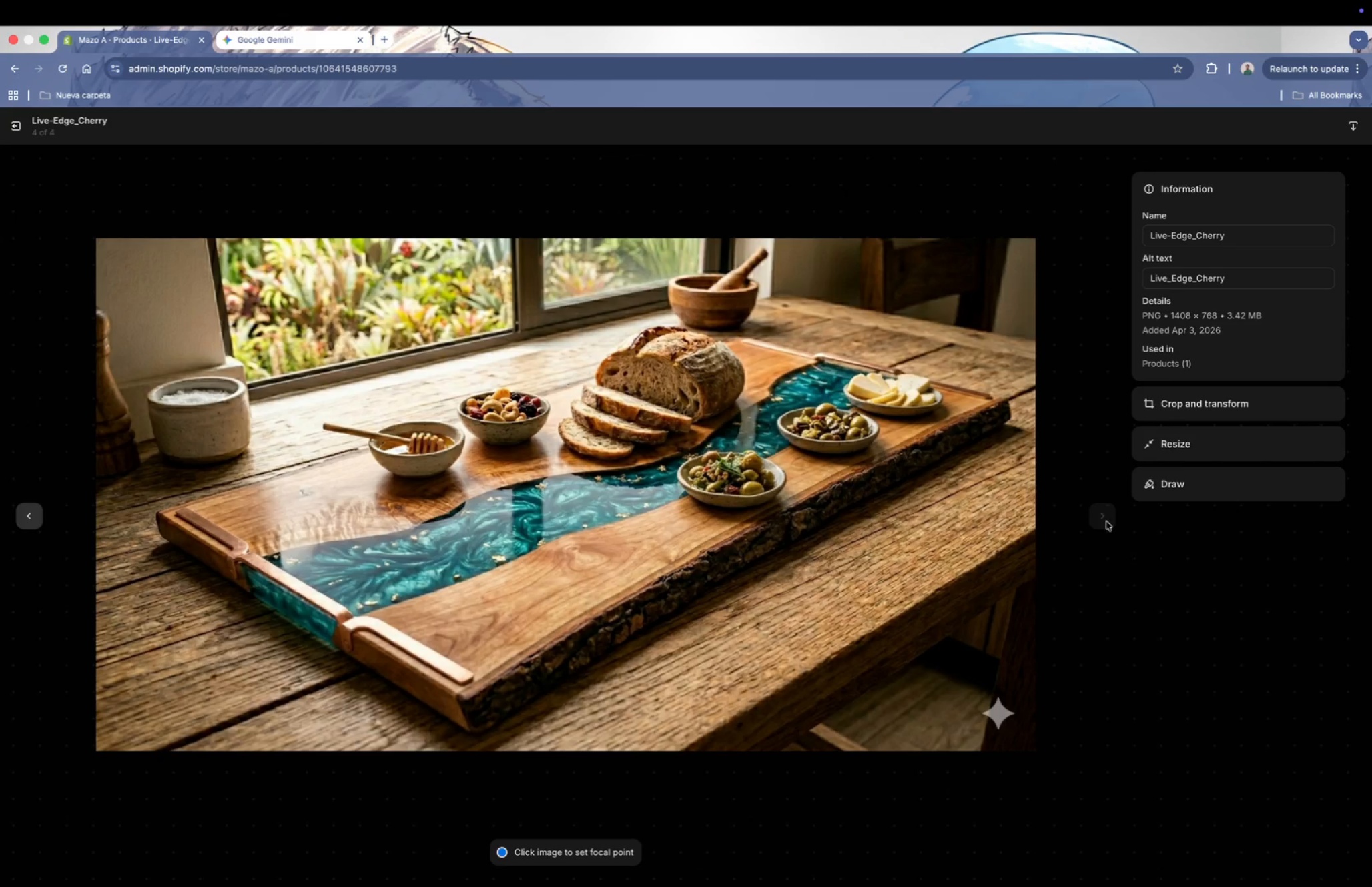 
wait(5.21)
 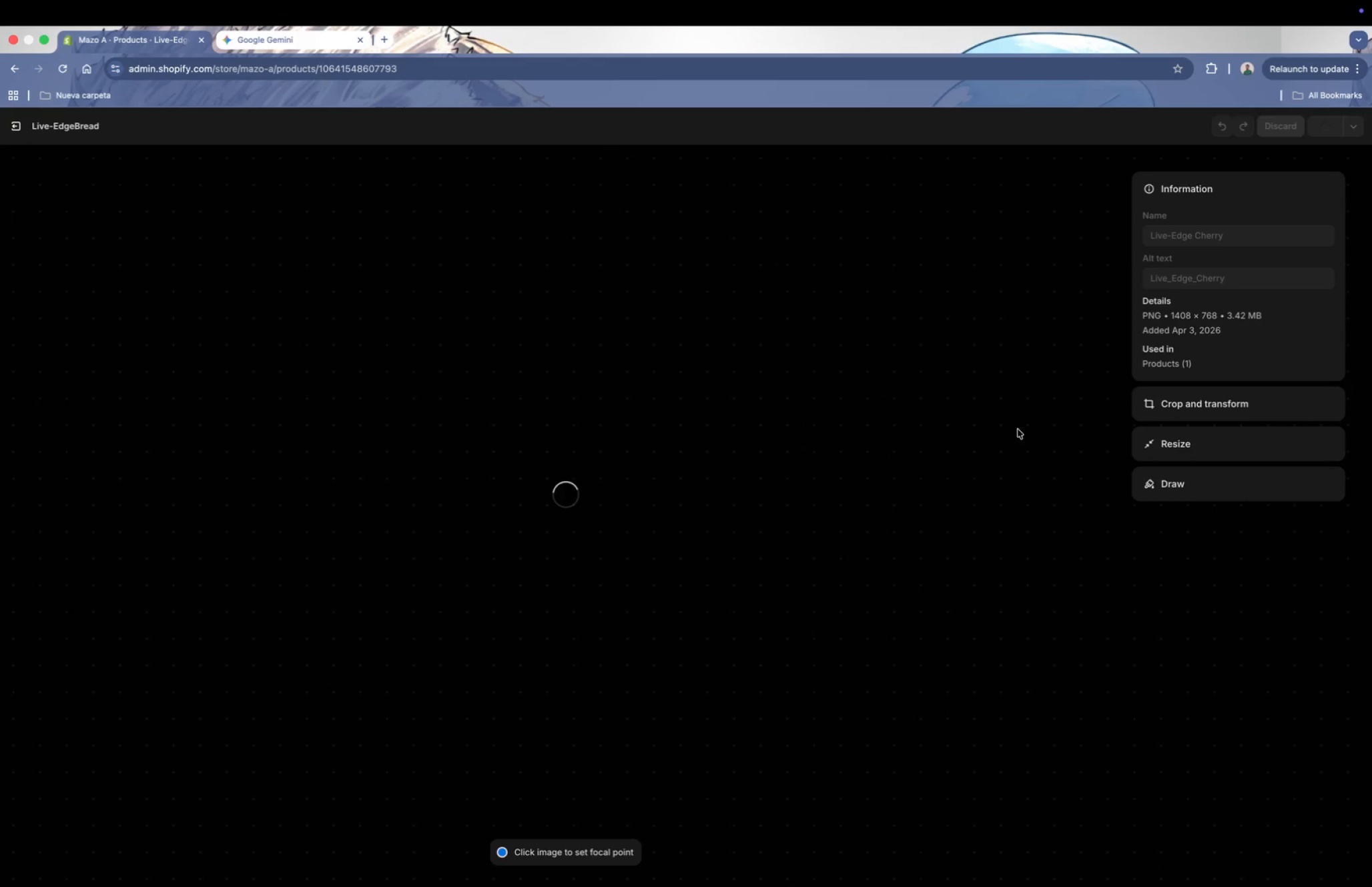 
left_click([27, 512])
 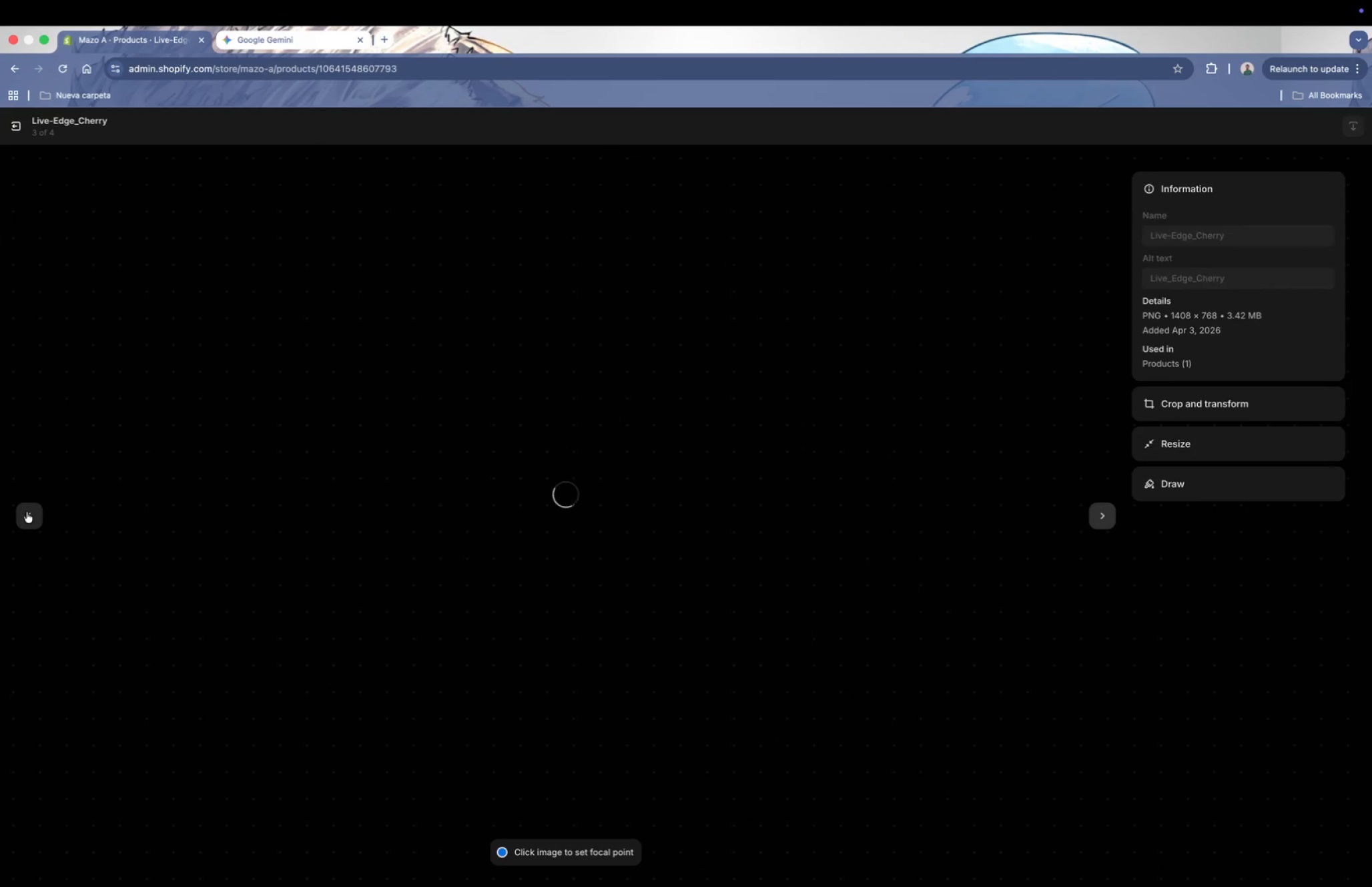 
left_click([27, 512])
 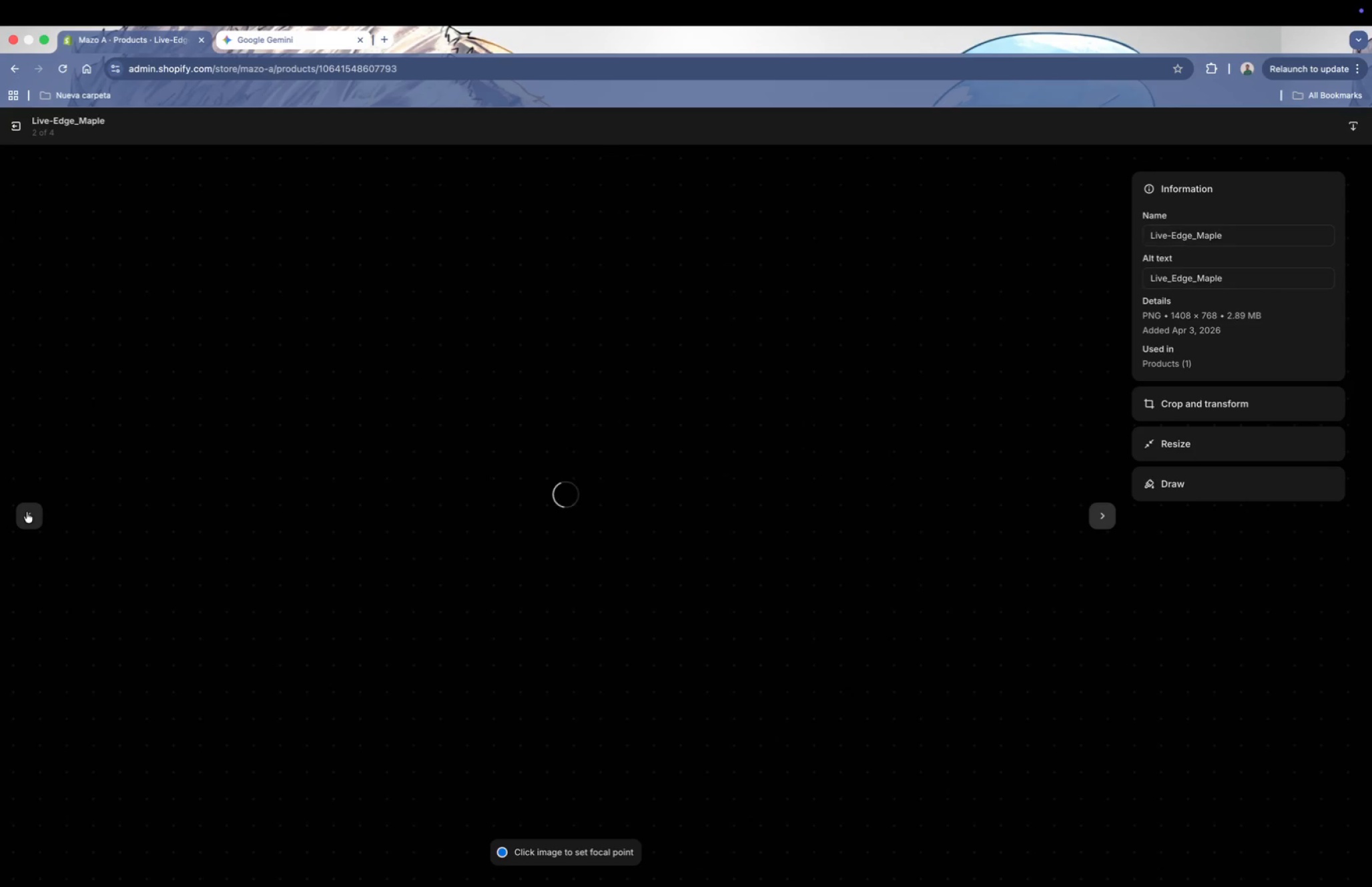 
left_click([27, 512])
 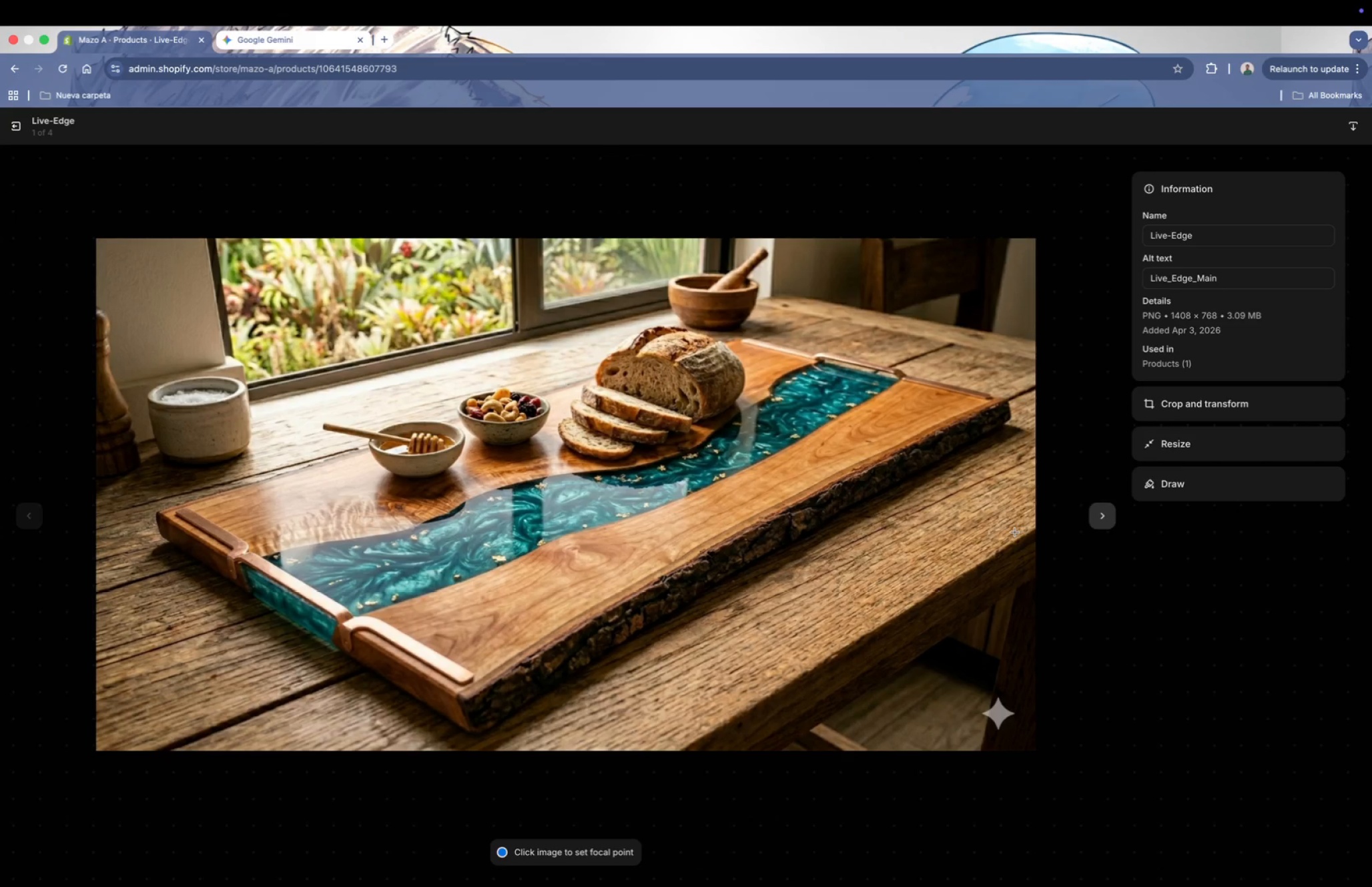 
left_click([1108, 516])
 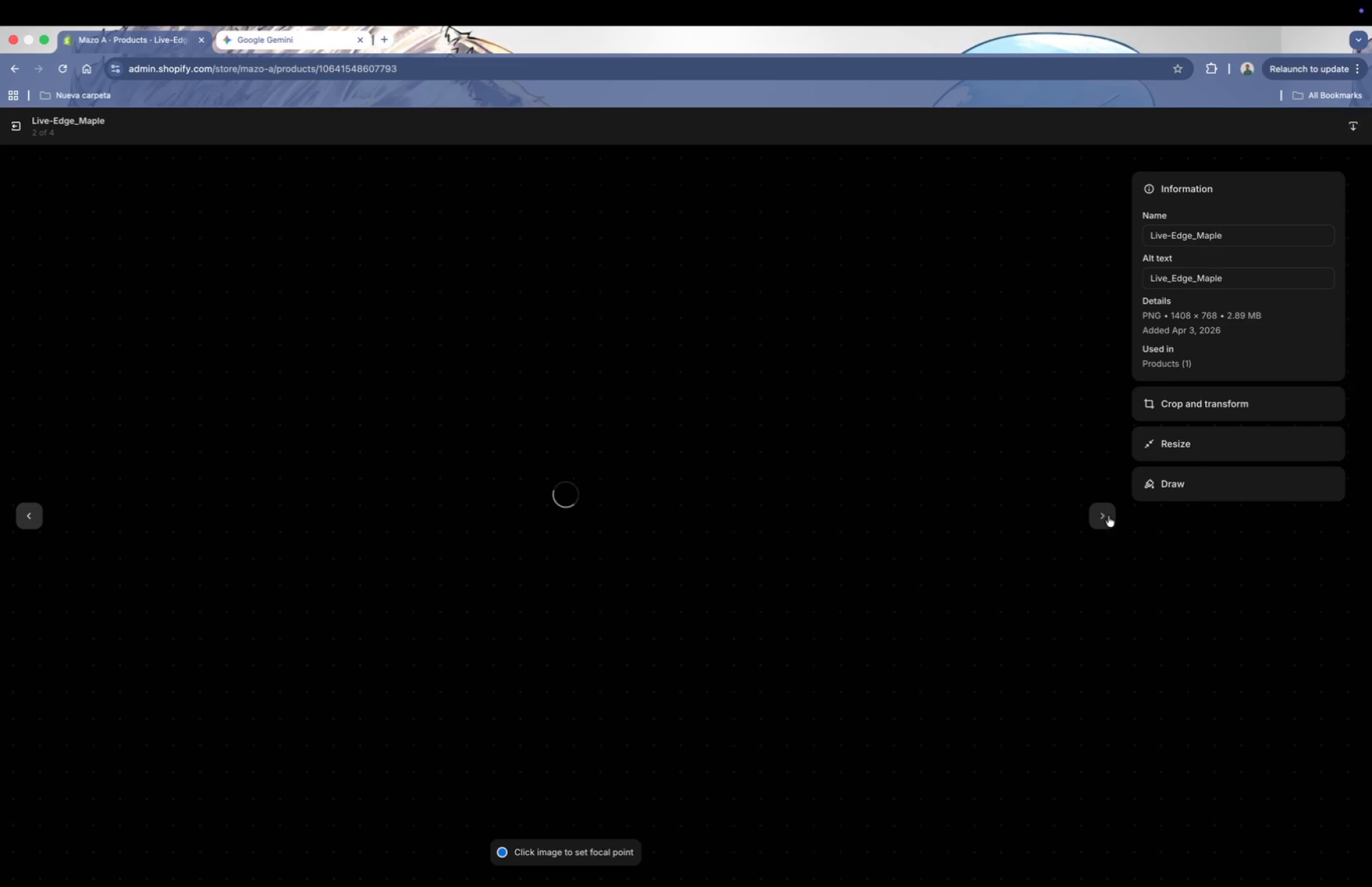 
left_click([1108, 516])
 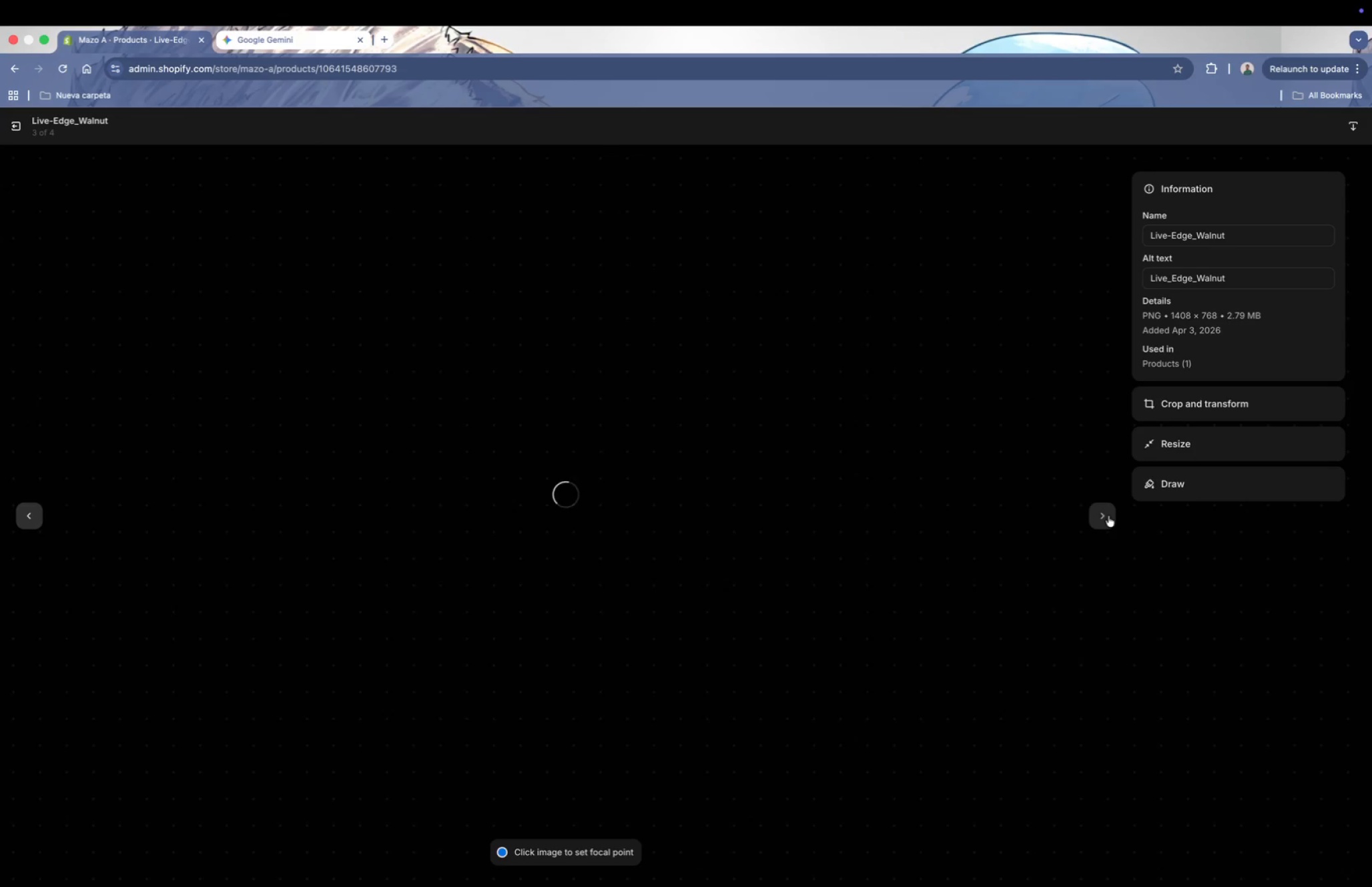 
left_click([1108, 516])
 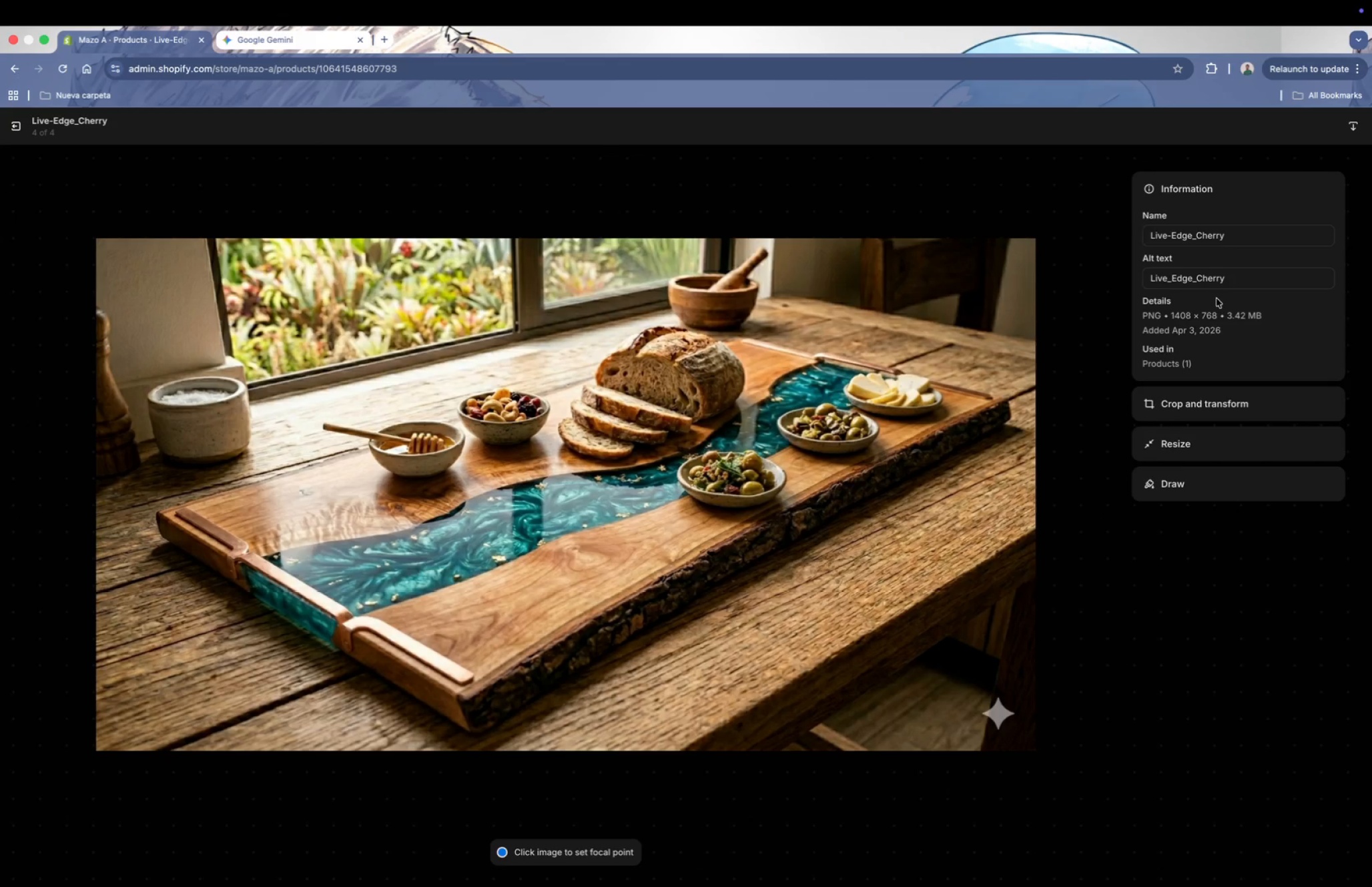 
left_click([1196, 233])
 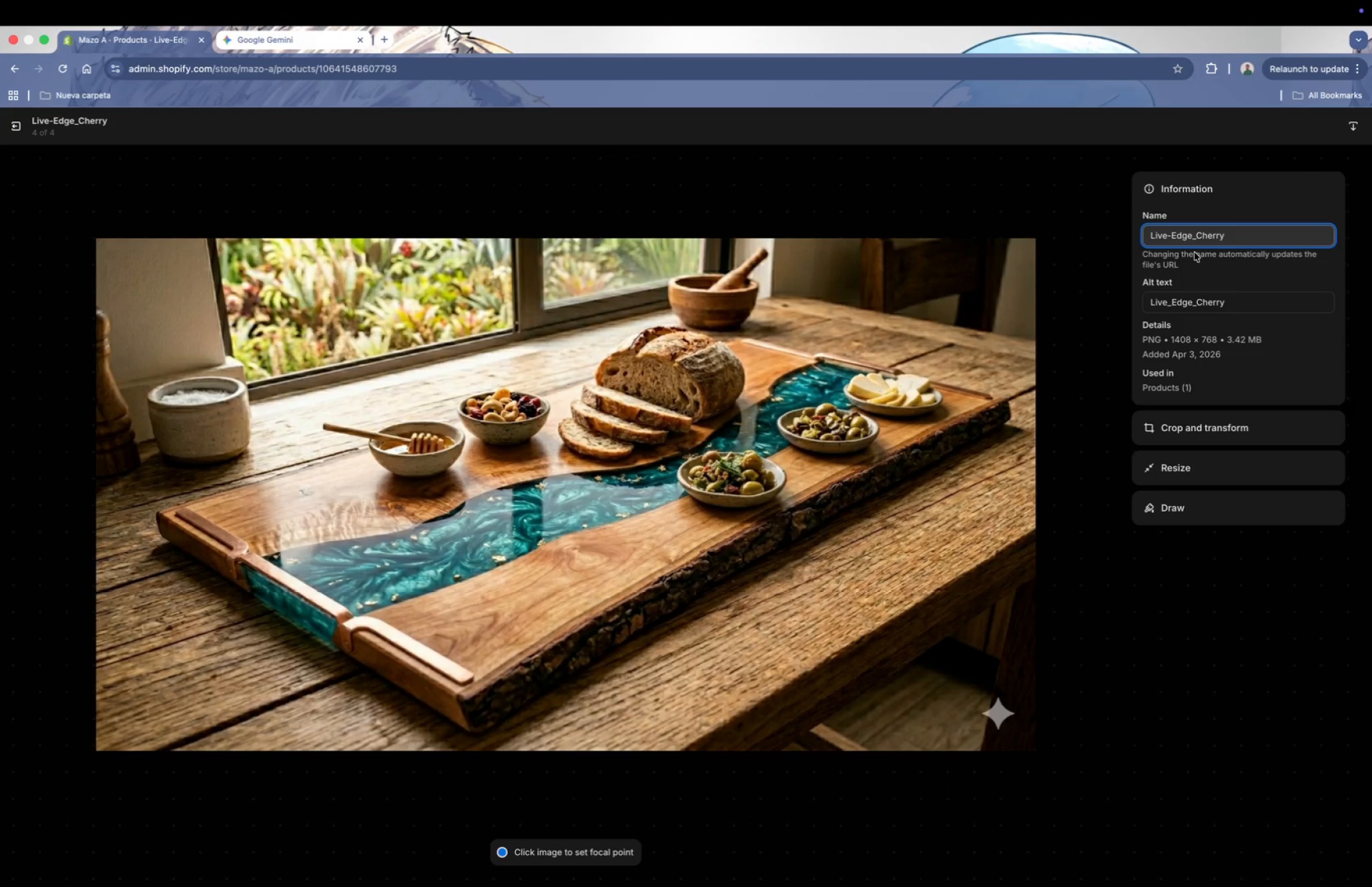 
key(Backspace)
 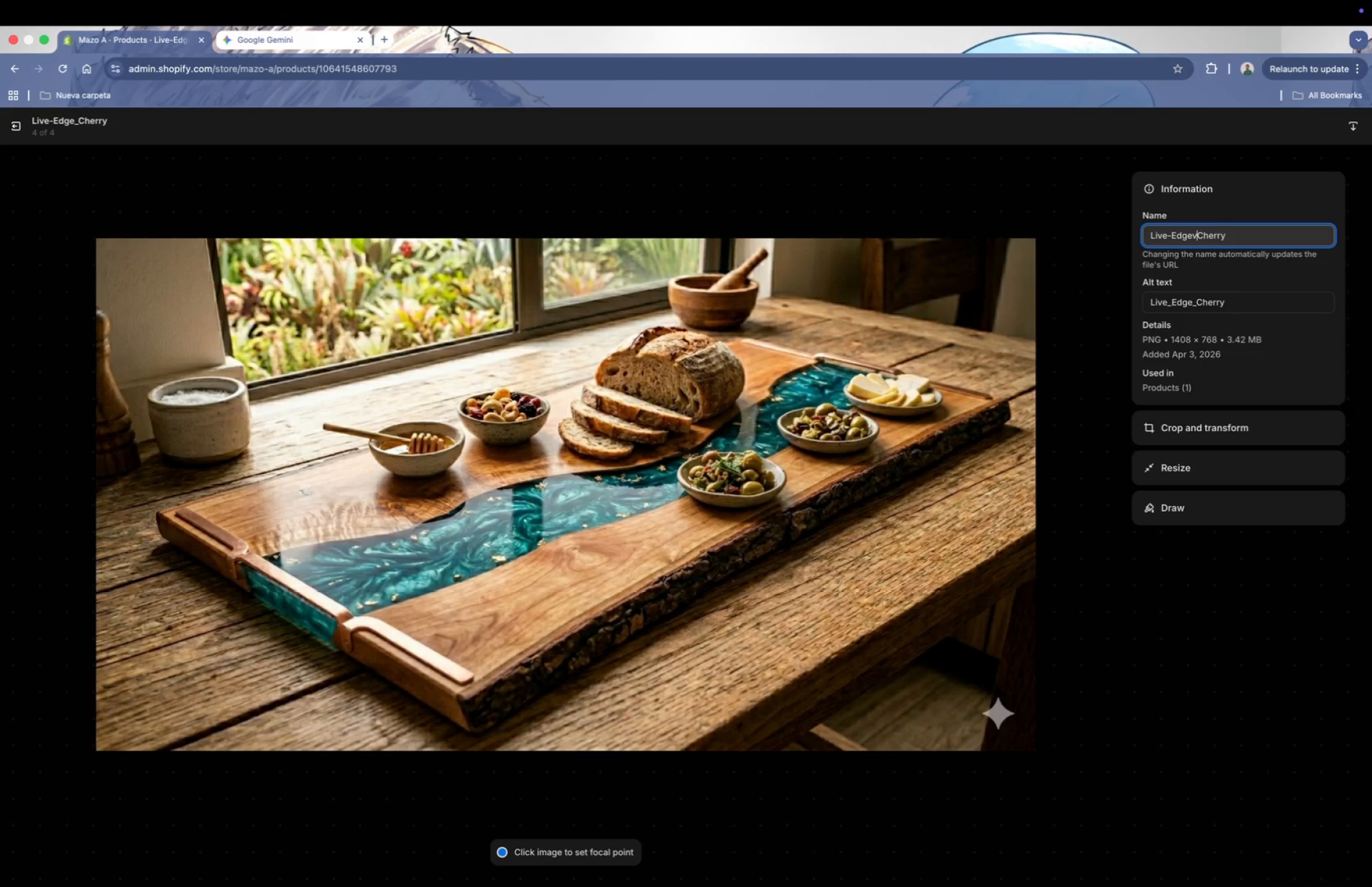 
key(V)
 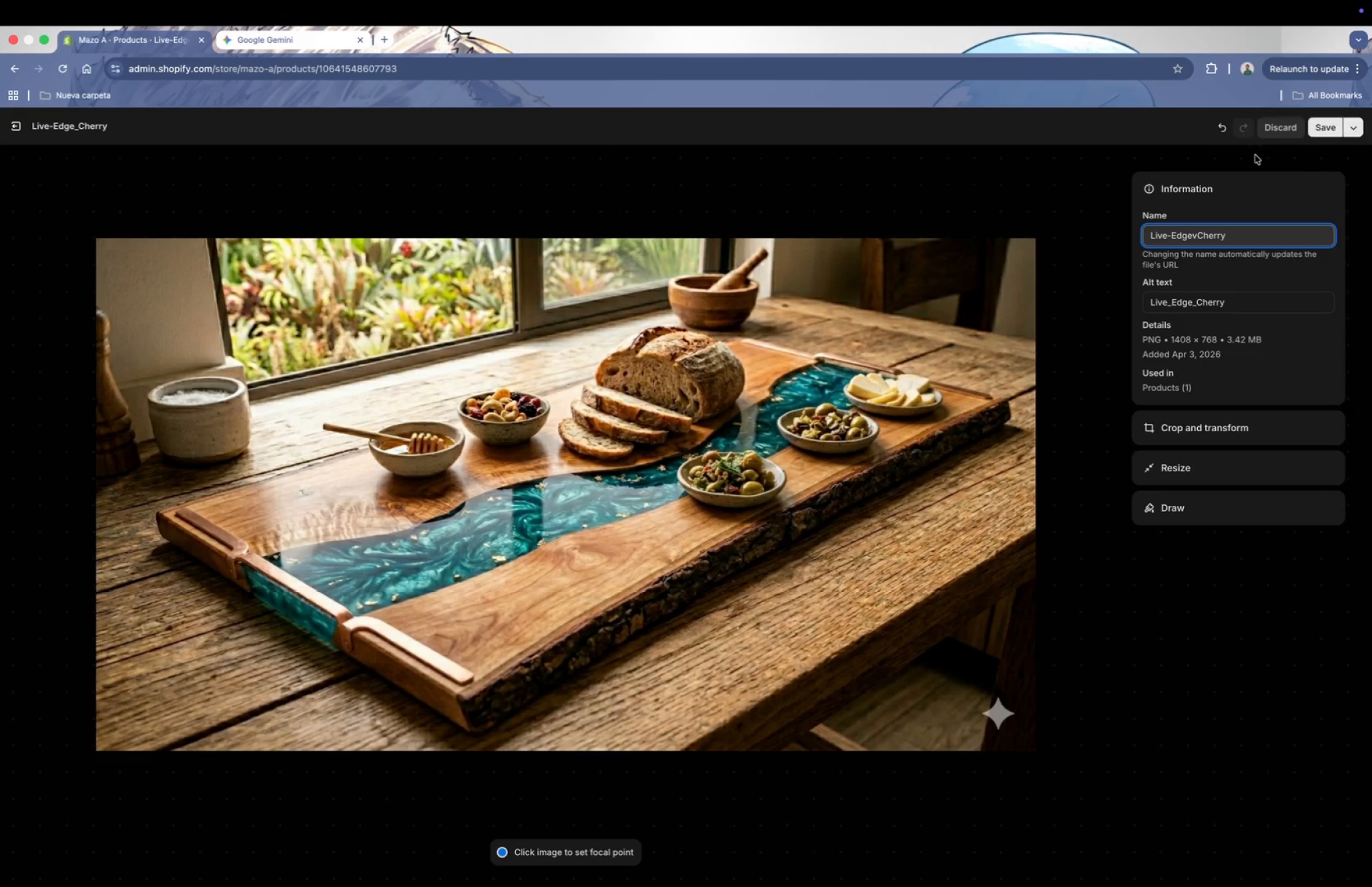 
key(Backspace)
 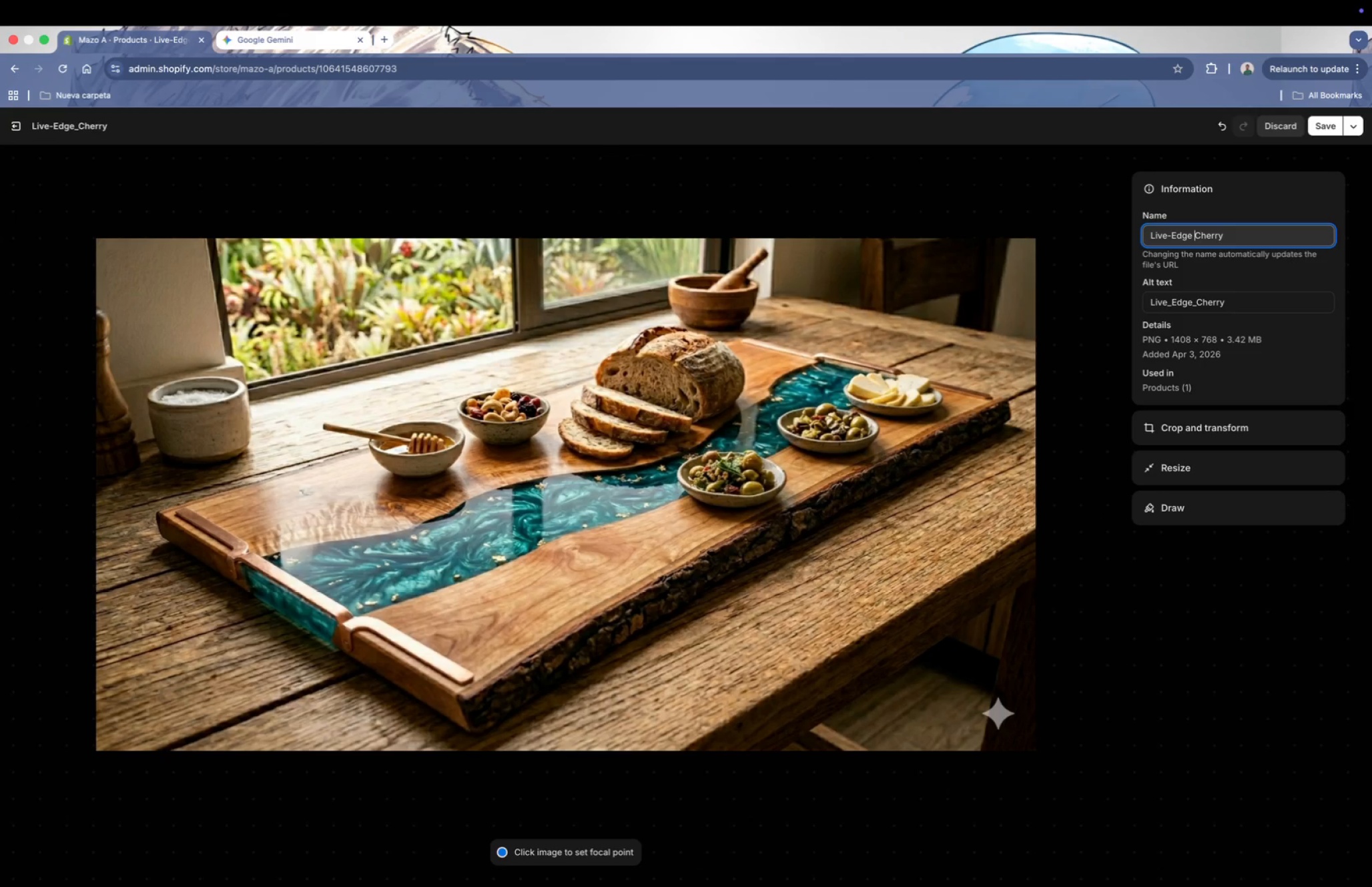 
key(Space)
 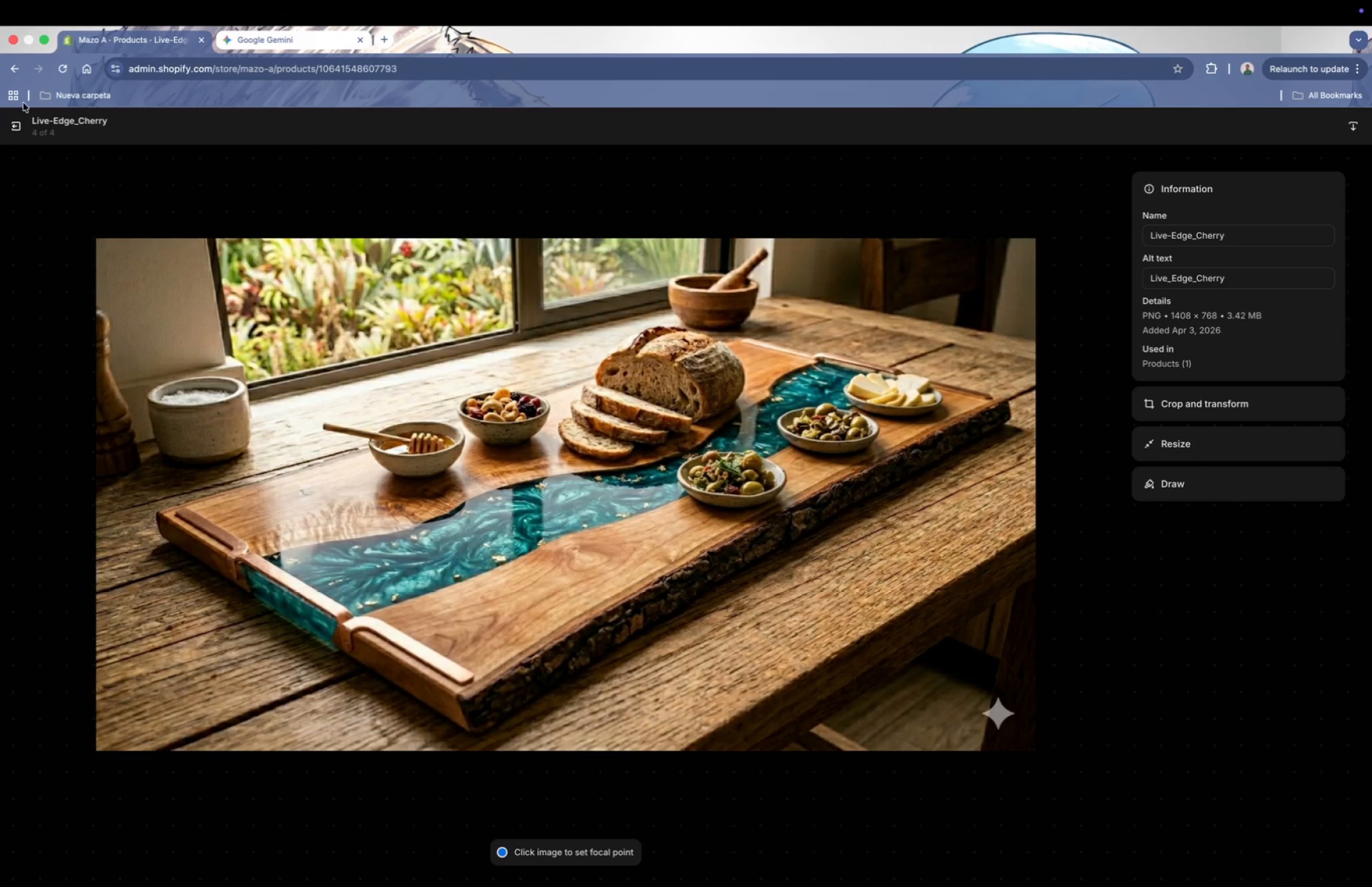 
left_click_drag(start_coordinate=[15, 130], to_coordinate=[219, 405])
 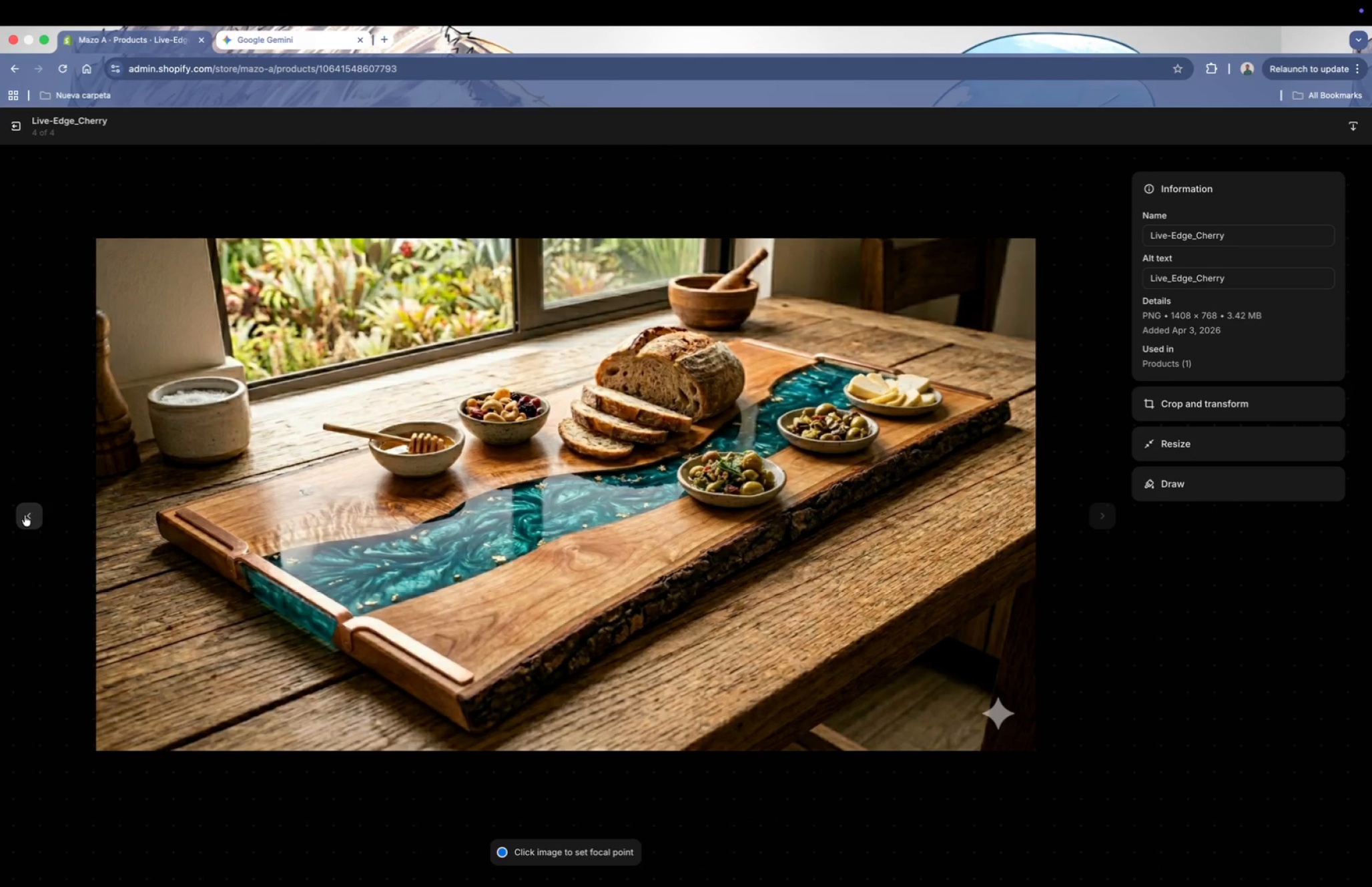 
left_click([27, 506])
 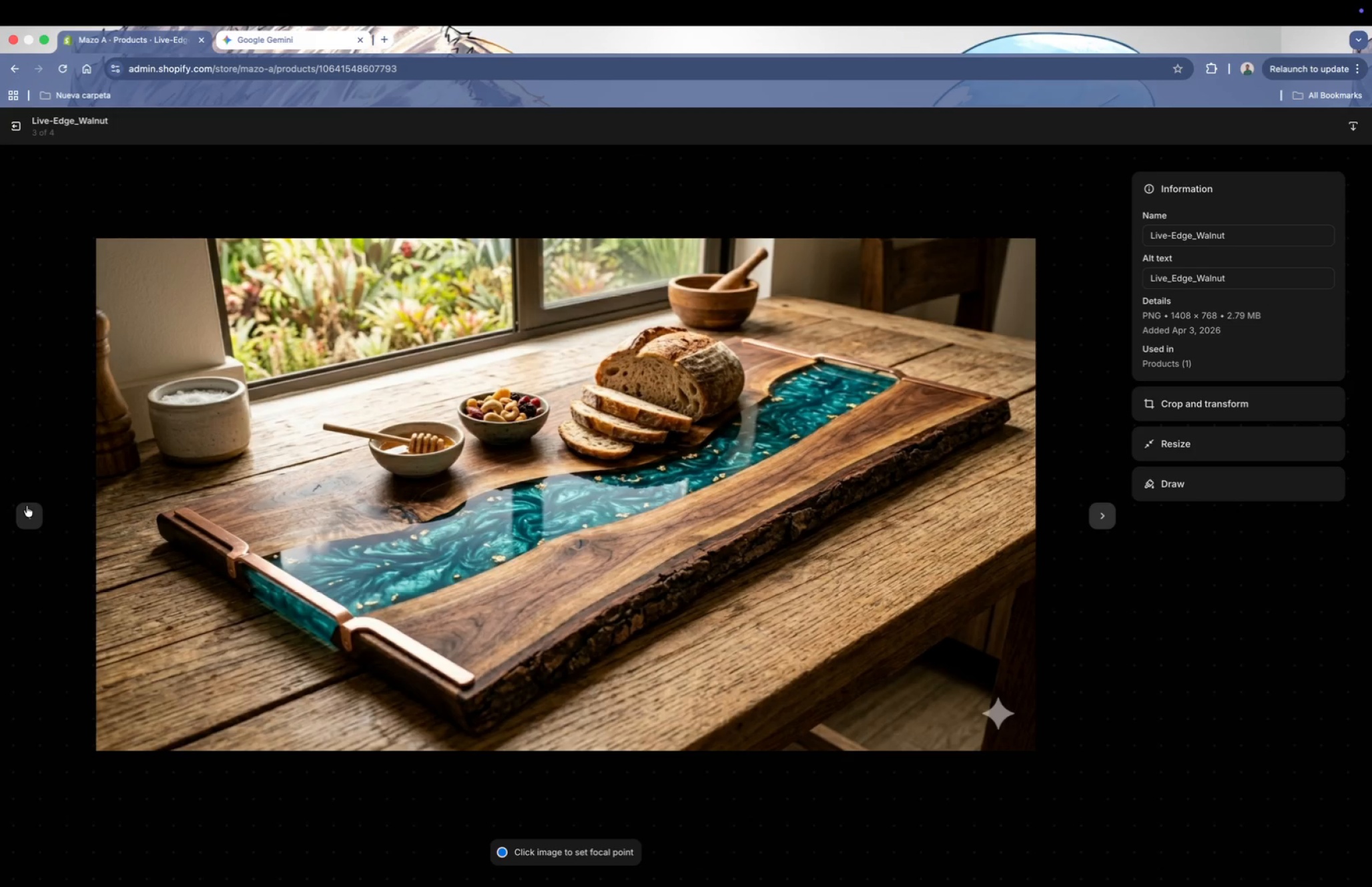 
left_click([27, 506])
 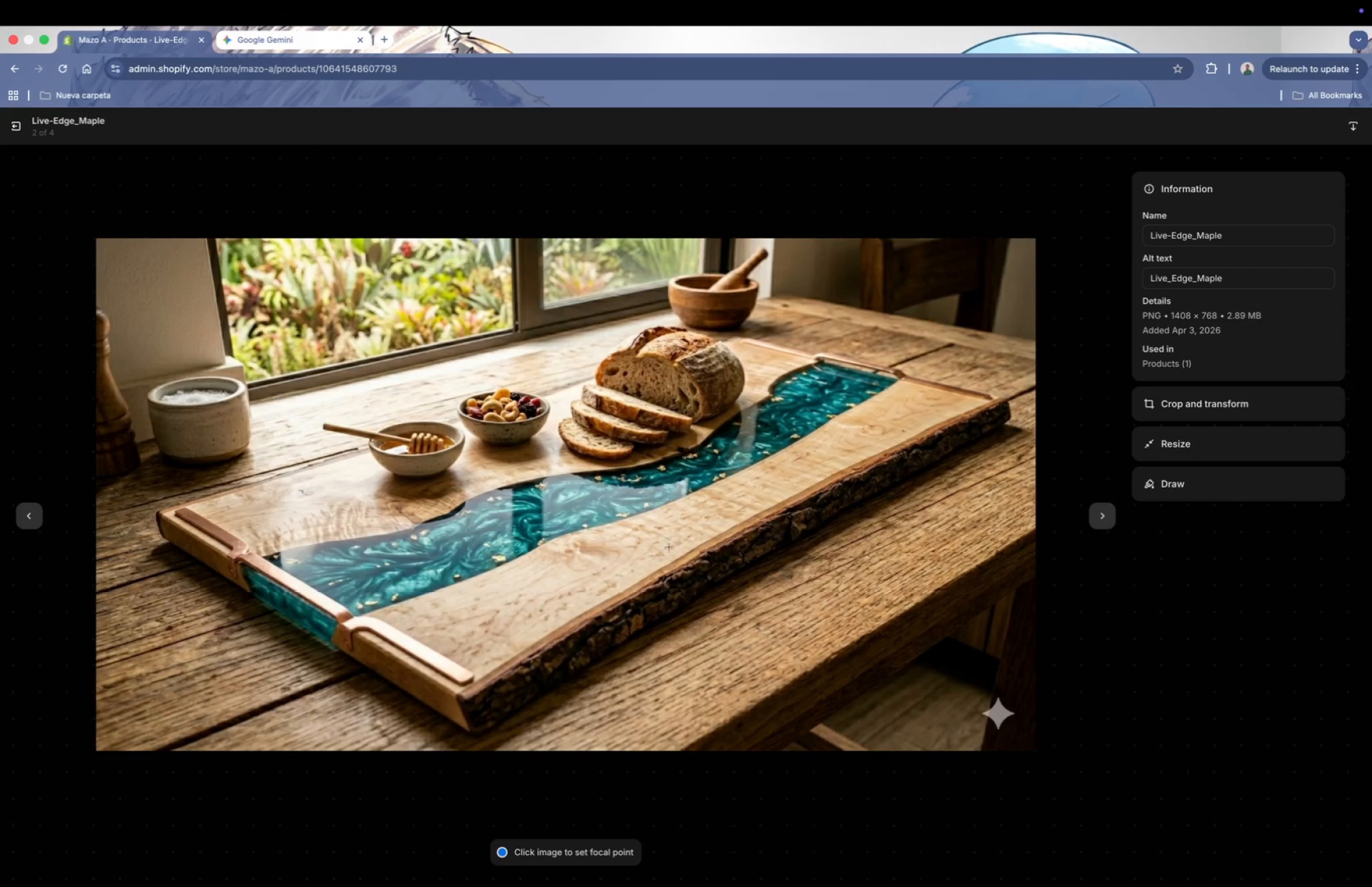 
left_click([26, 521])
 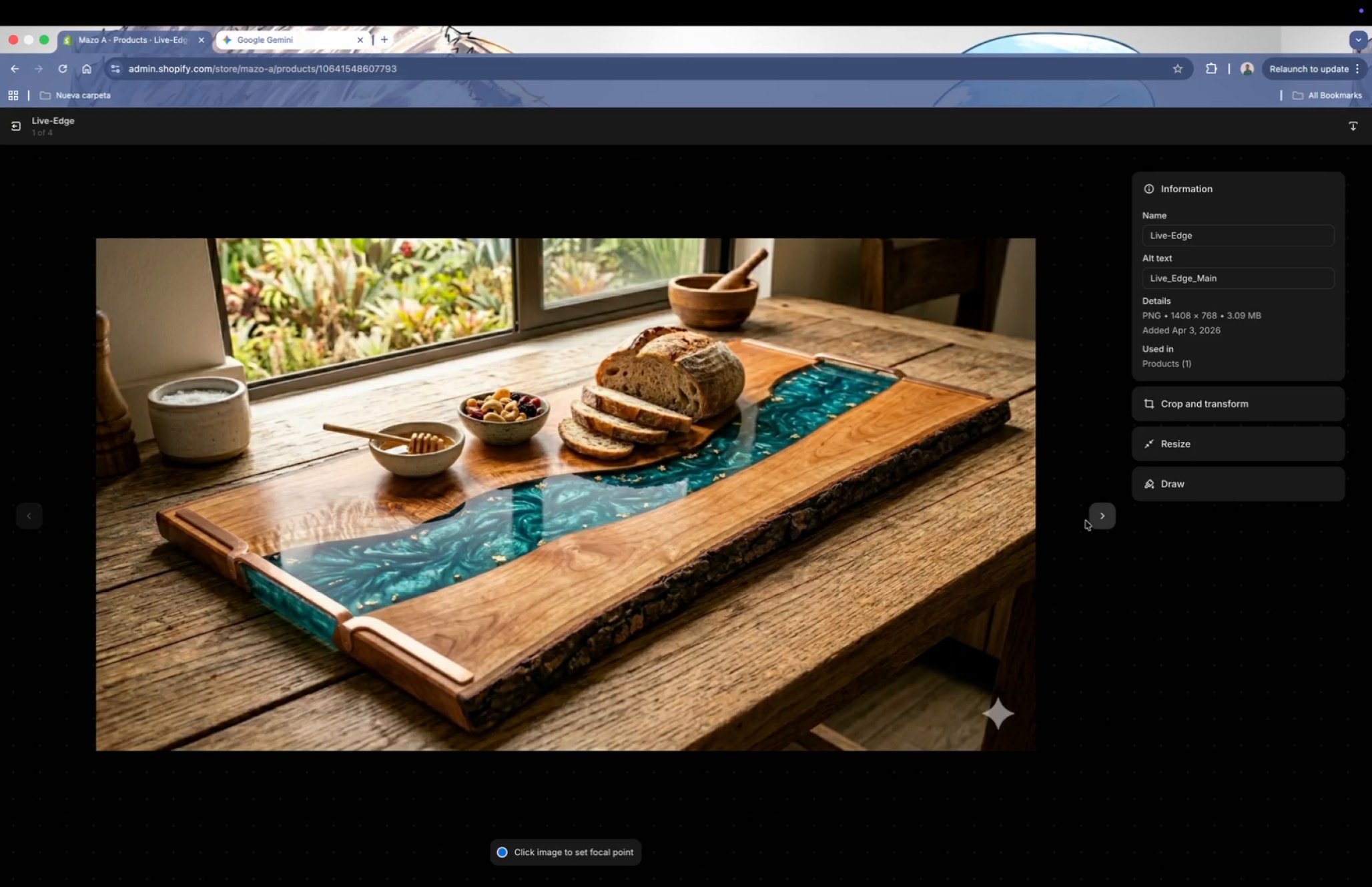 
left_click([1101, 513])
 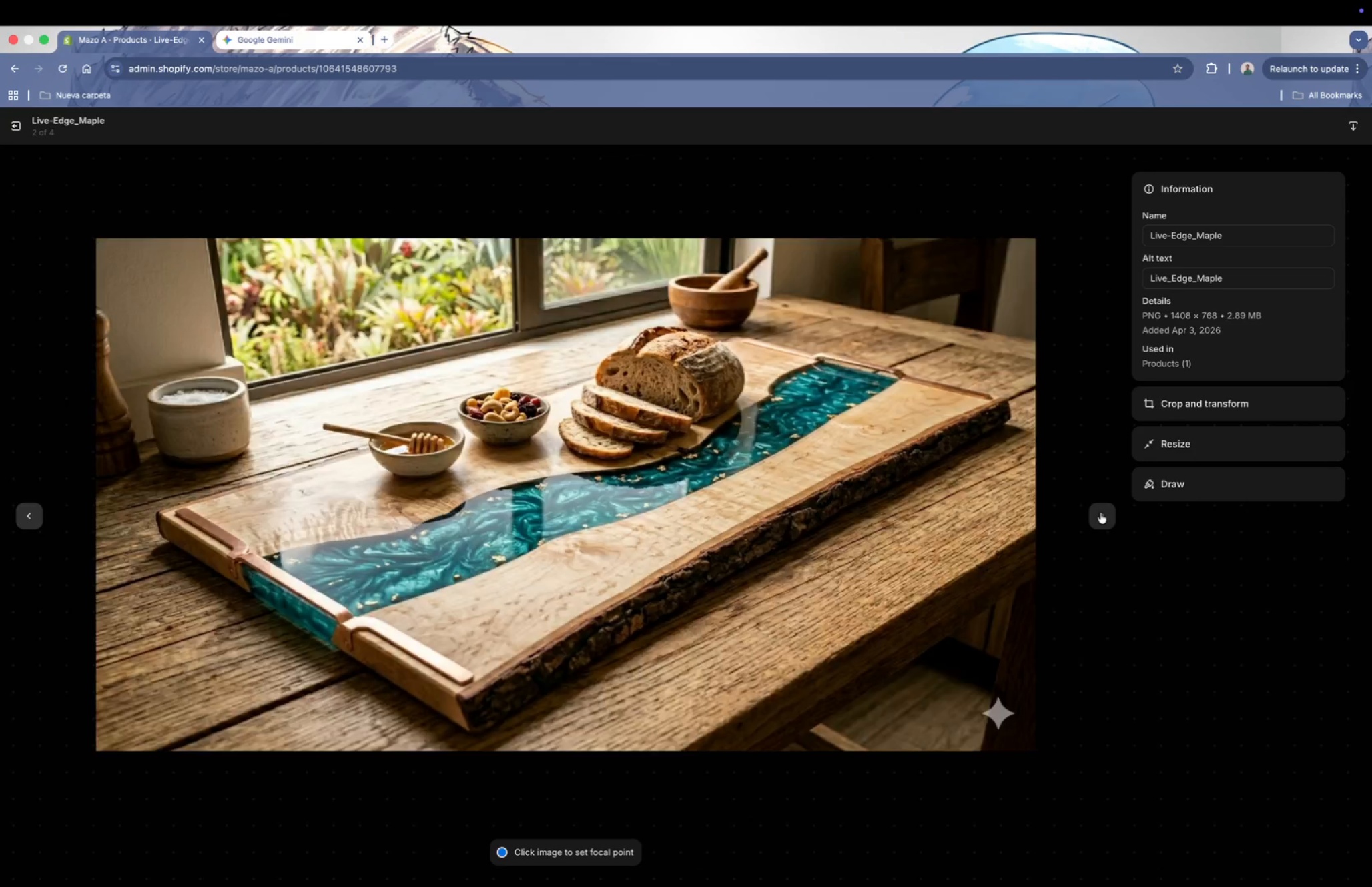 
left_click([1100, 513])
 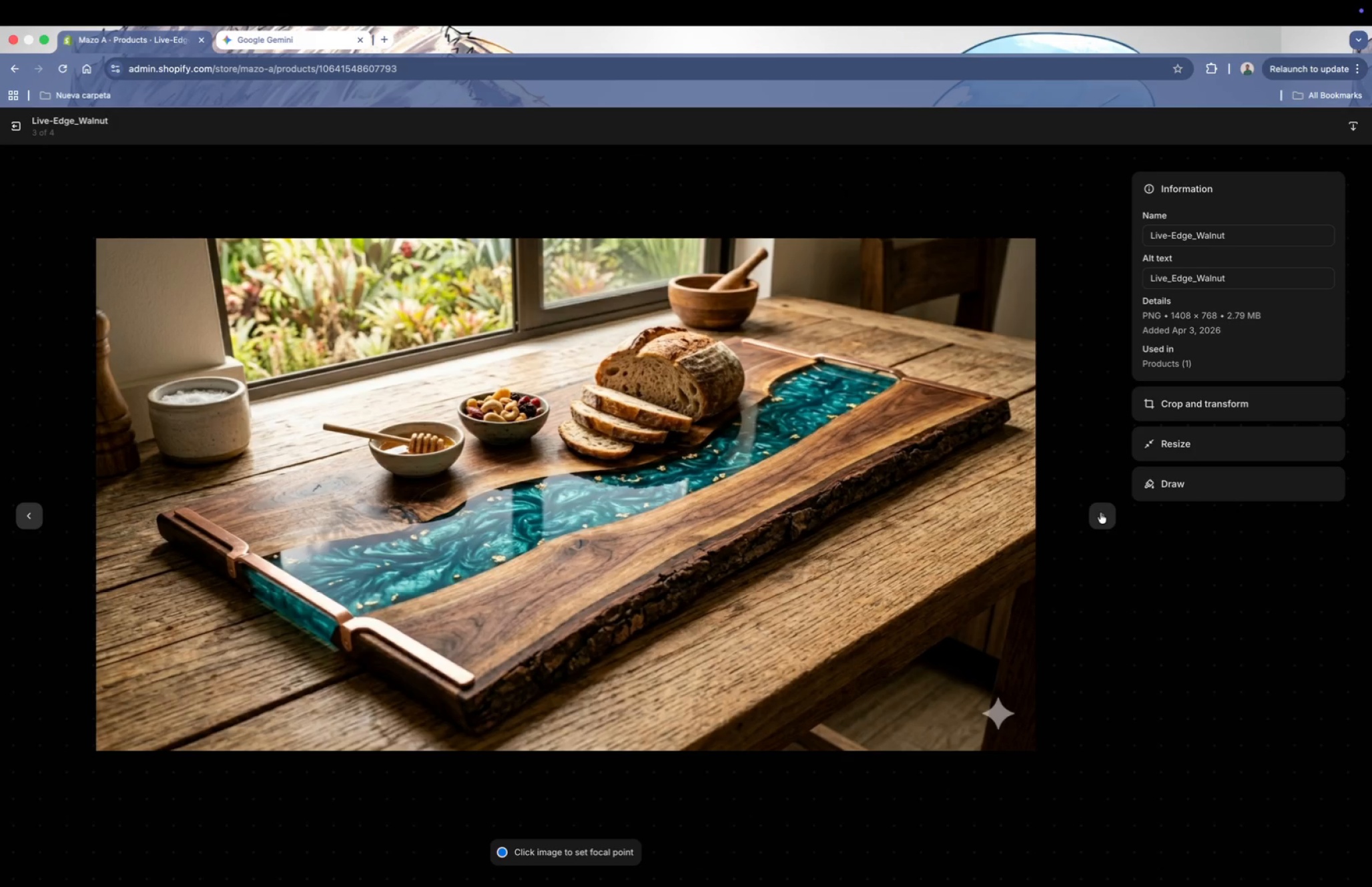 
left_click([1100, 513])
 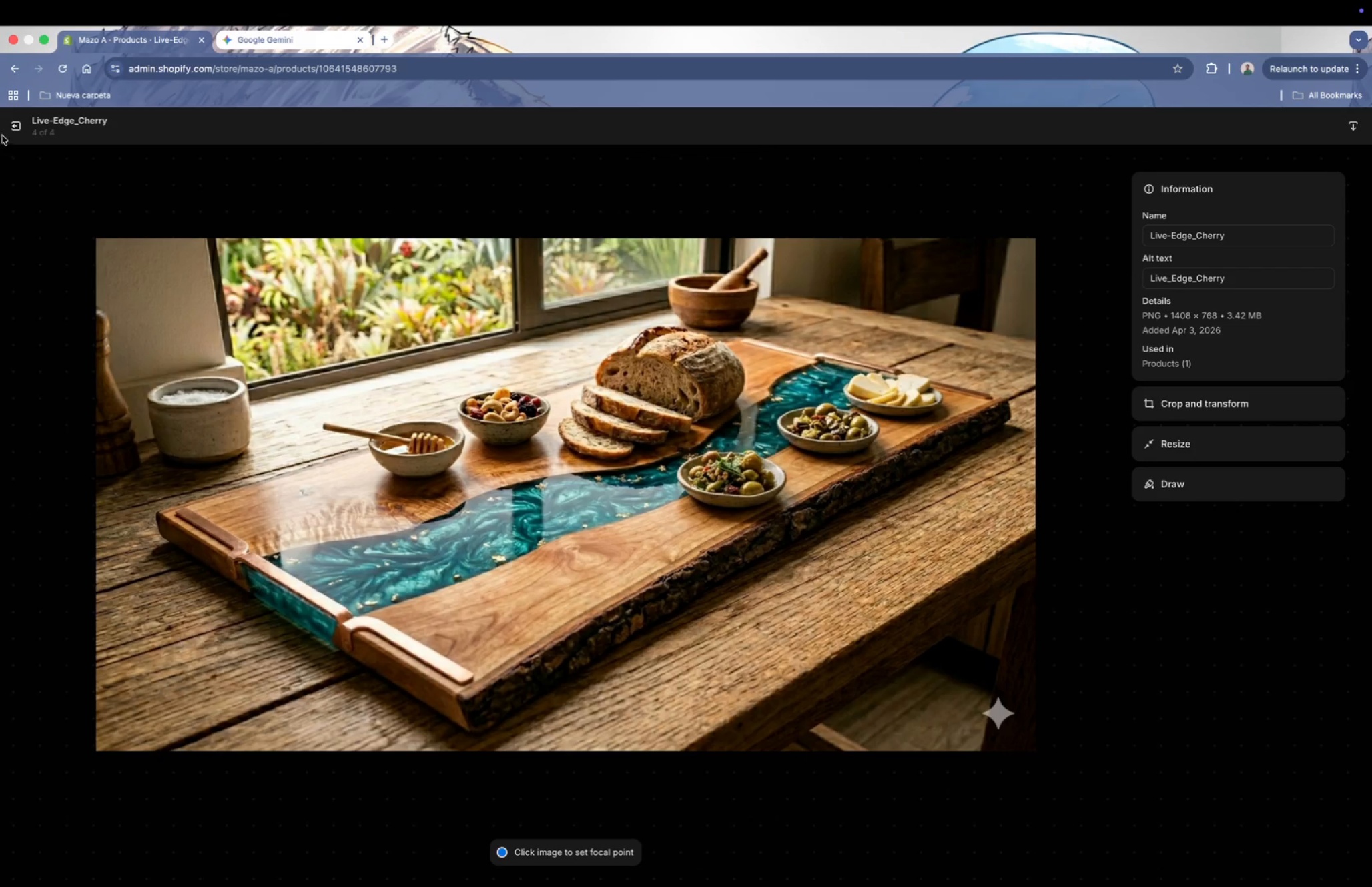 
left_click([10, 127])
 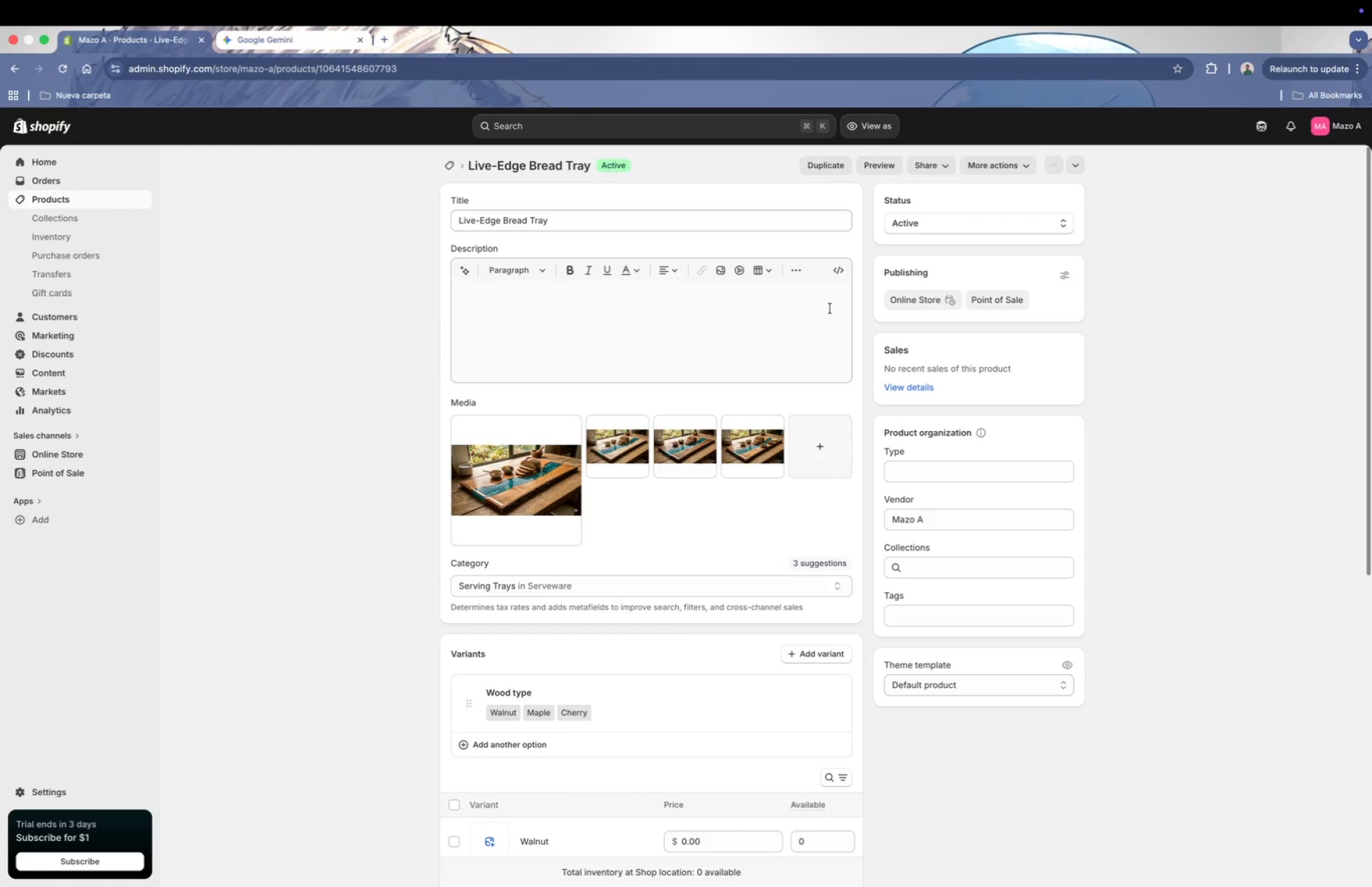 
scroll: coordinate [195, 256], scroll_direction: up, amount: 3.0
 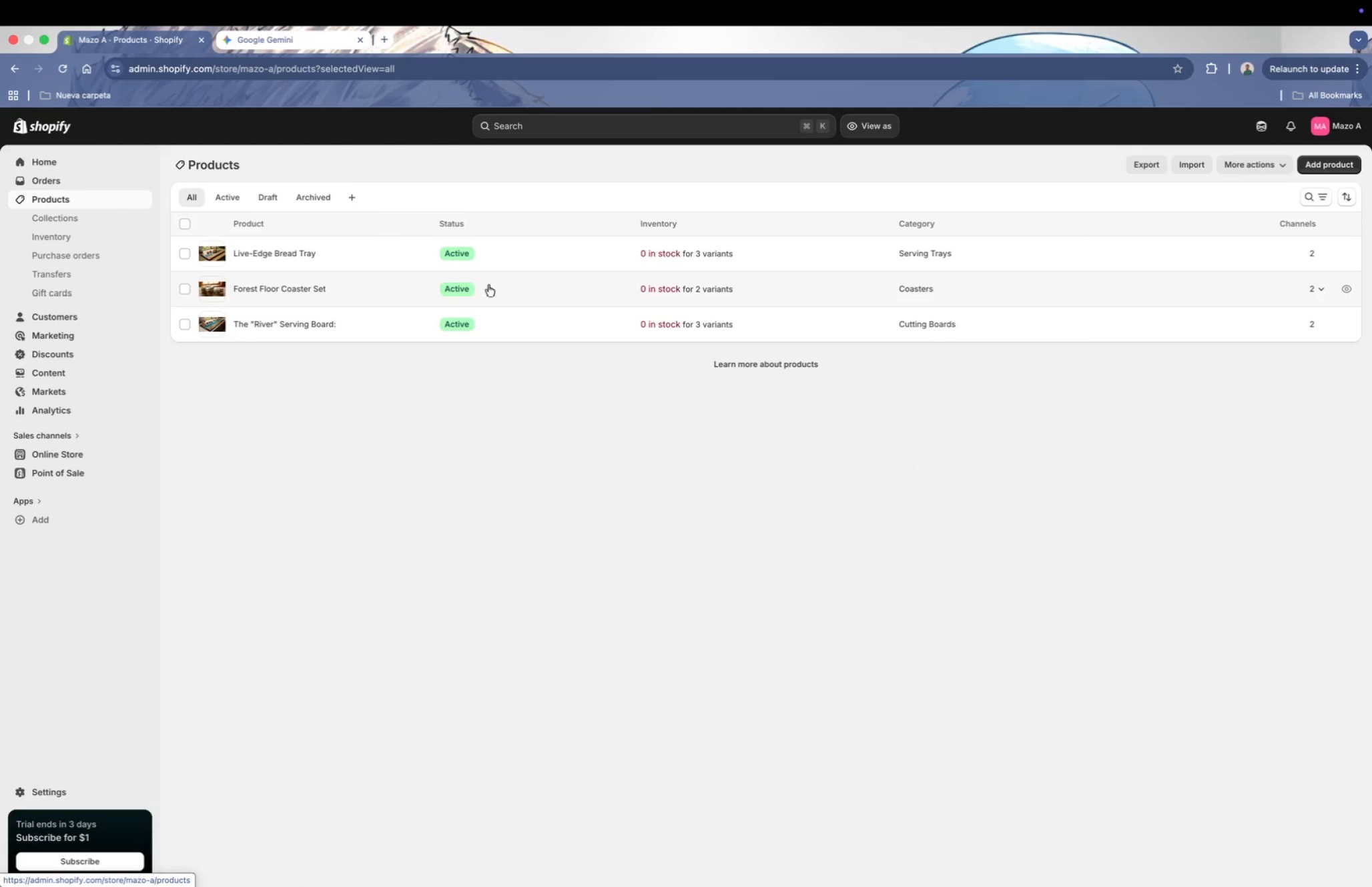 
left_click([573, 289])
 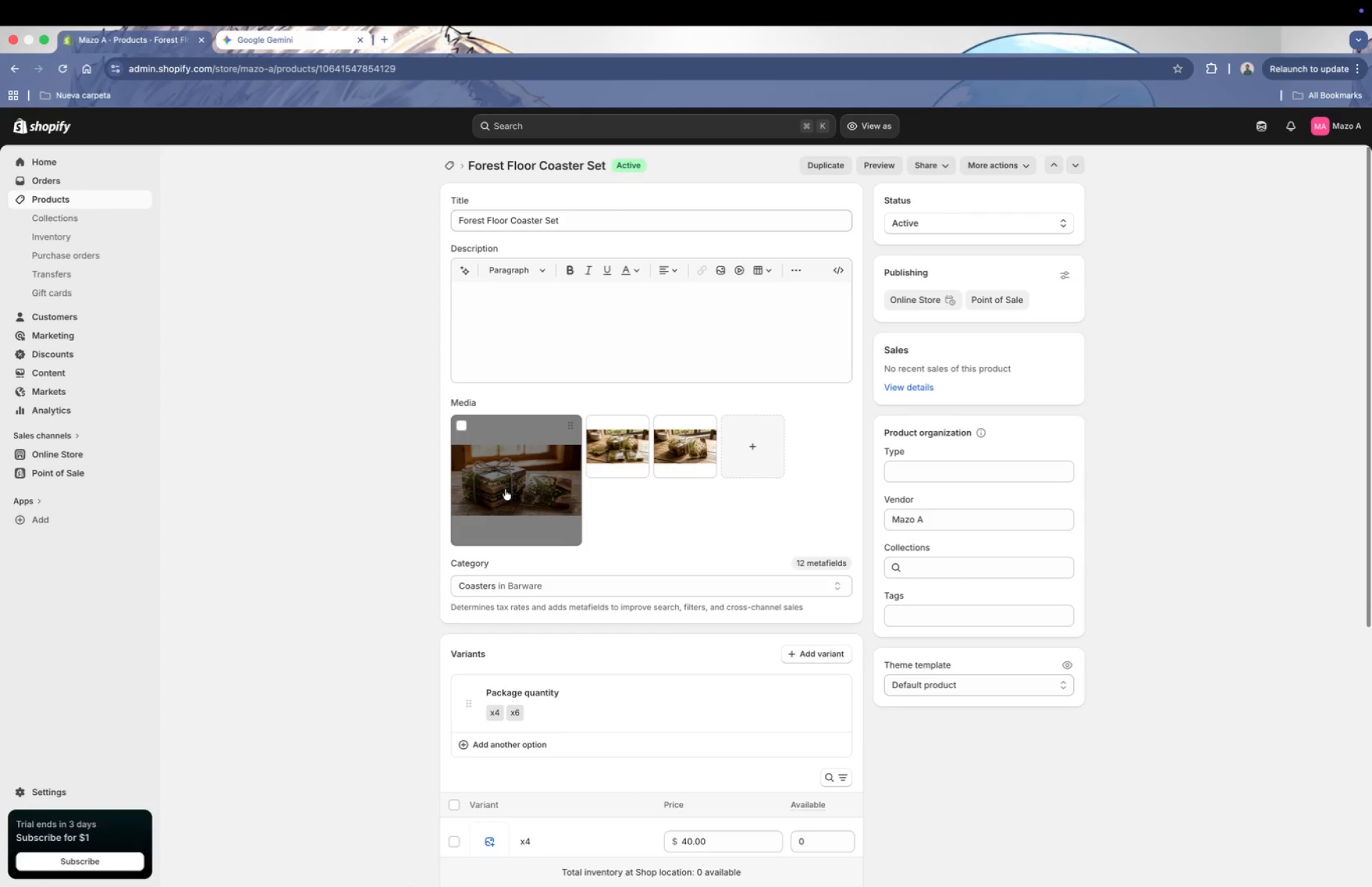 
left_click([505, 489])
 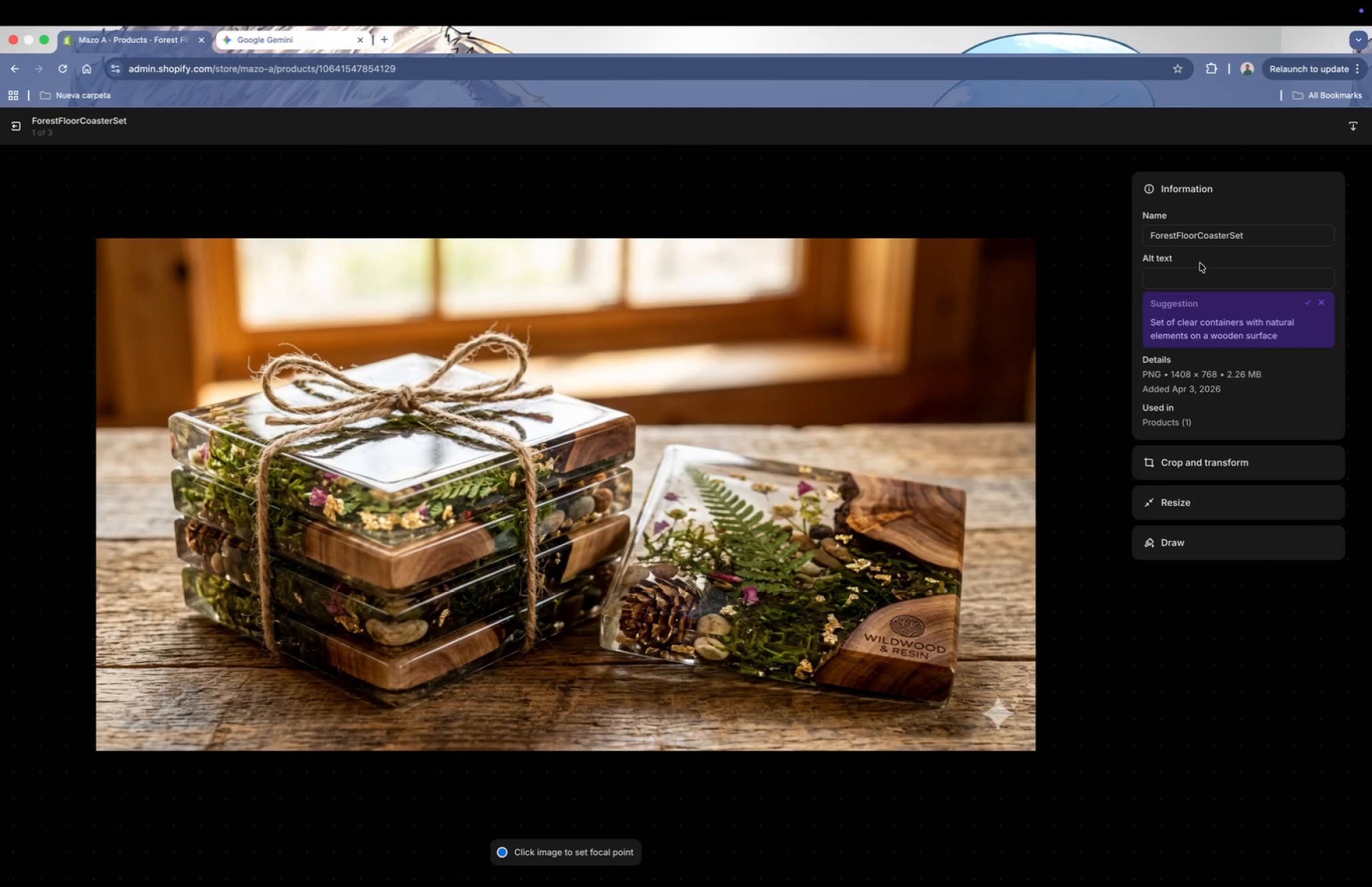 
left_click([1176, 238])
 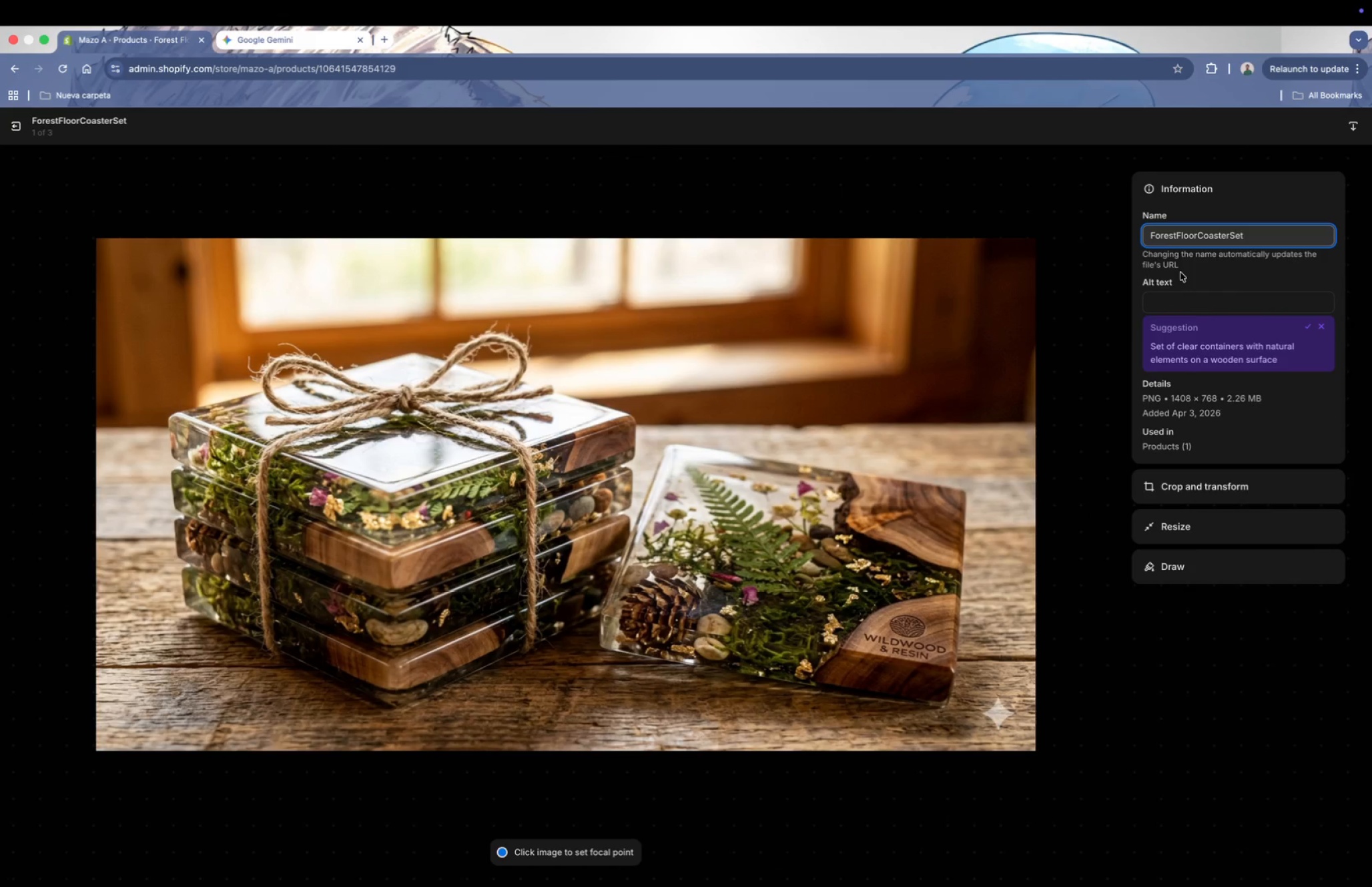 
key(Space)
 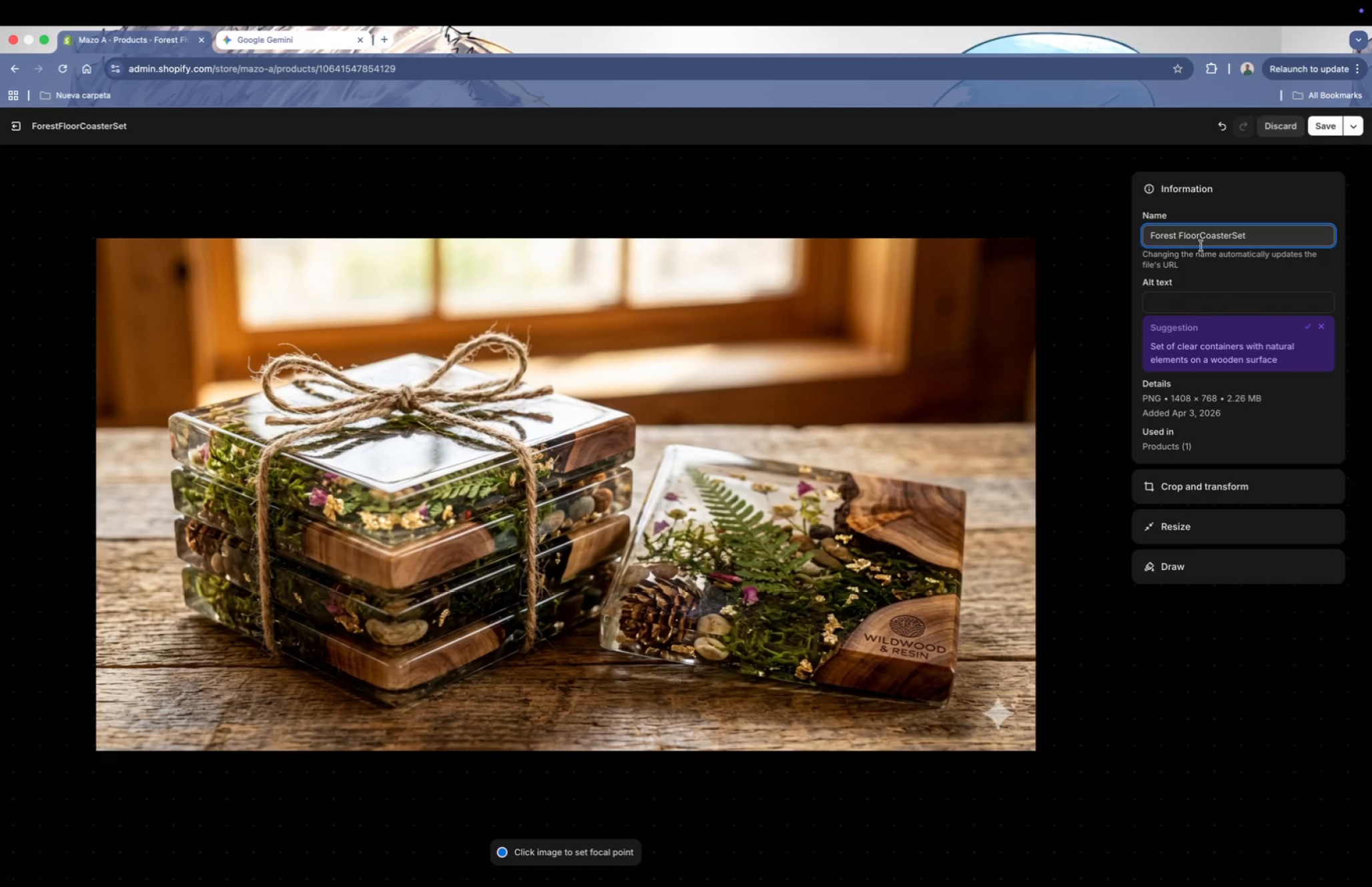 
left_click([1202, 234])
 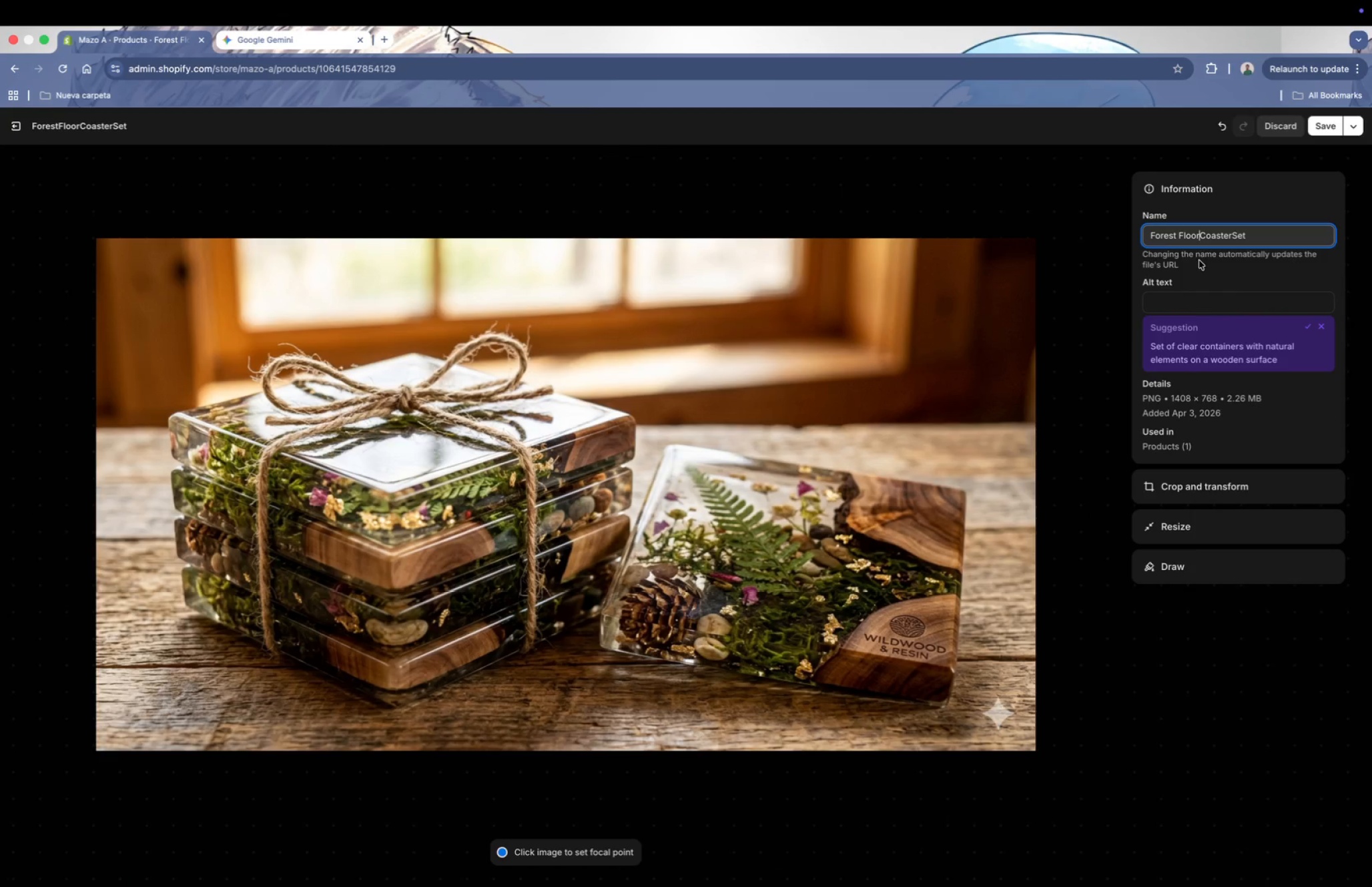 
key(Space)
 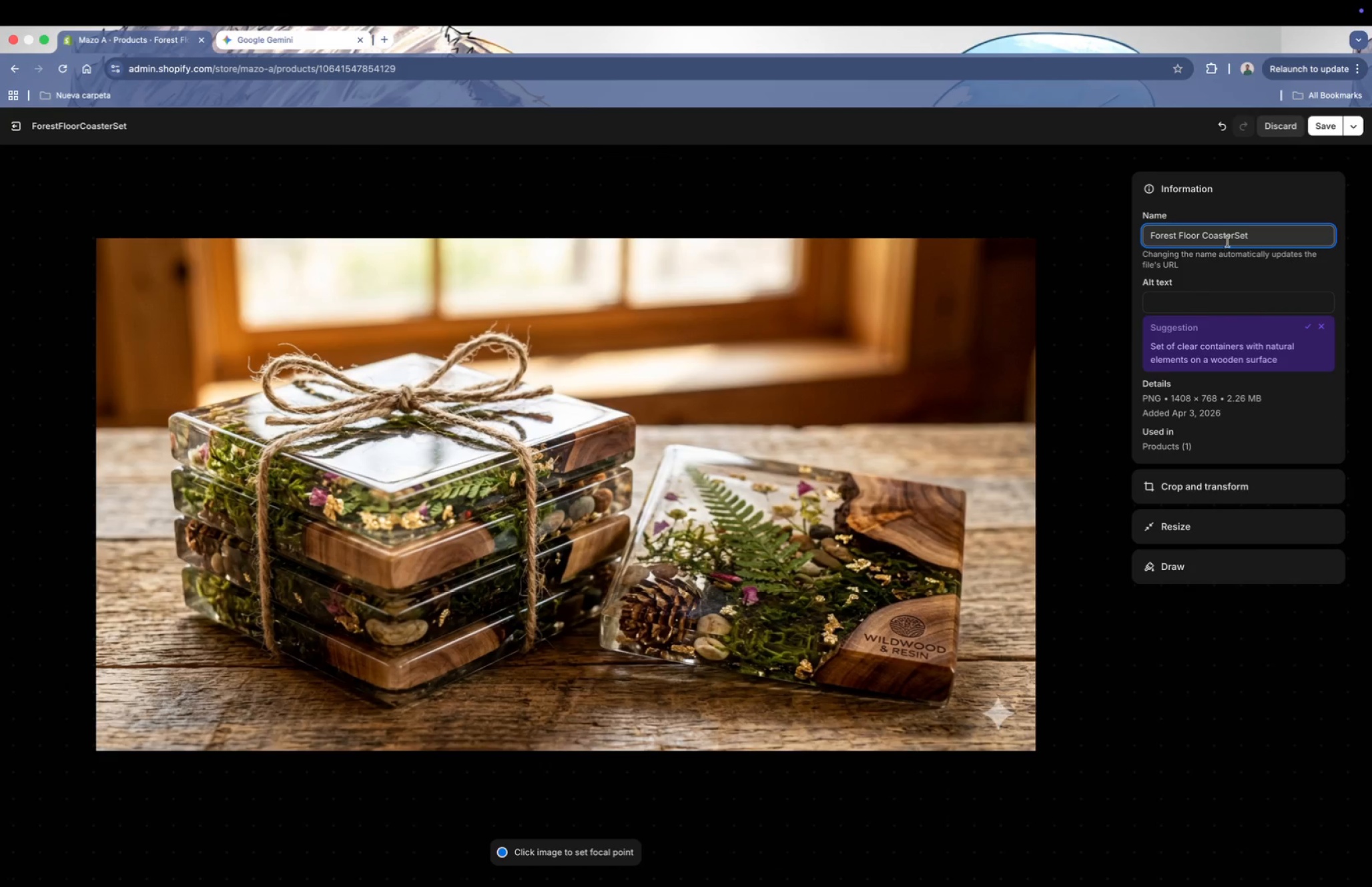 
left_click([1233, 239])
 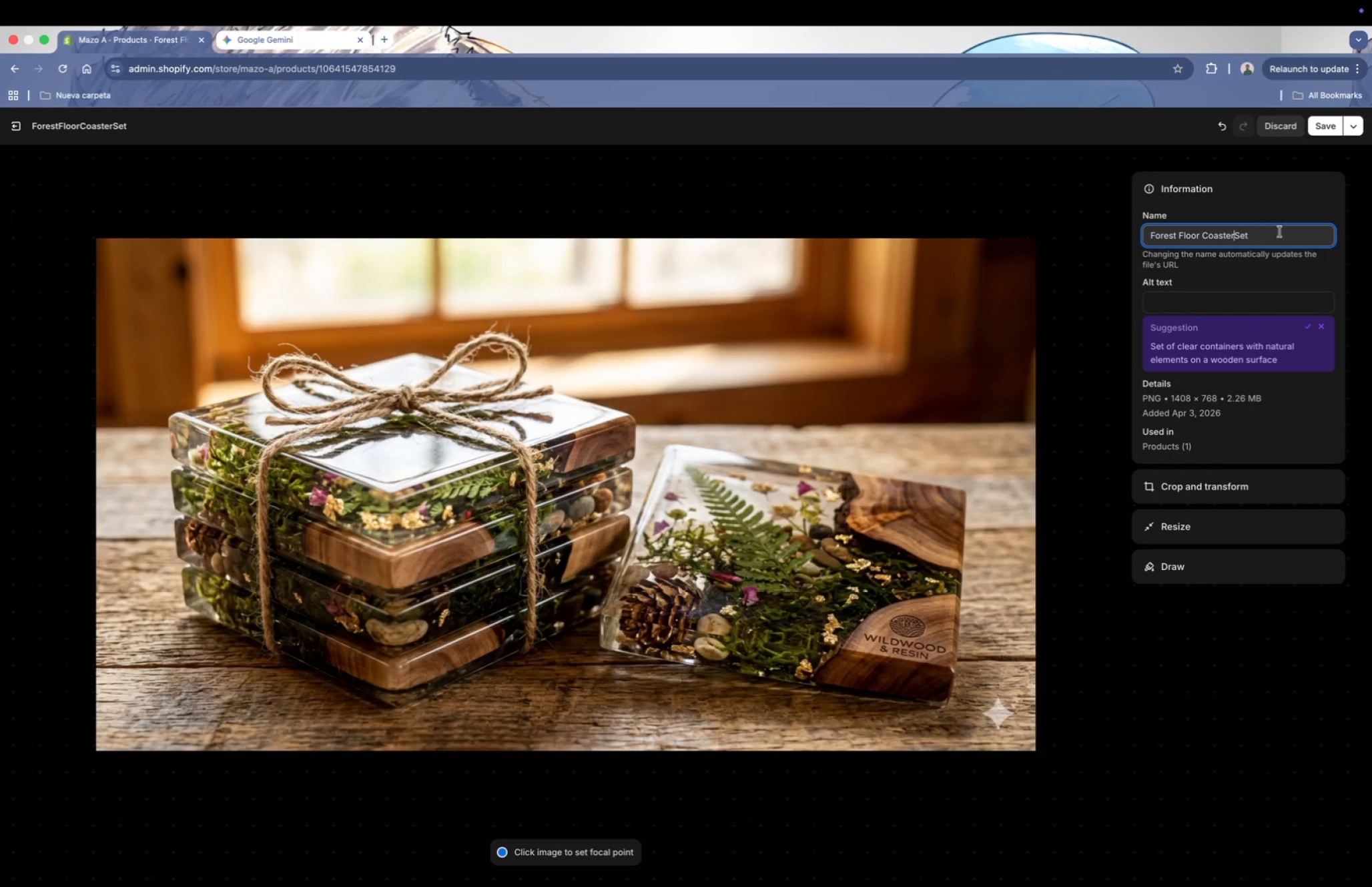 
left_click([1281, 232])
 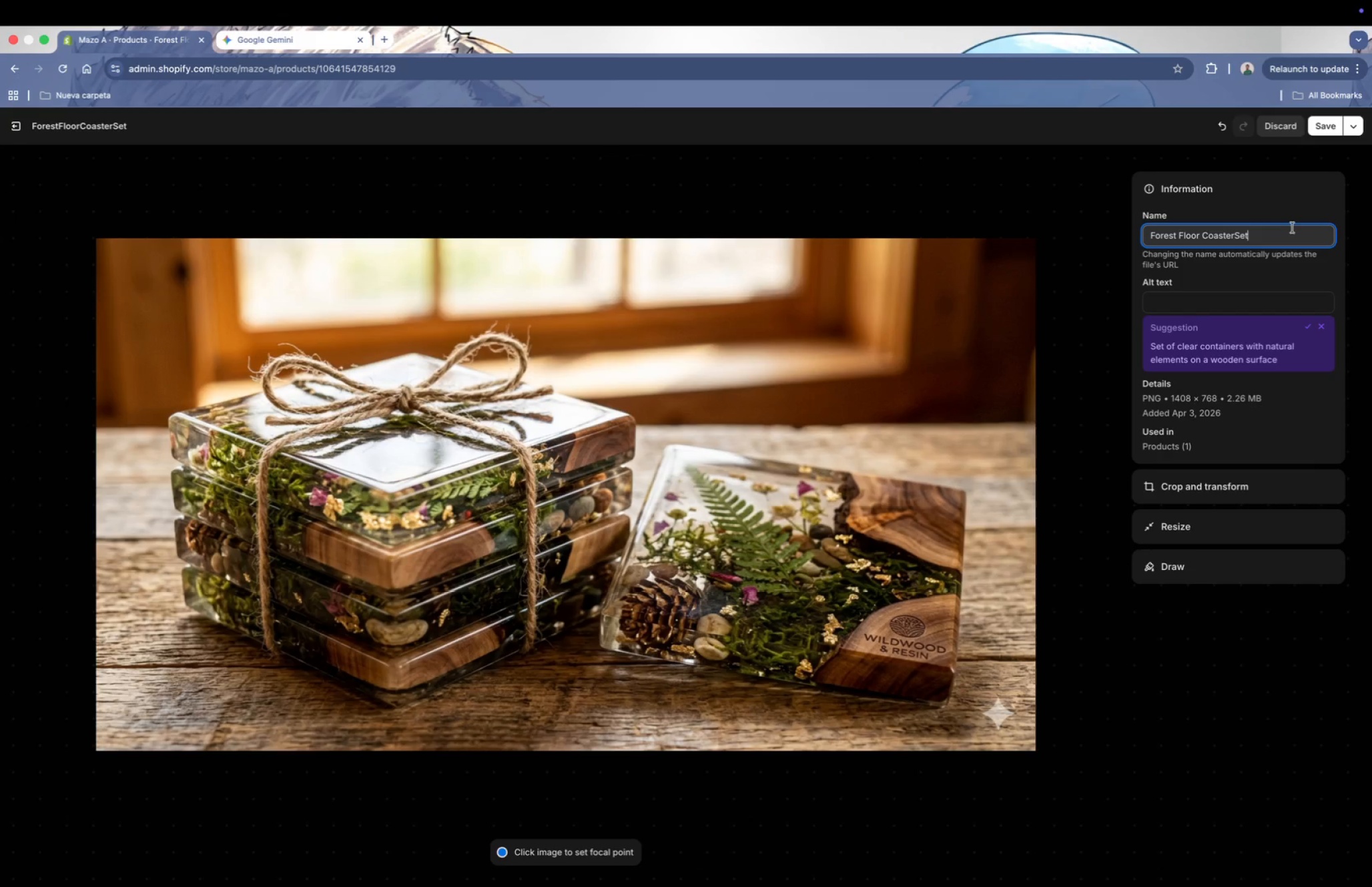 
key(Backspace)
key(Backspace)
key(Backspace)
type( set)
 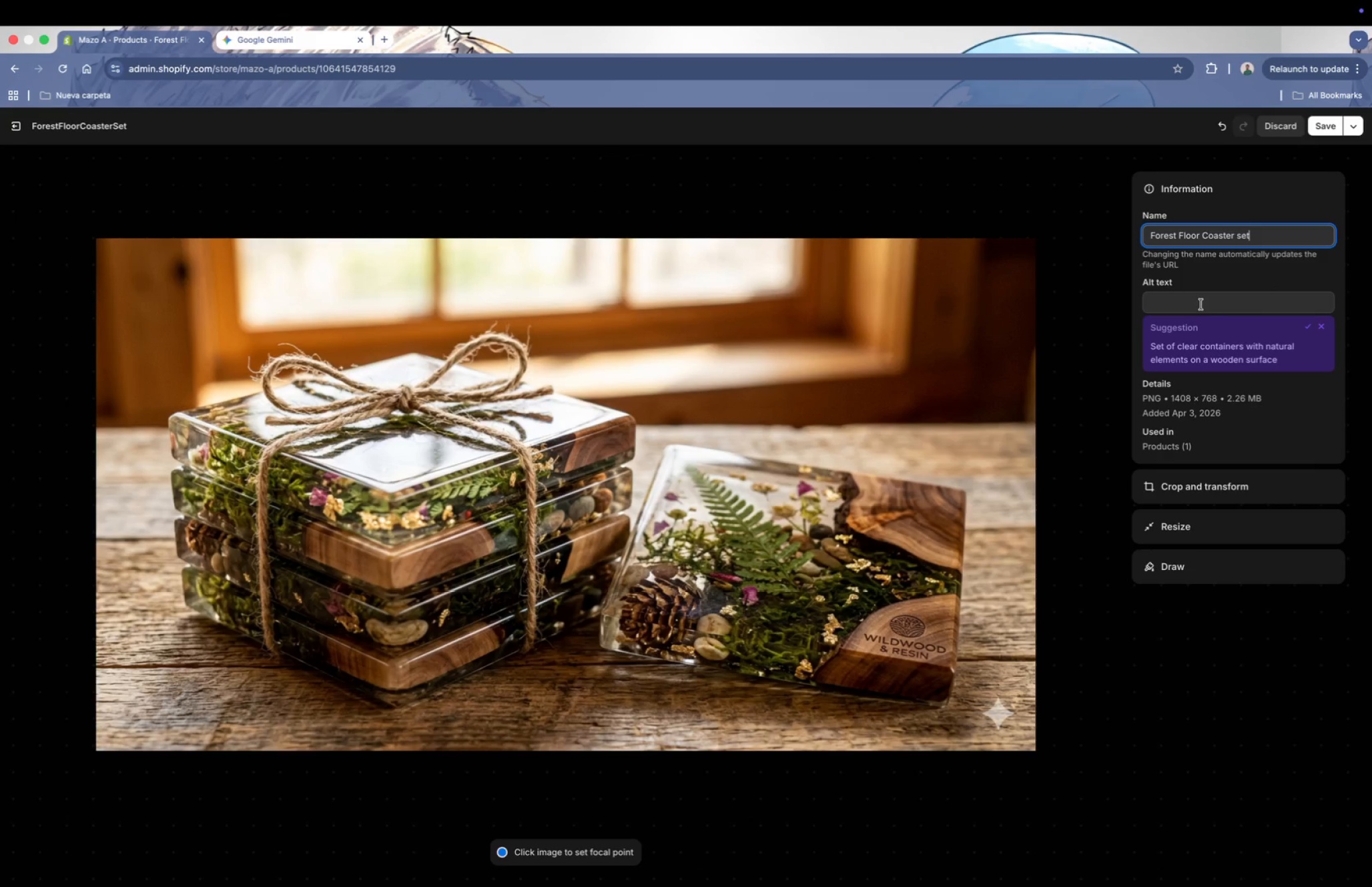 
left_click([1201, 304])
 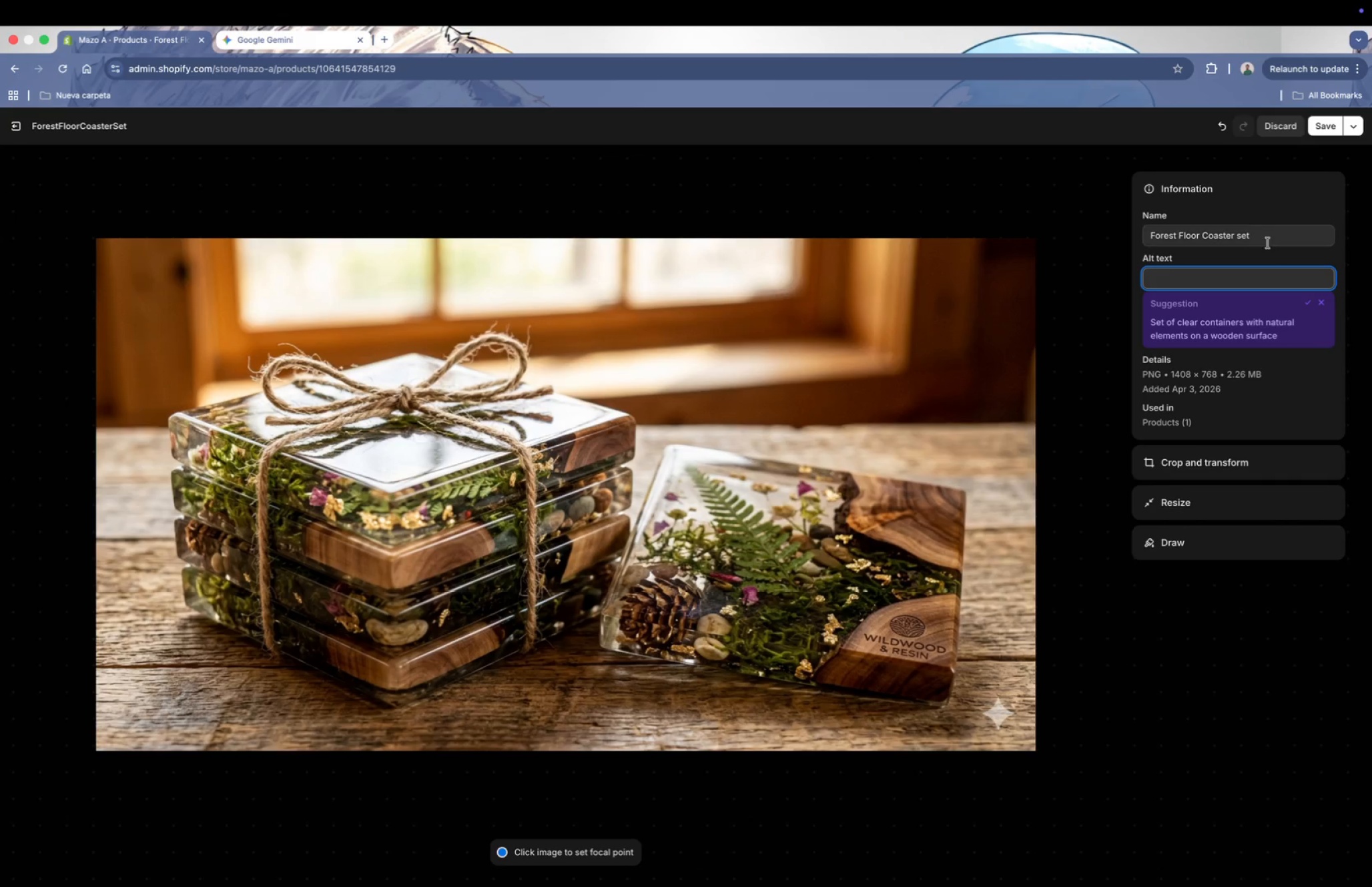 
left_click_drag(start_coordinate=[1267, 237], to_coordinate=[1142, 235])
 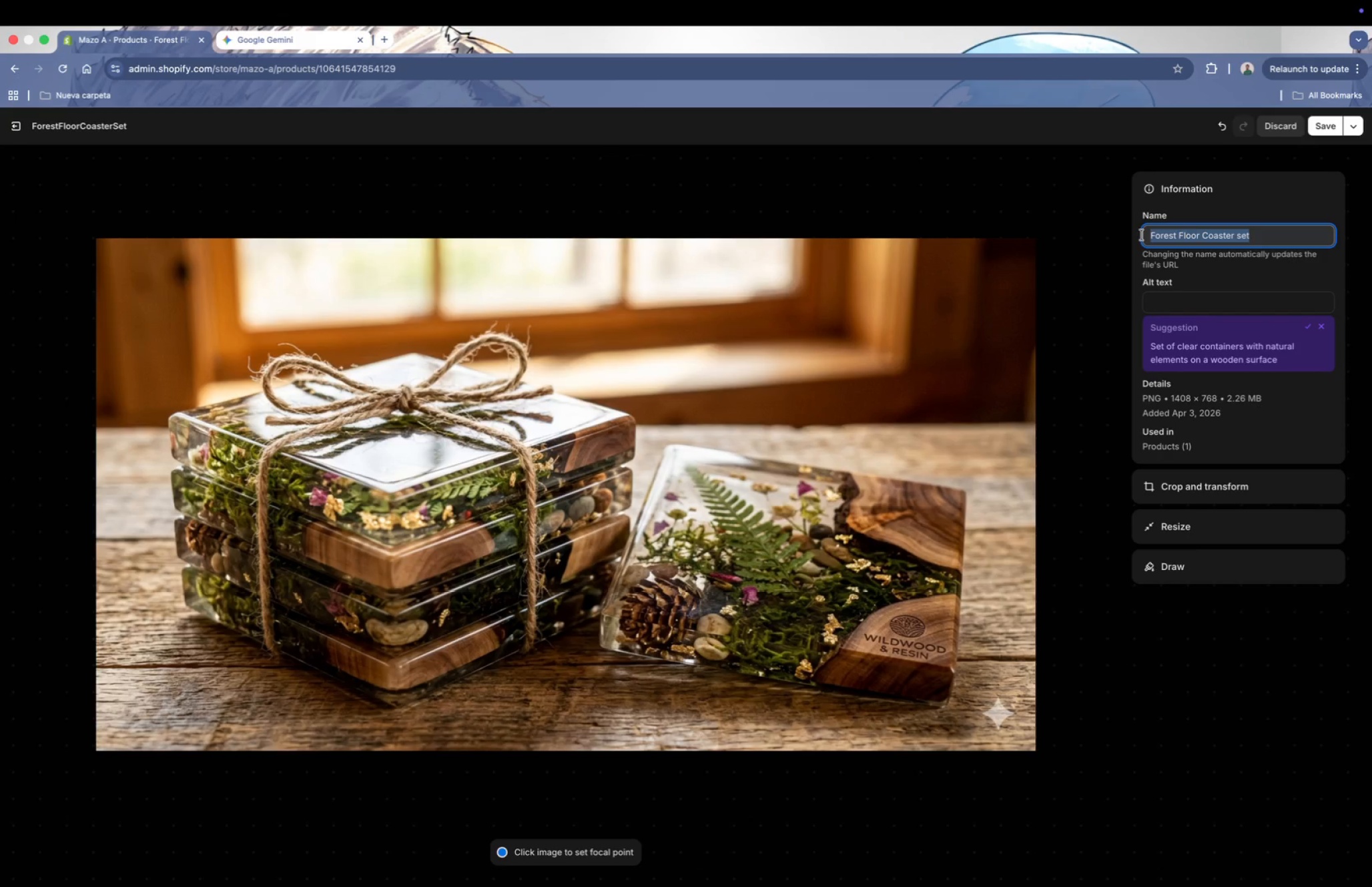 
key(Meta+CommandLeft)
 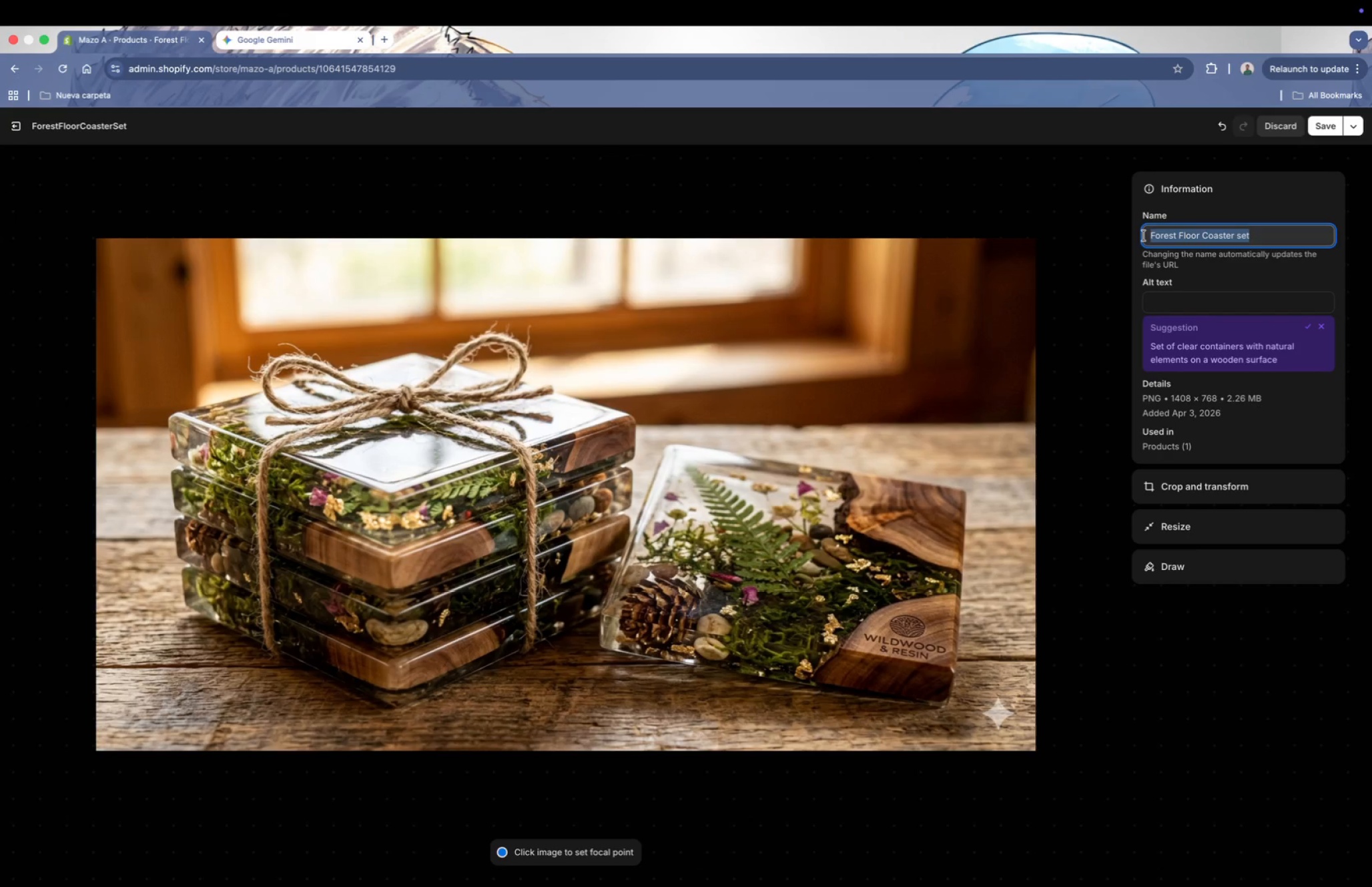 
key(Meta+C)
 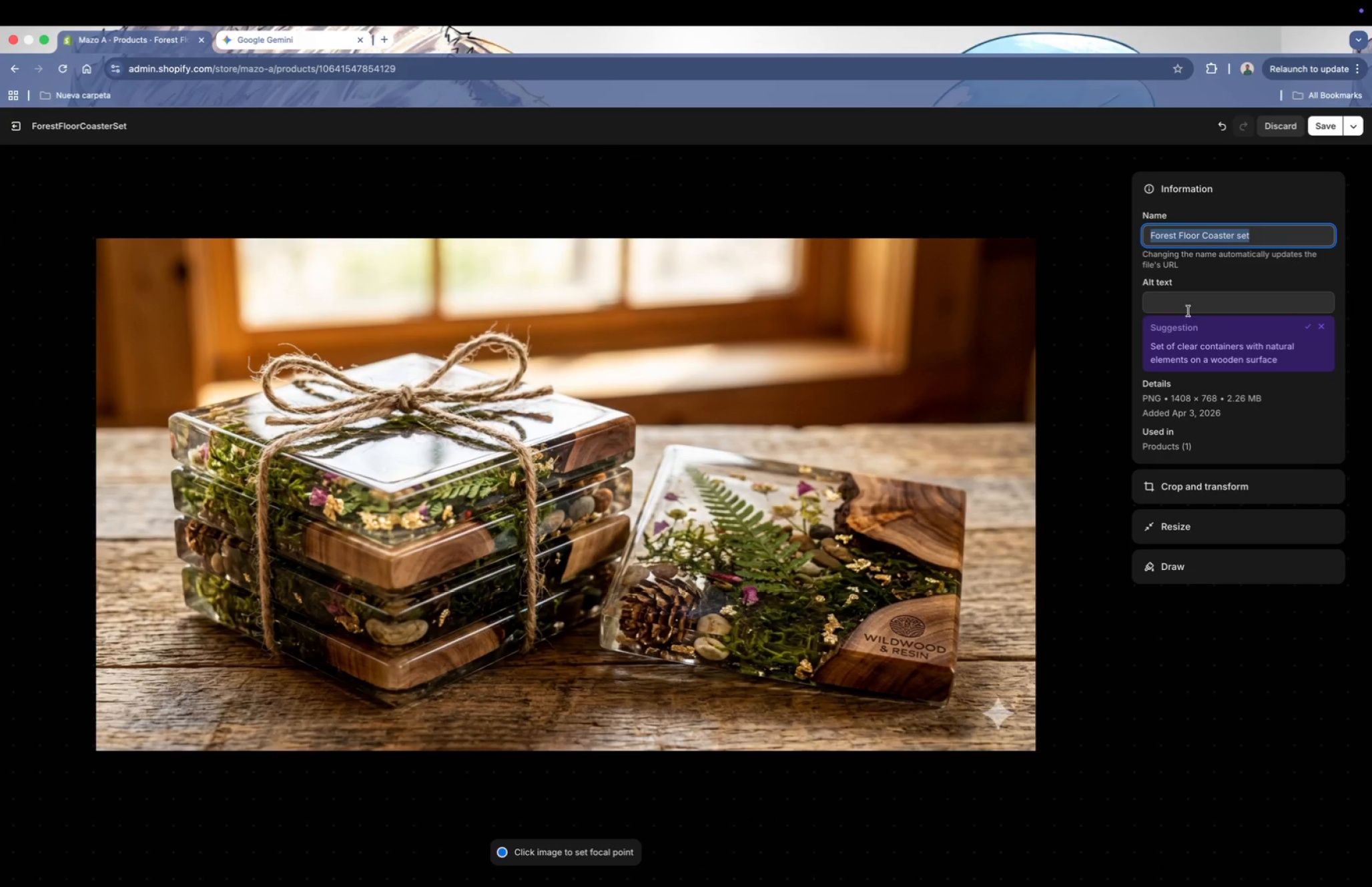 
left_click([1184, 304])
 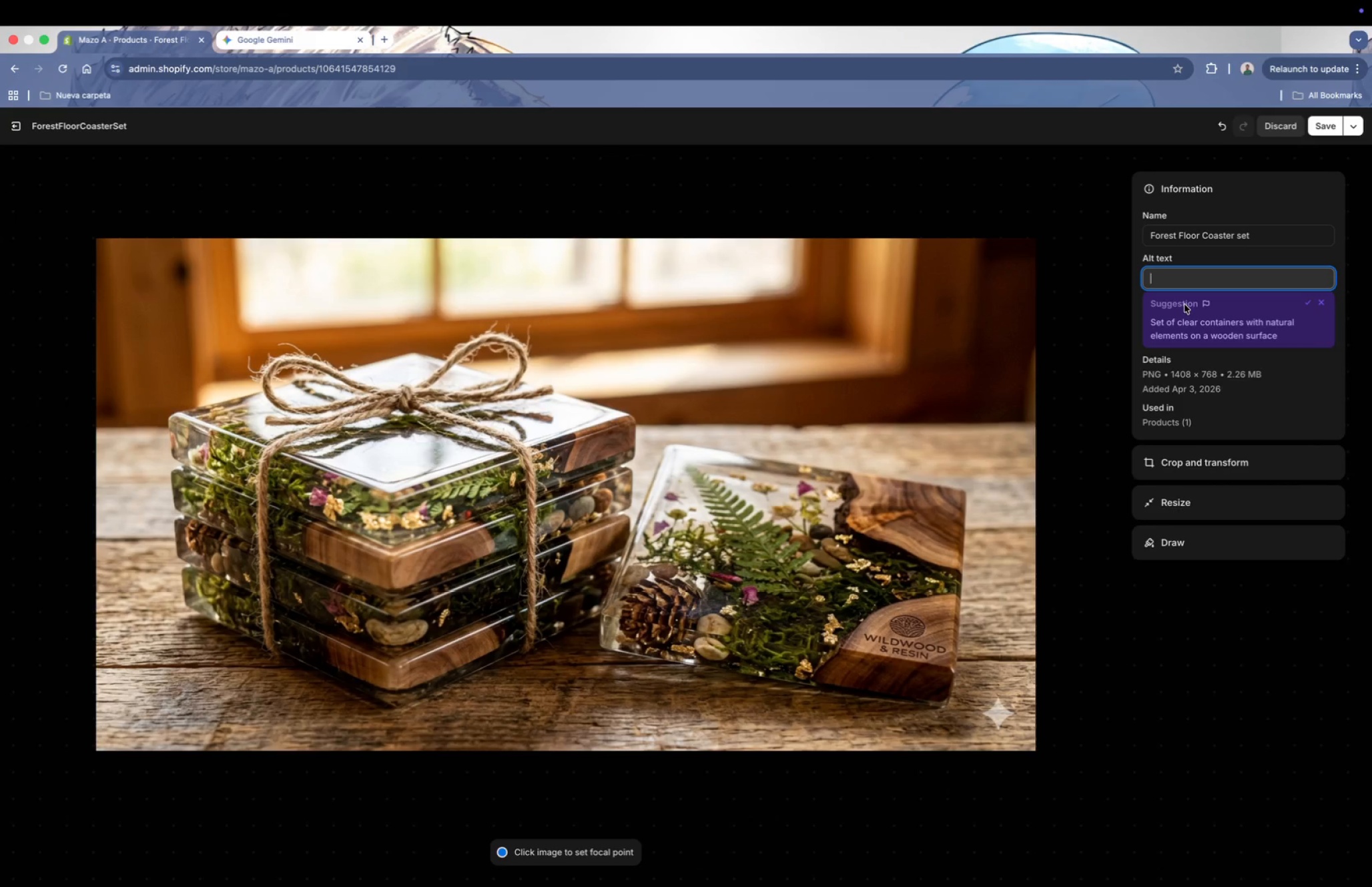 
key(Meta+V)
 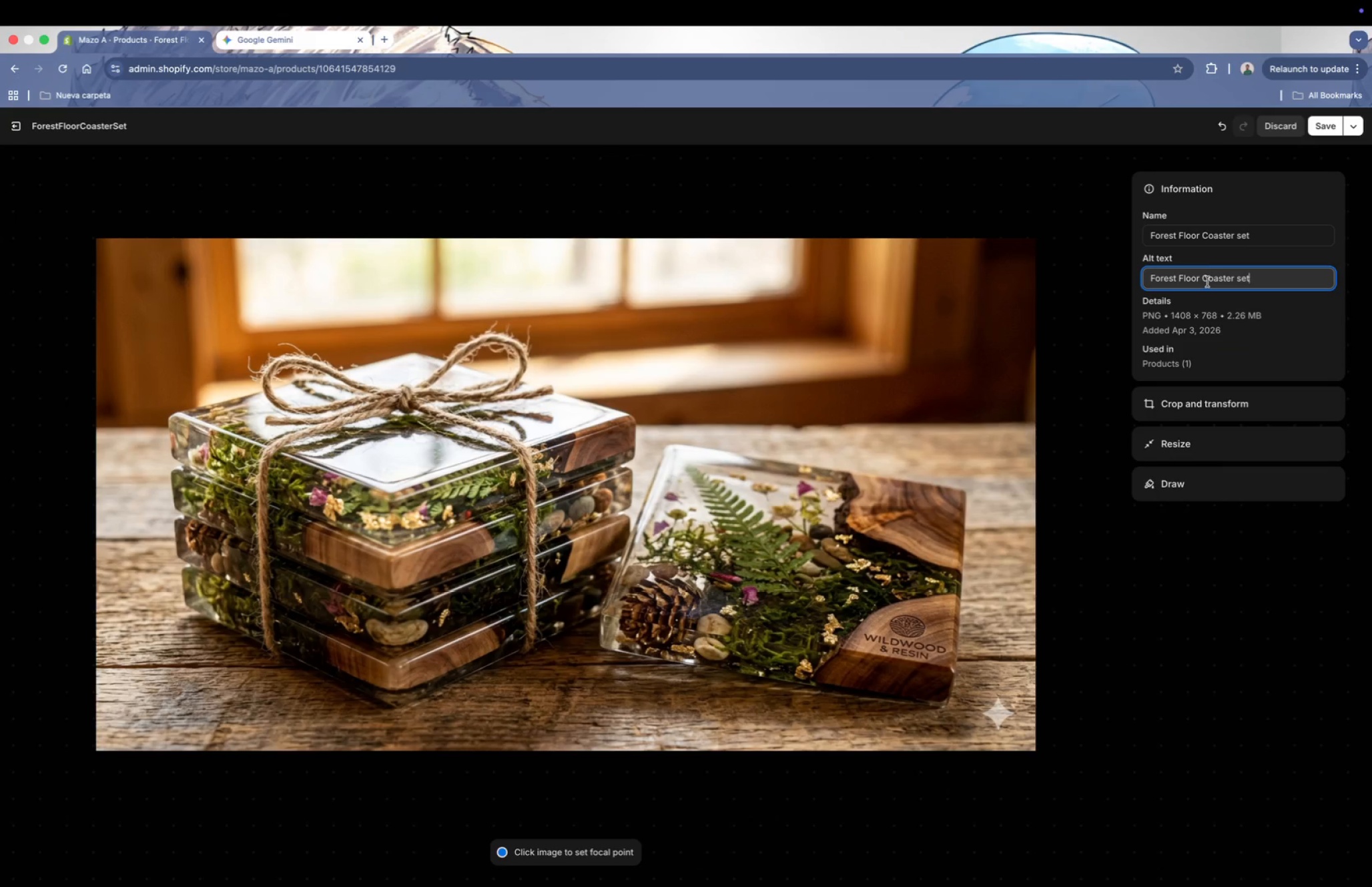 
left_click([1203, 277])
 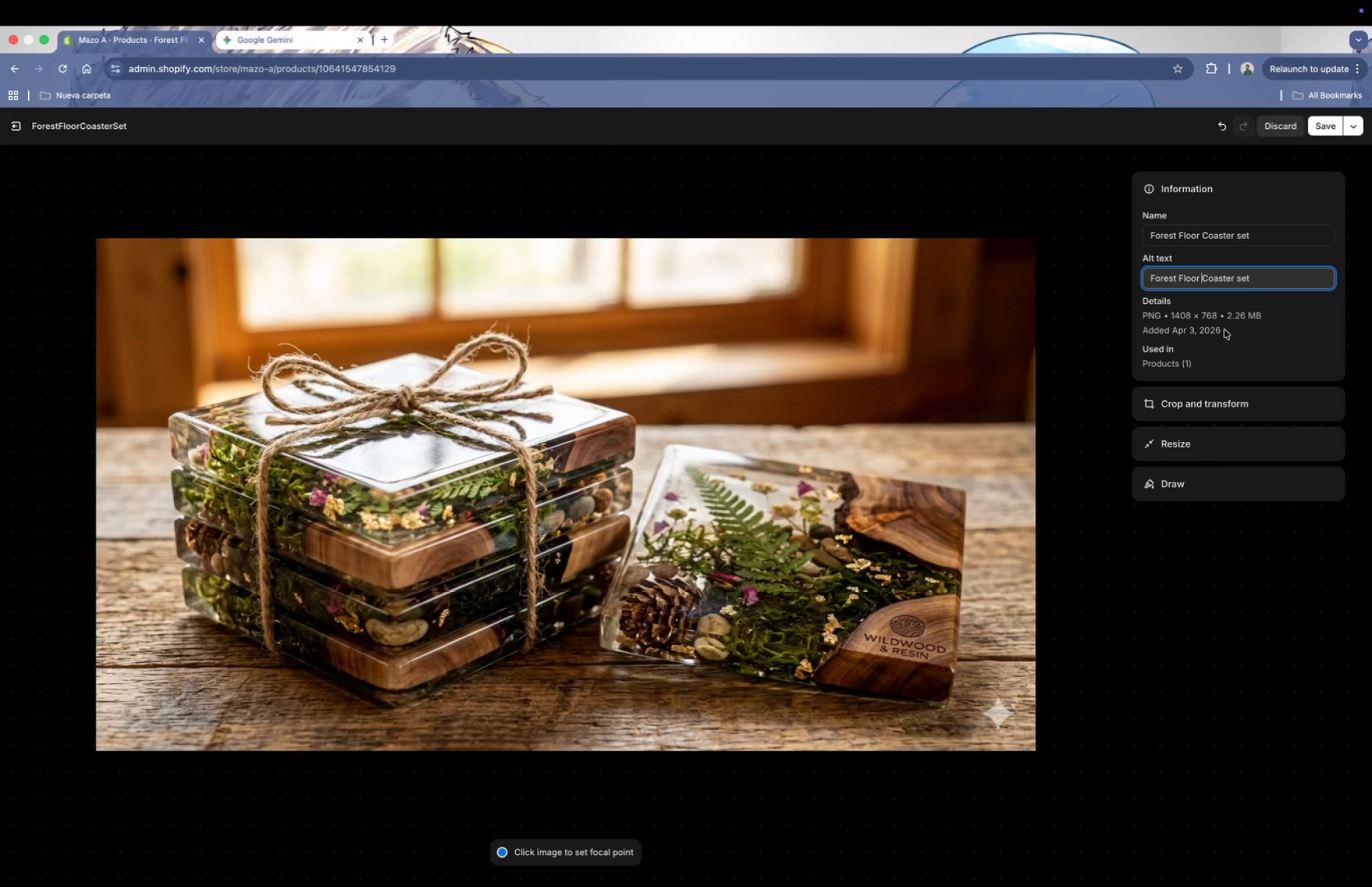 
key(Backspace)
 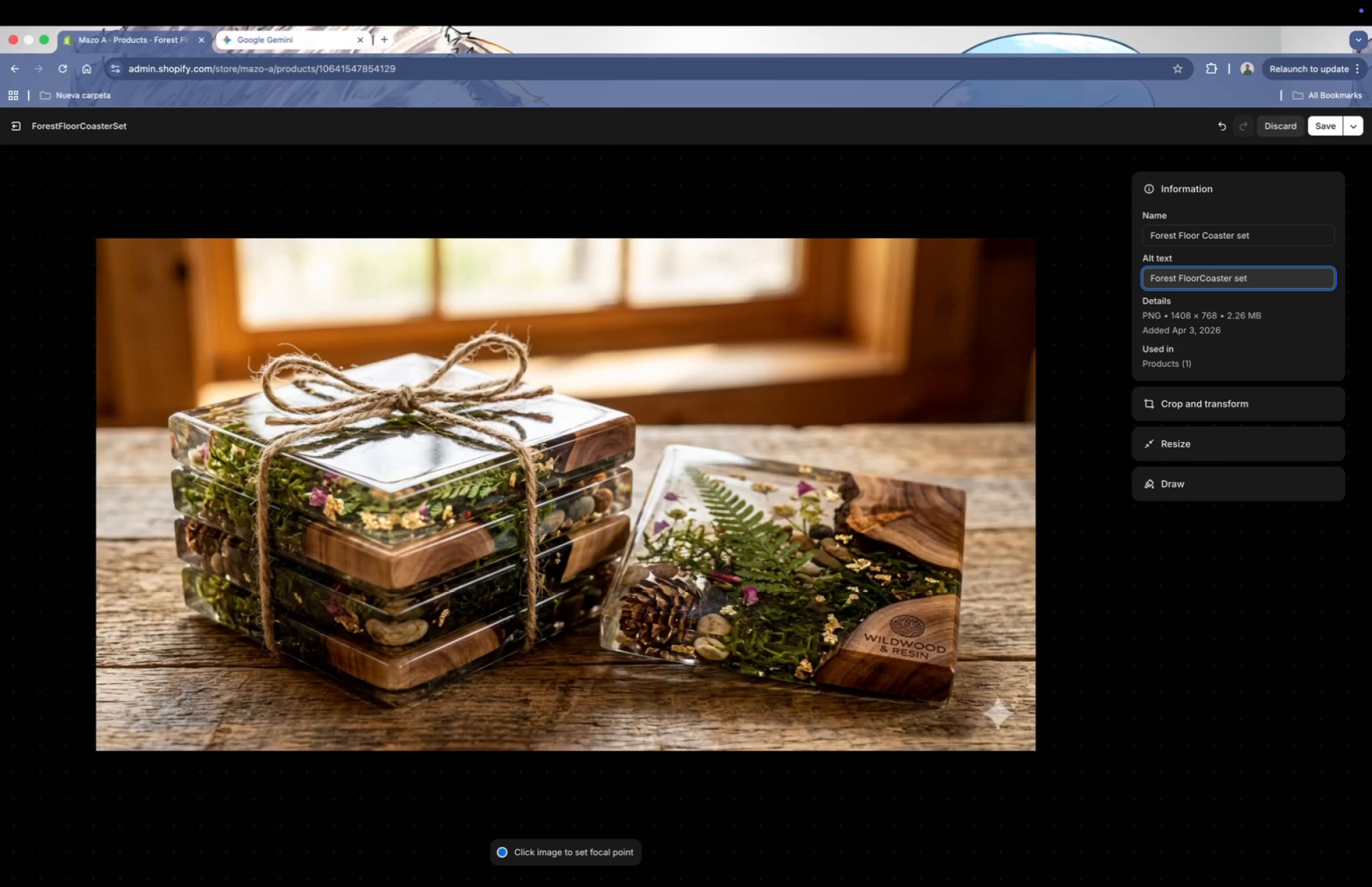 
key(Shift+Slash)
 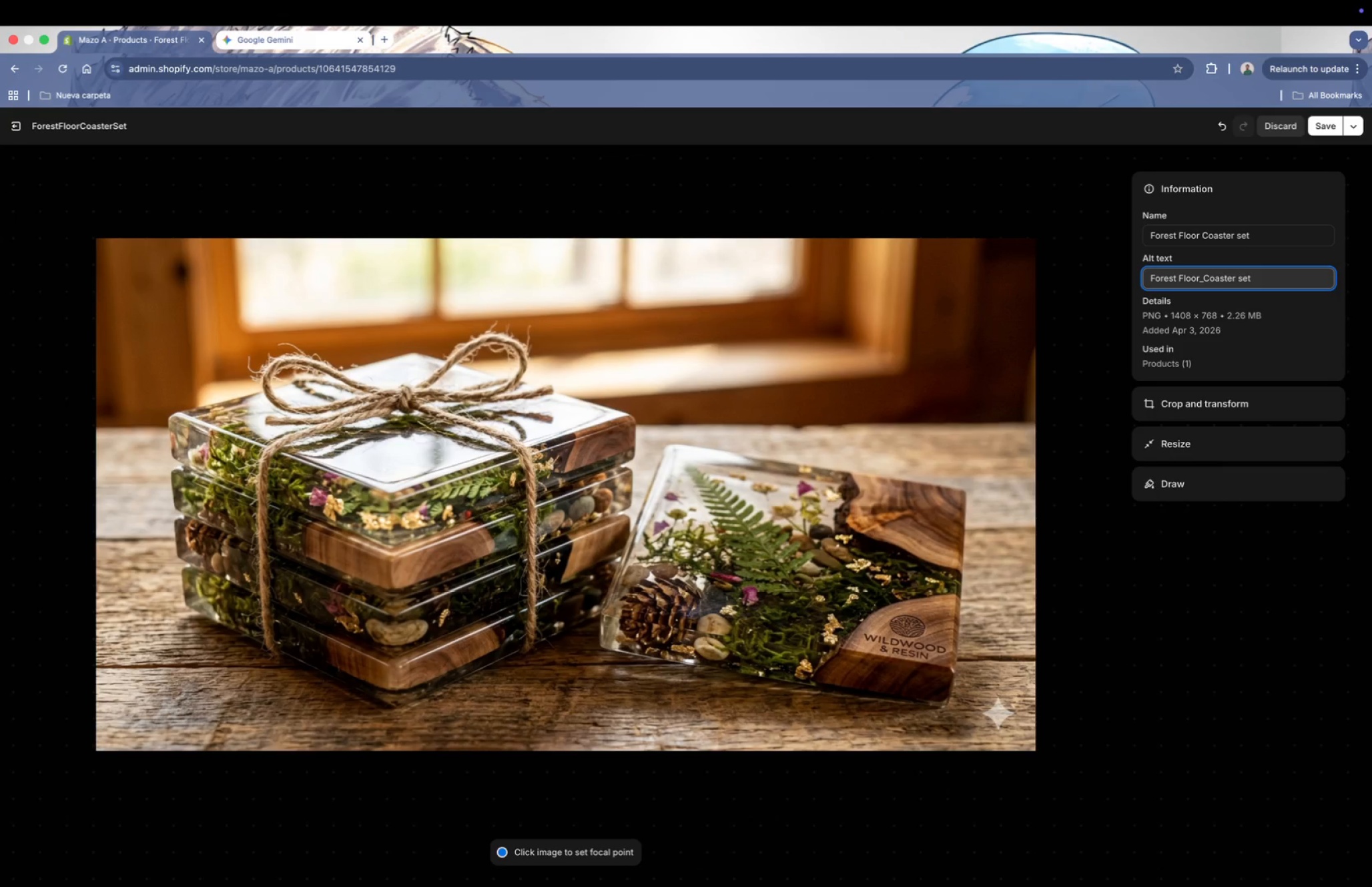 
key(ArrowRight)
 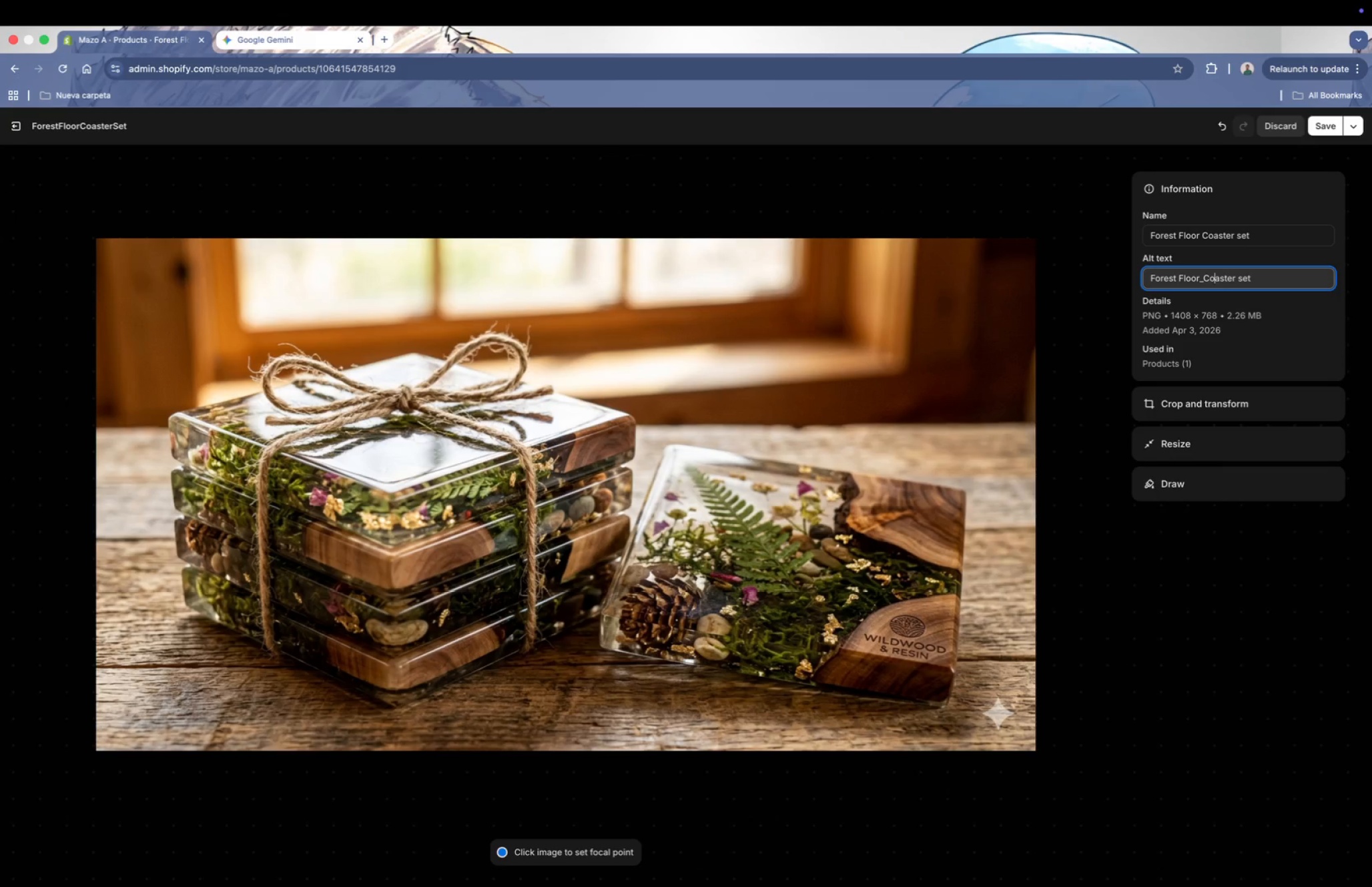 
key(ArrowRight)
 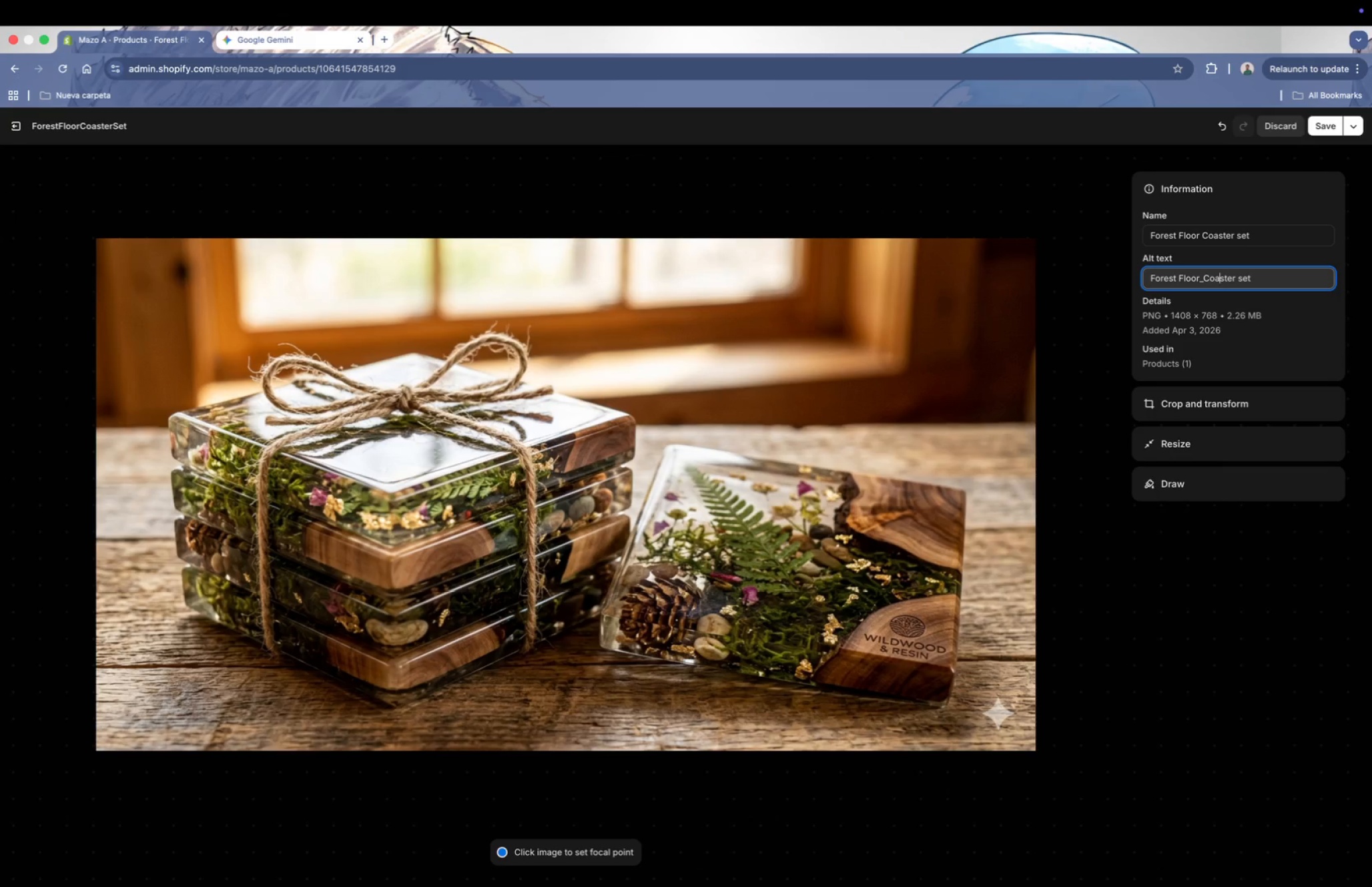 
key(ArrowRight)
 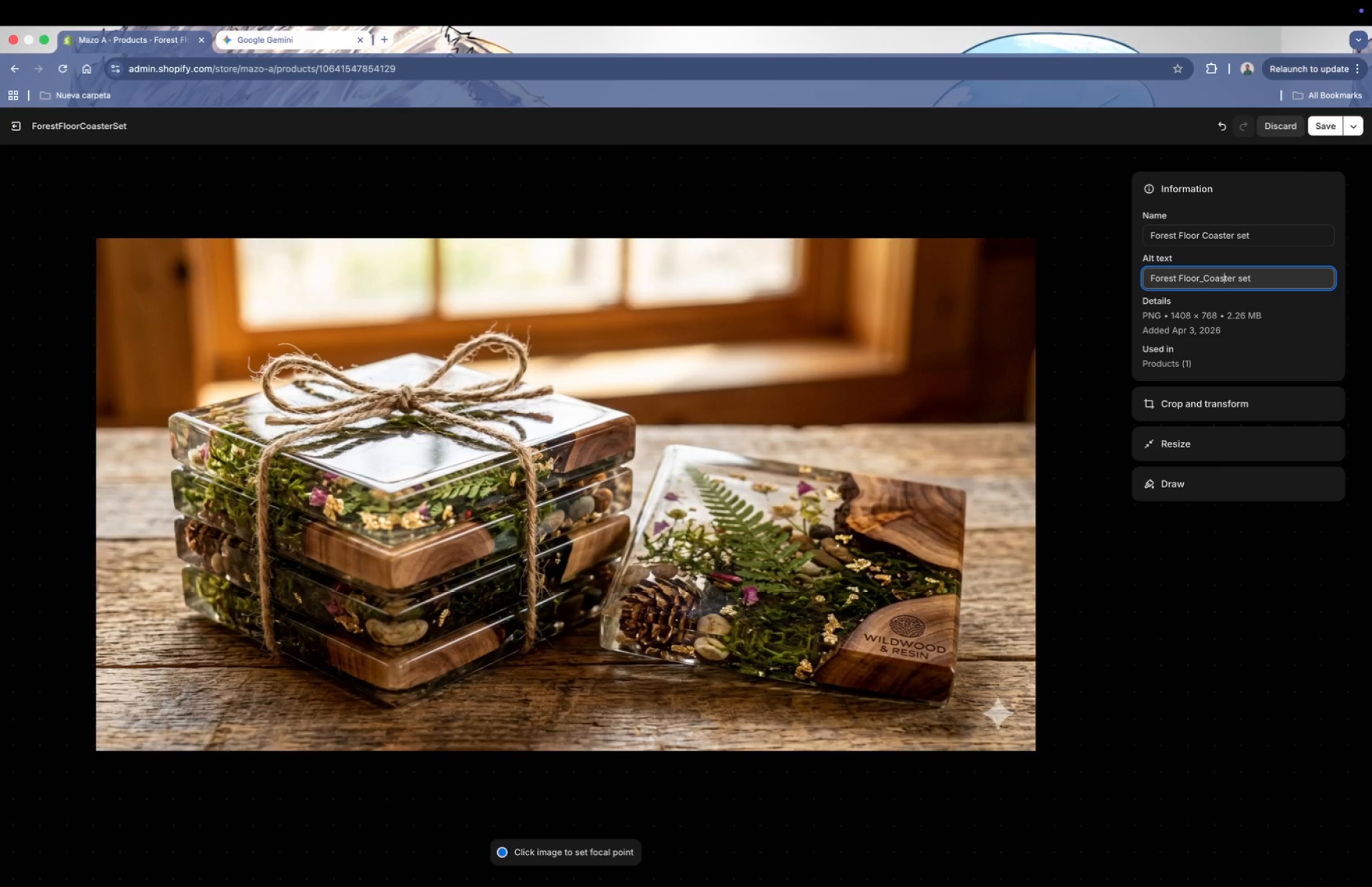 
key(ArrowRight)
 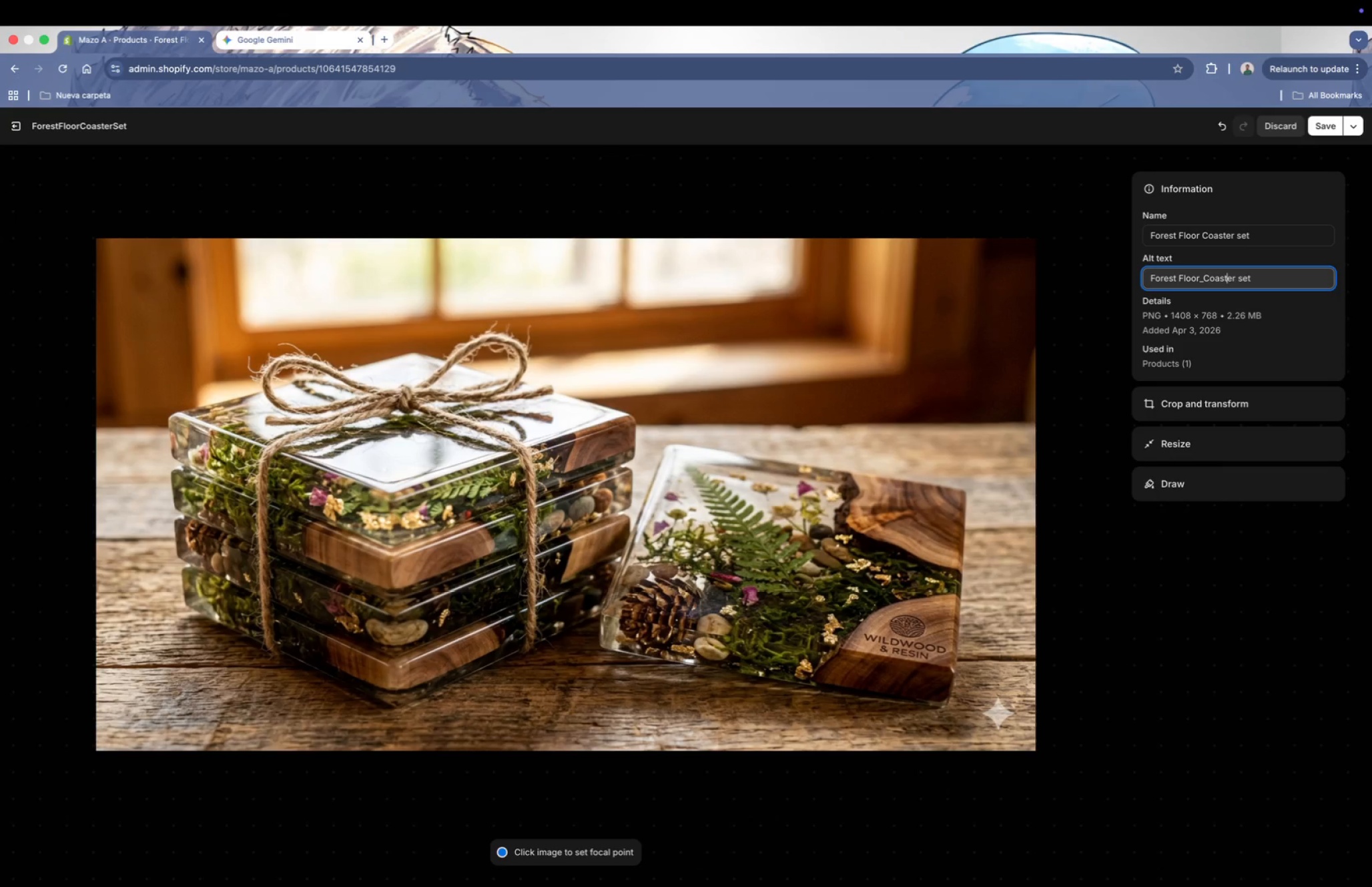 
key(ArrowRight)
 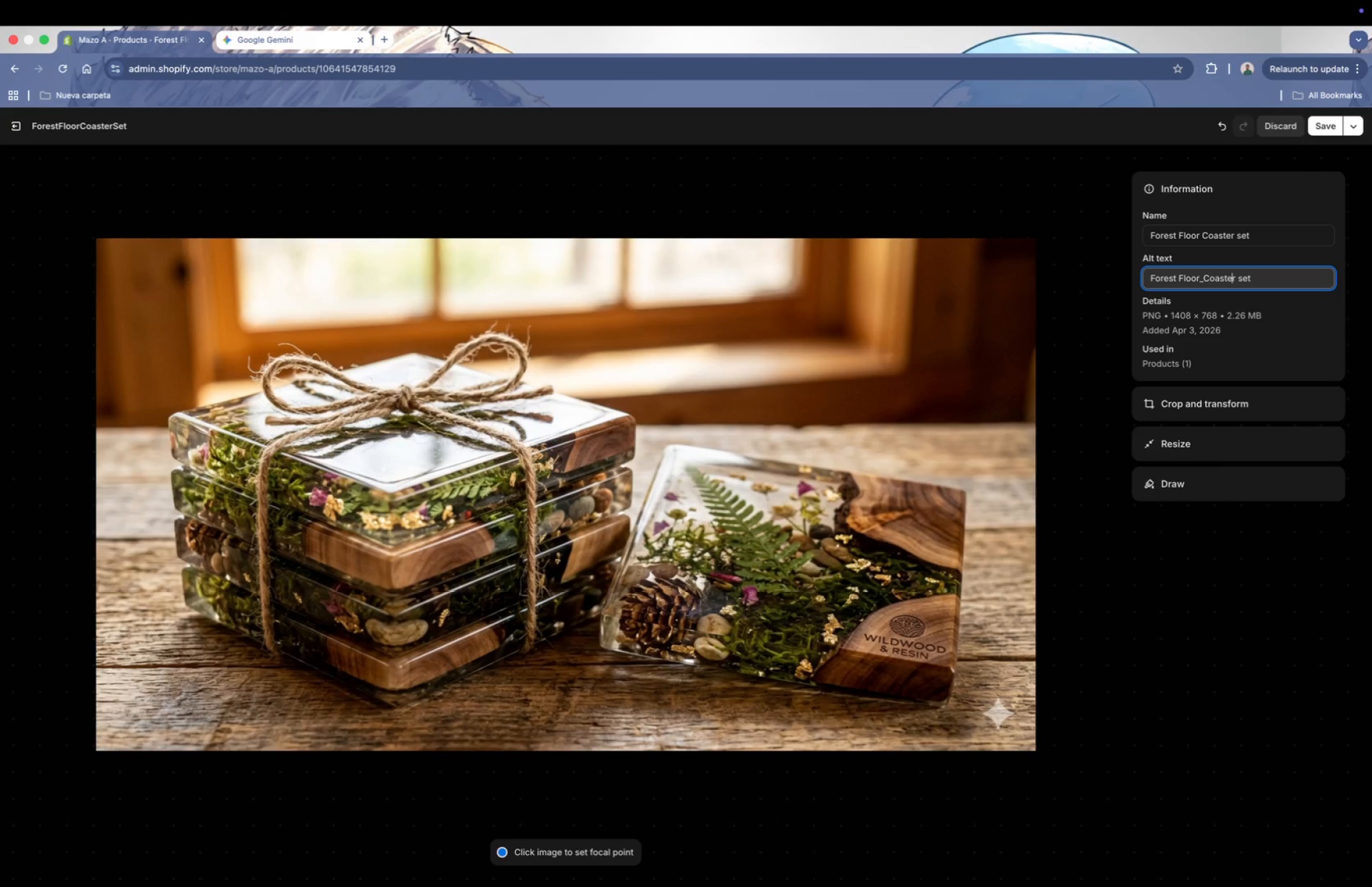 
key(ArrowRight)
 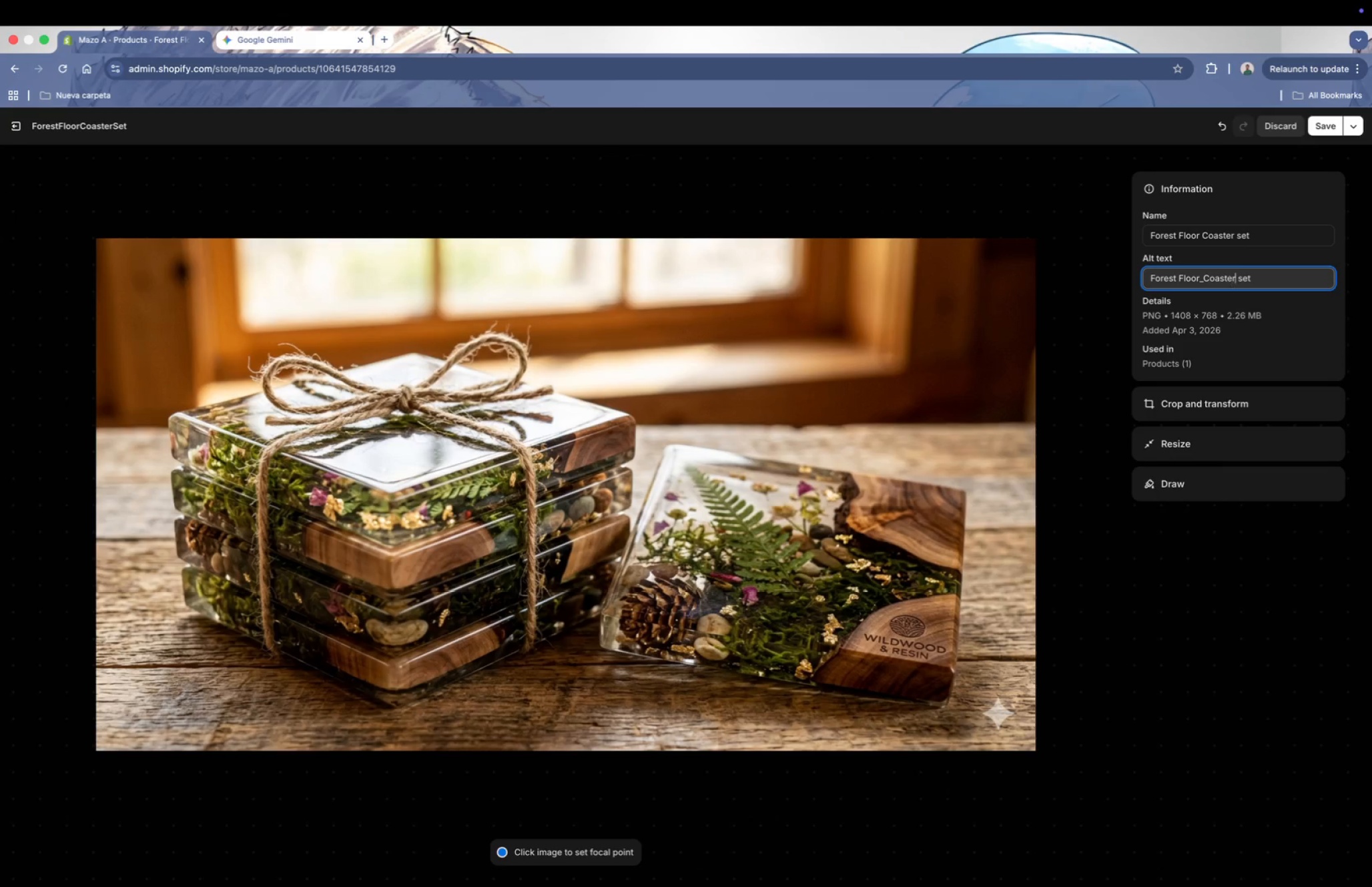 
key(ArrowRight)
 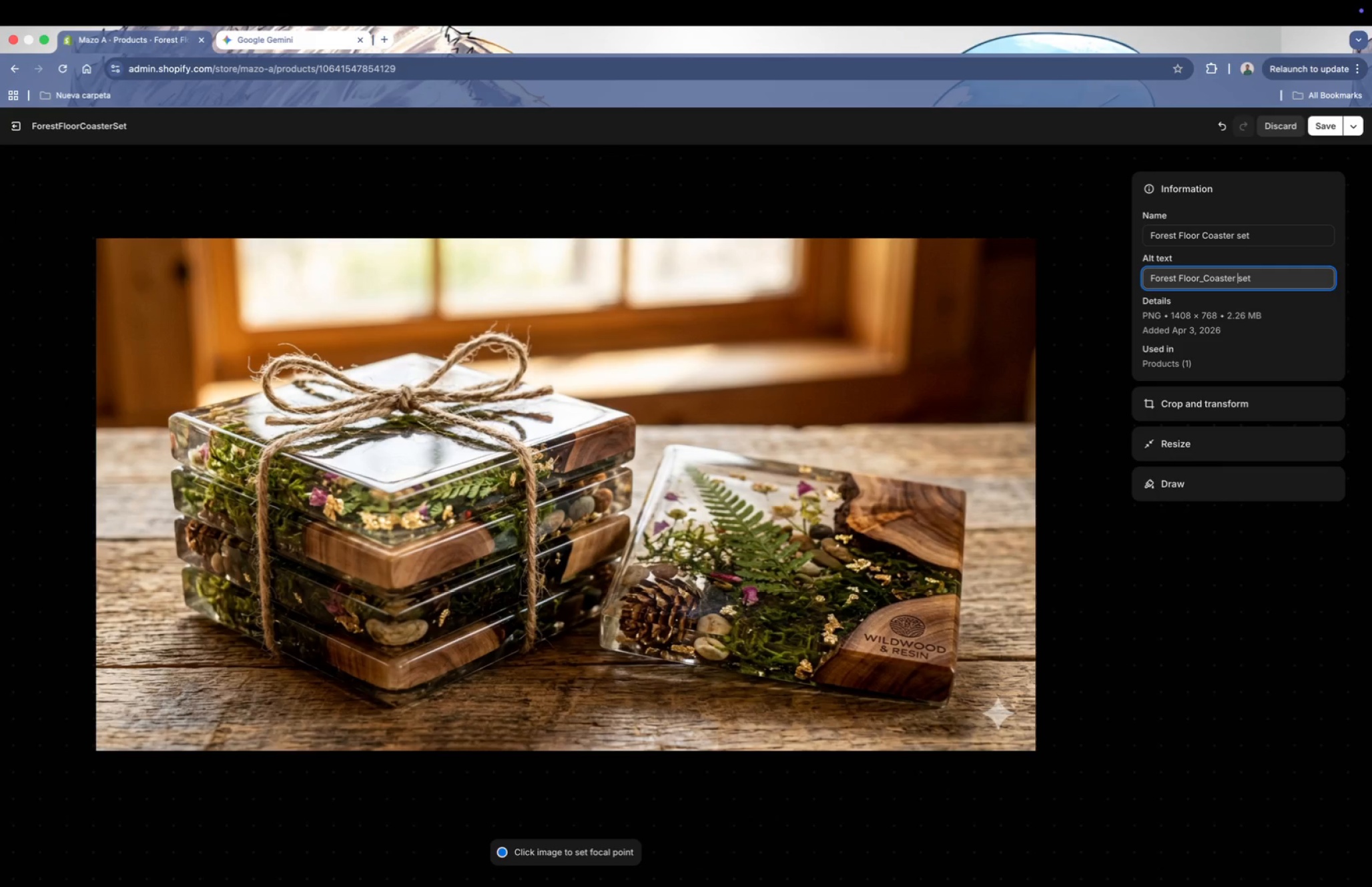 
key(ArrowRight)
 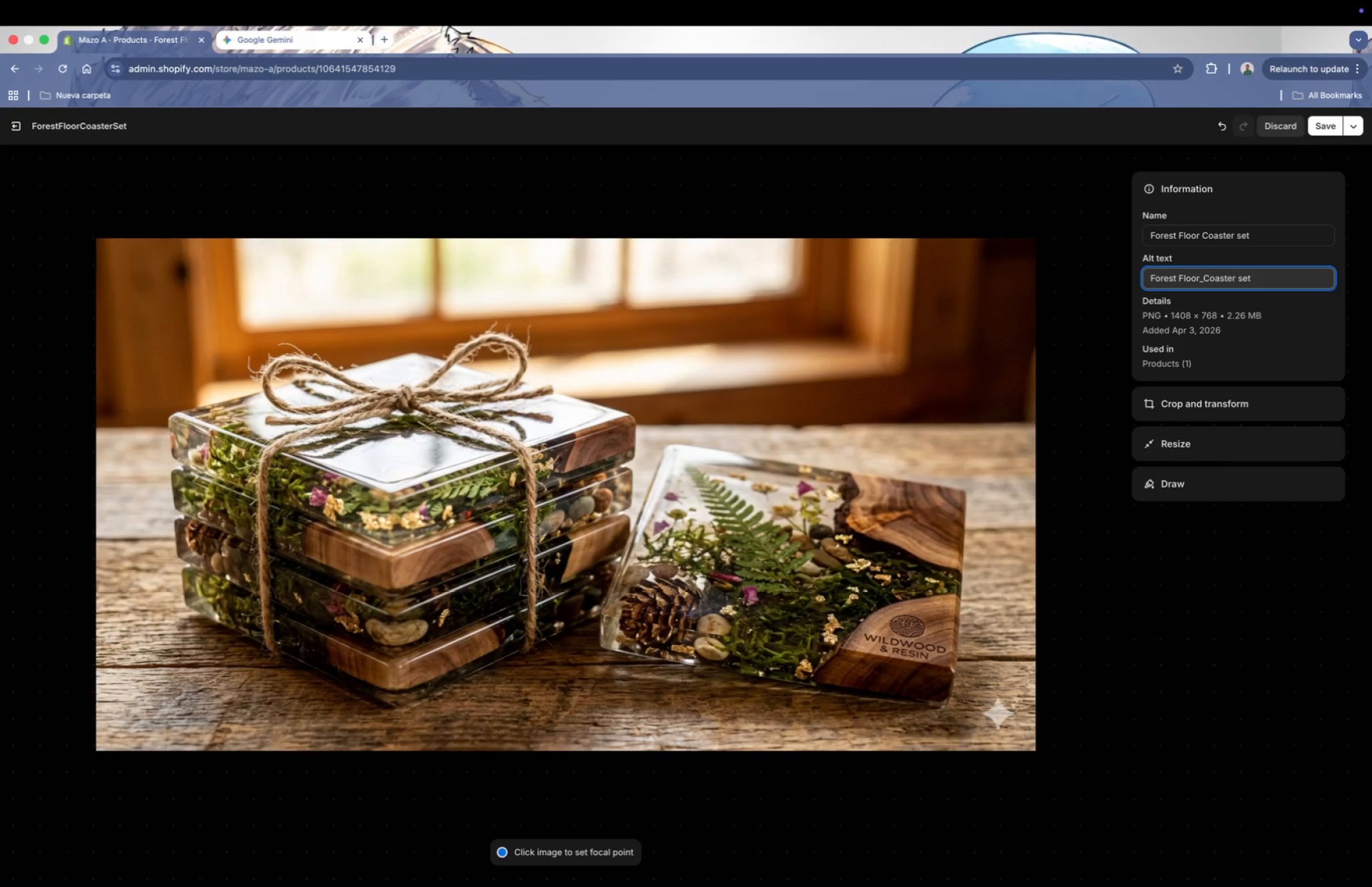 
key(Backspace)
 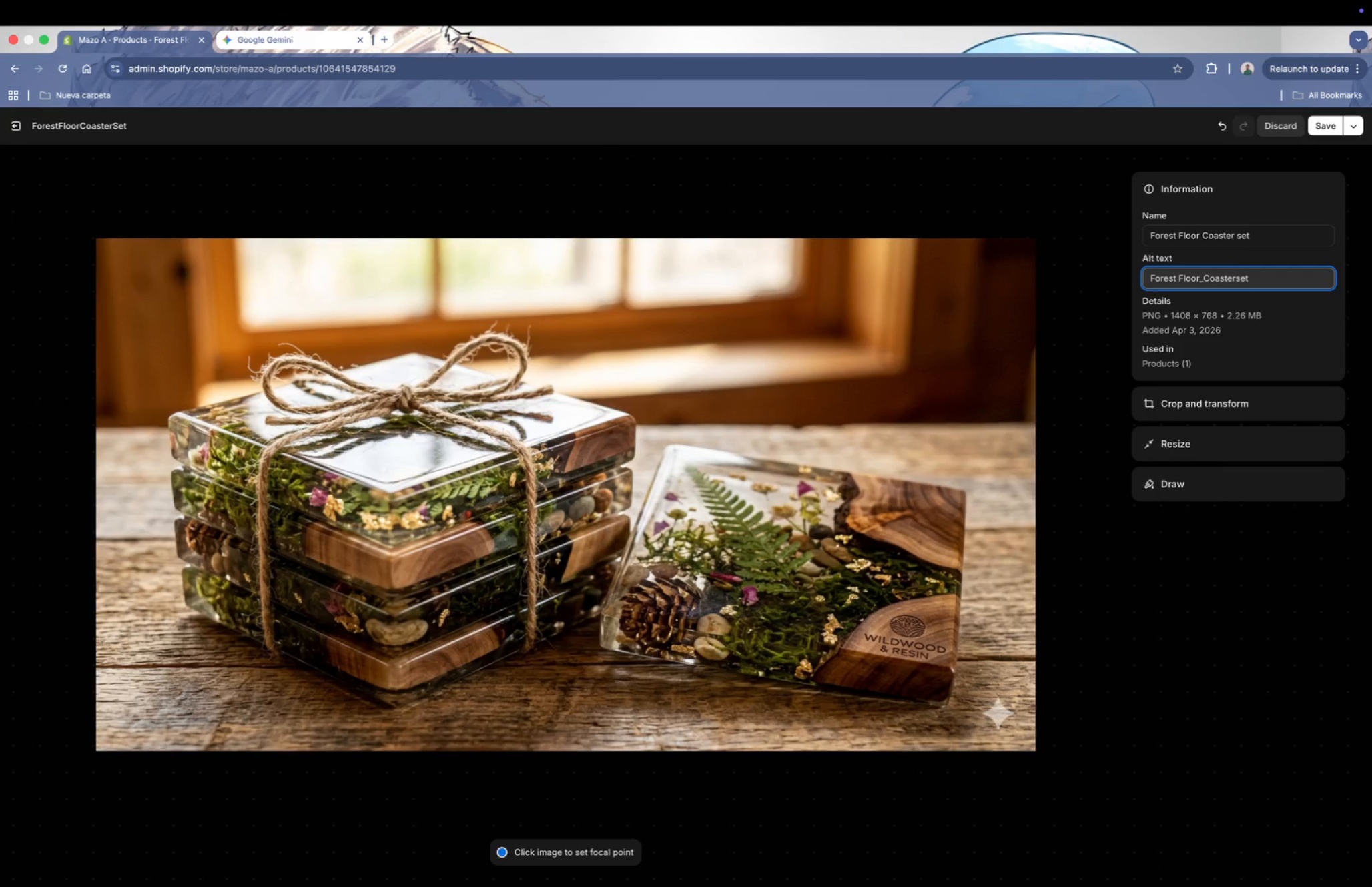 
key(Shift+Slash)
 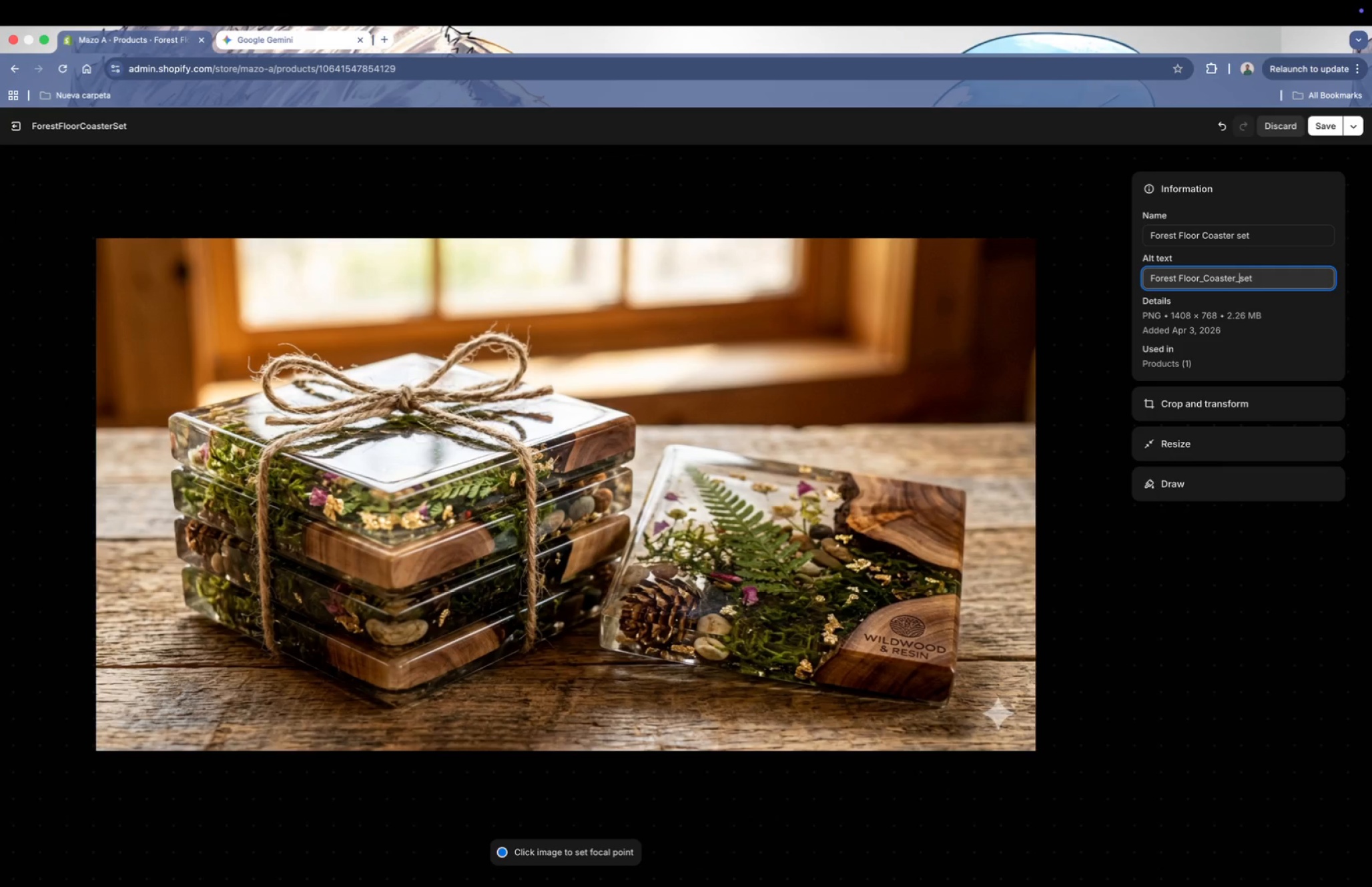 
key(ArrowLeft)
 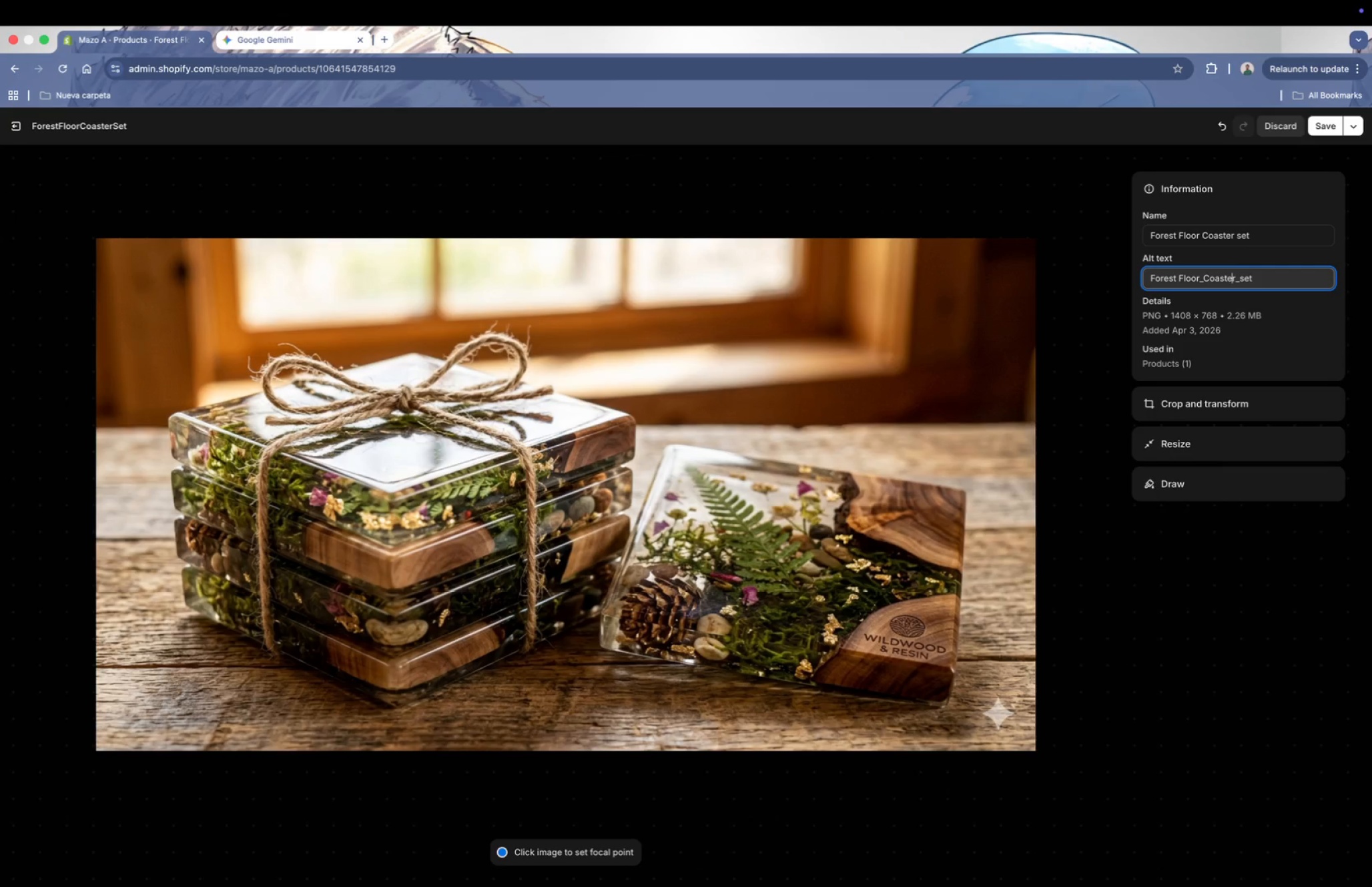 
key(ArrowLeft)
 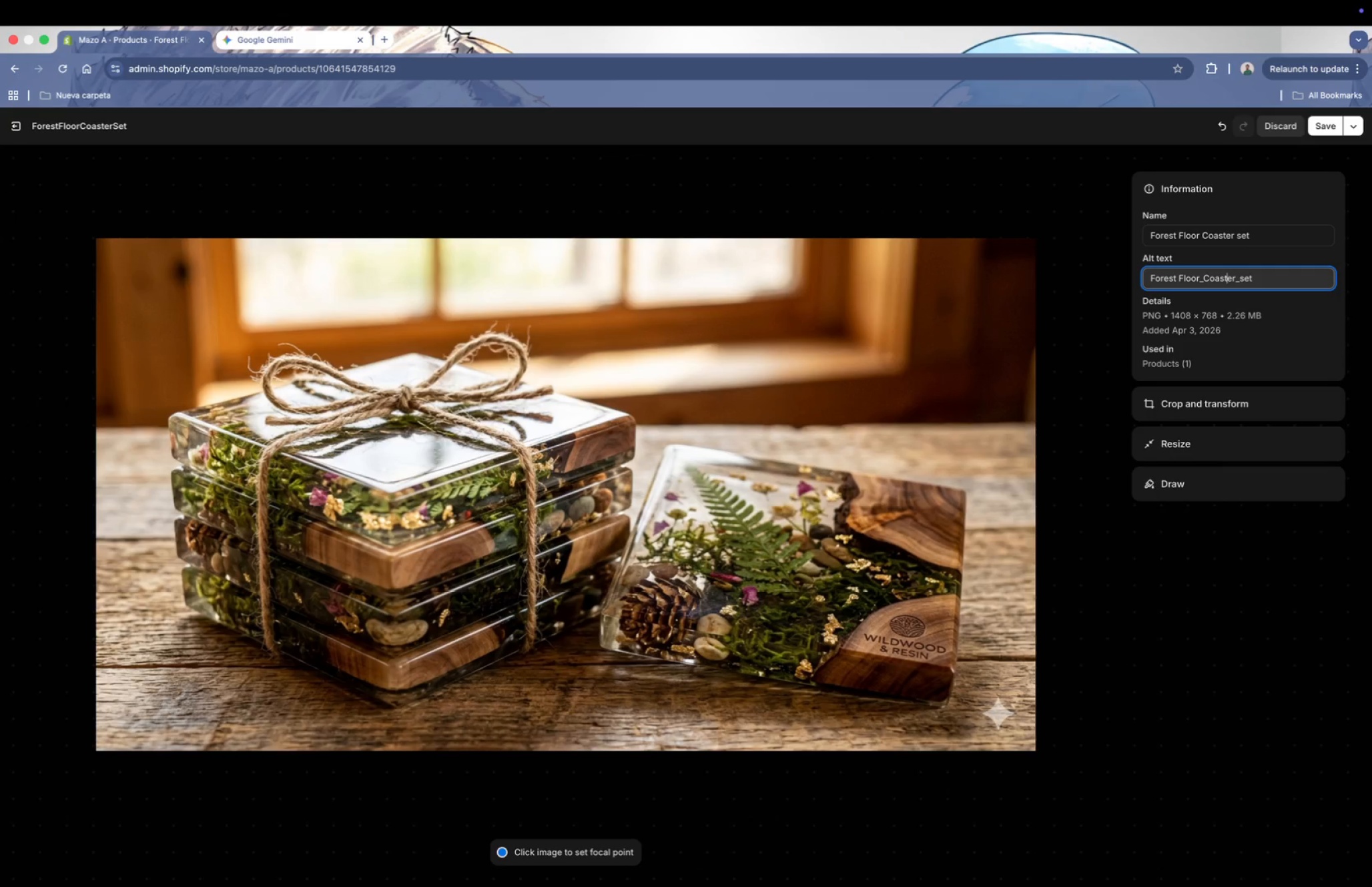 
key(ArrowLeft)
 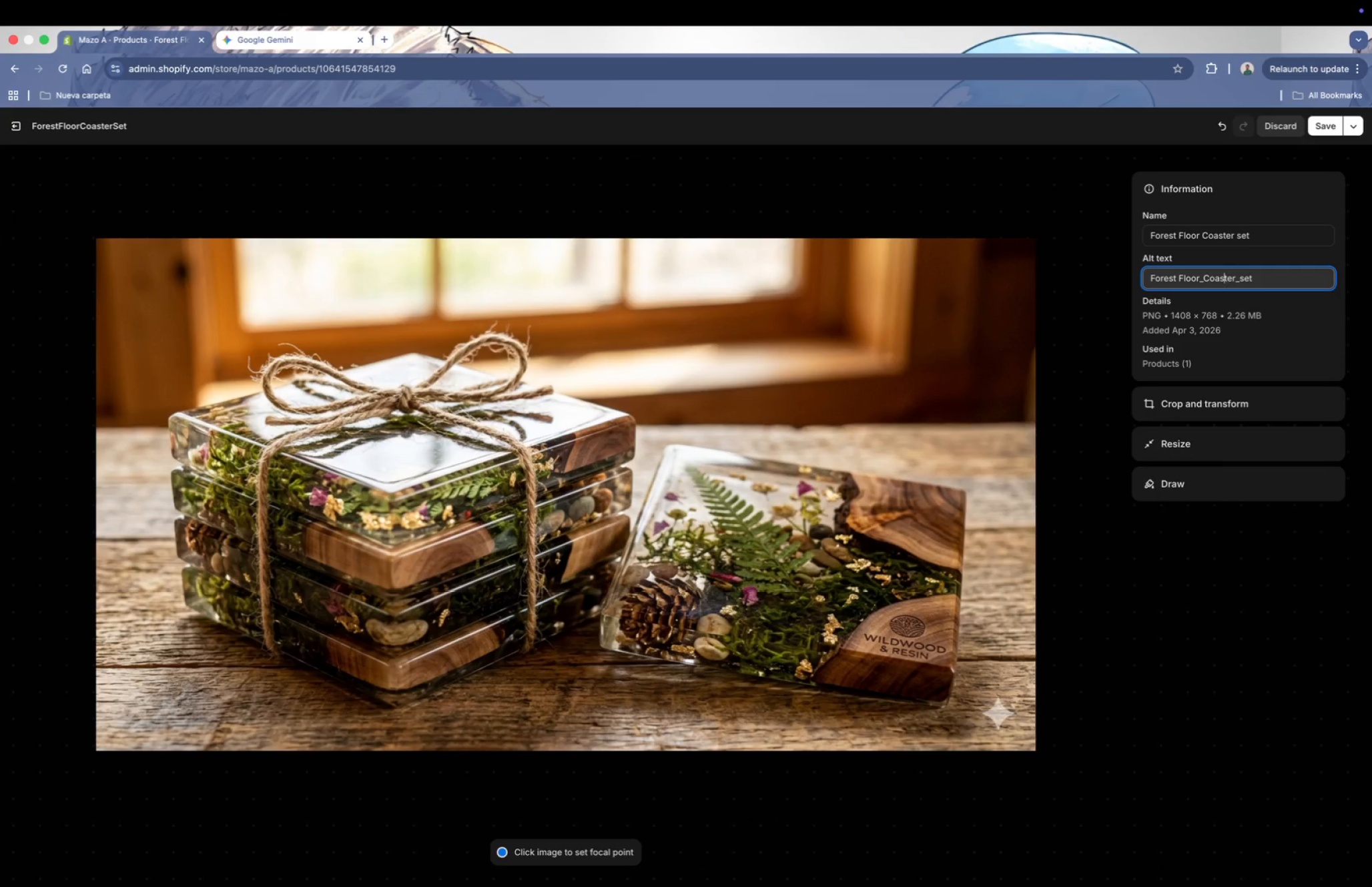 
key(ArrowLeft)
 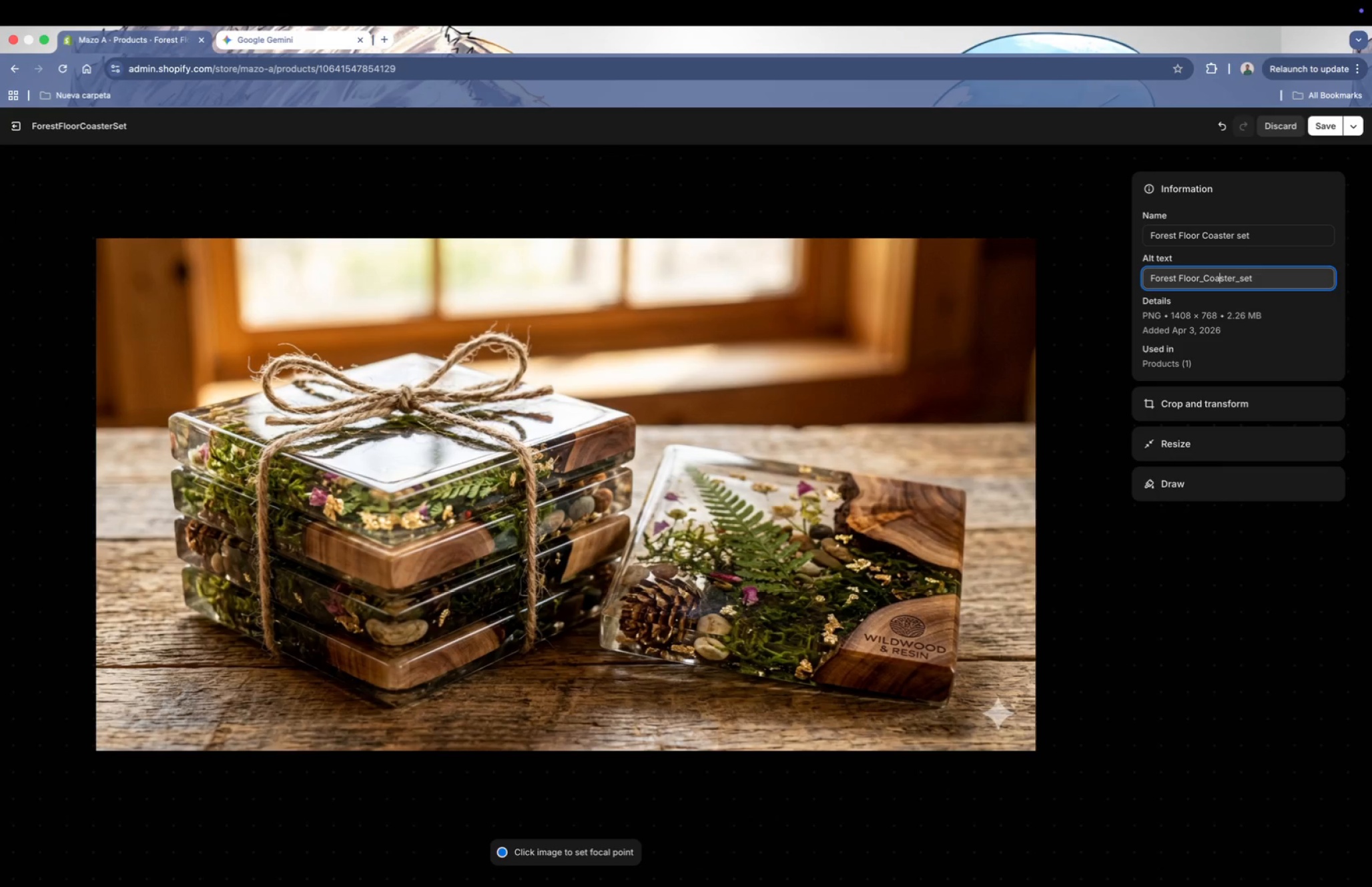 
key(ArrowLeft)
 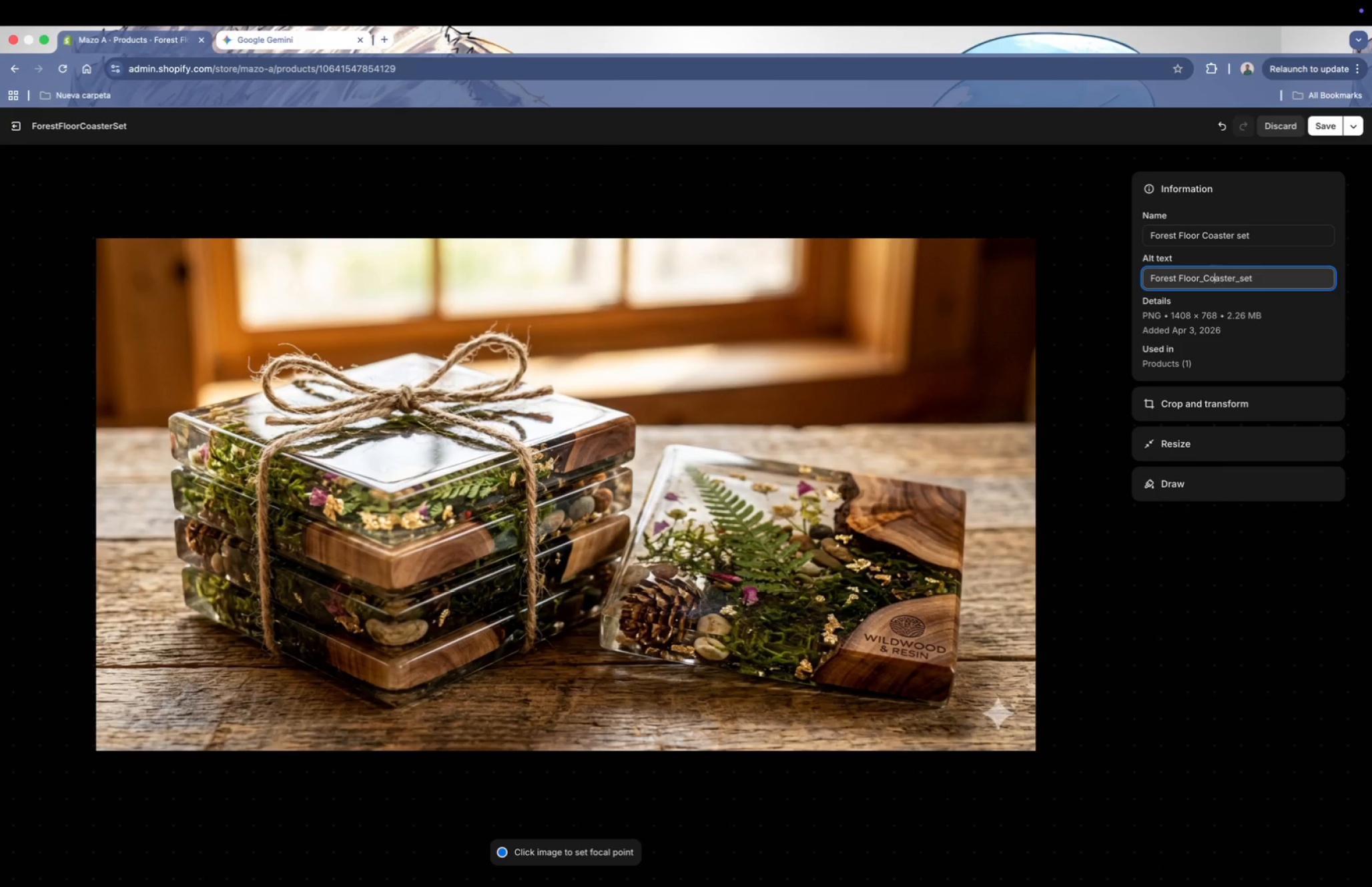 
key(ArrowLeft)
 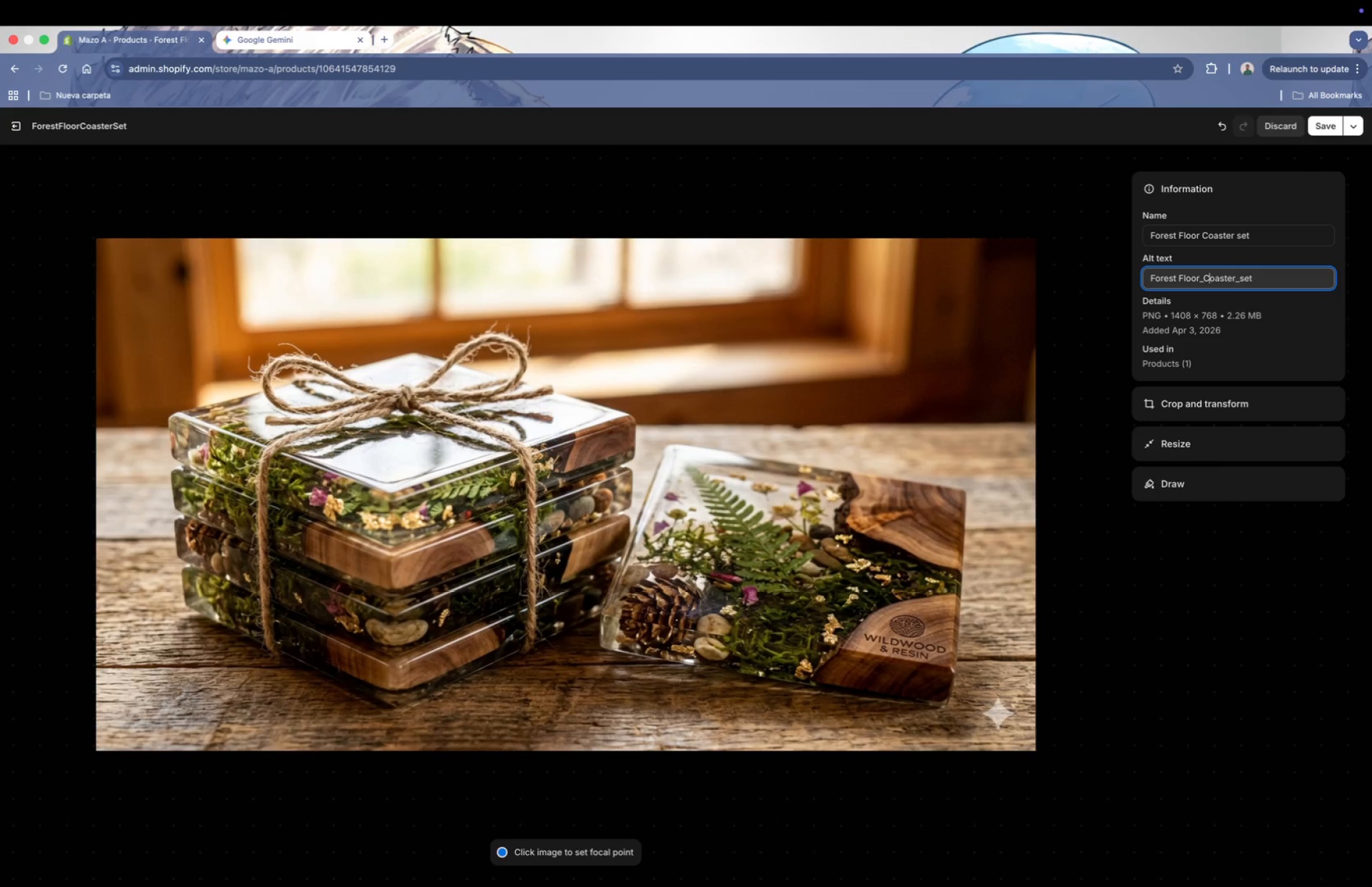 
key(ArrowLeft)
 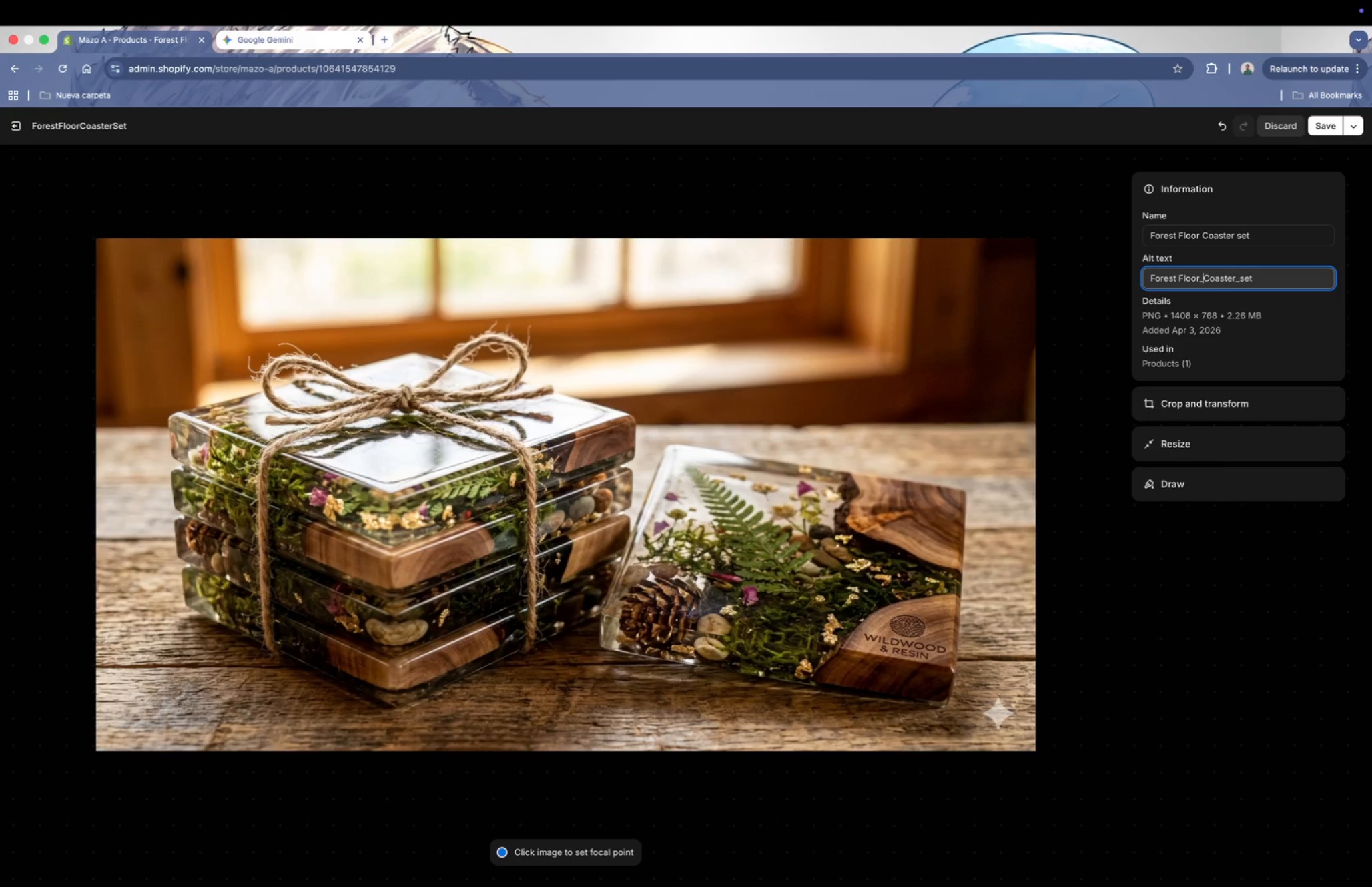 
key(ArrowLeft)
 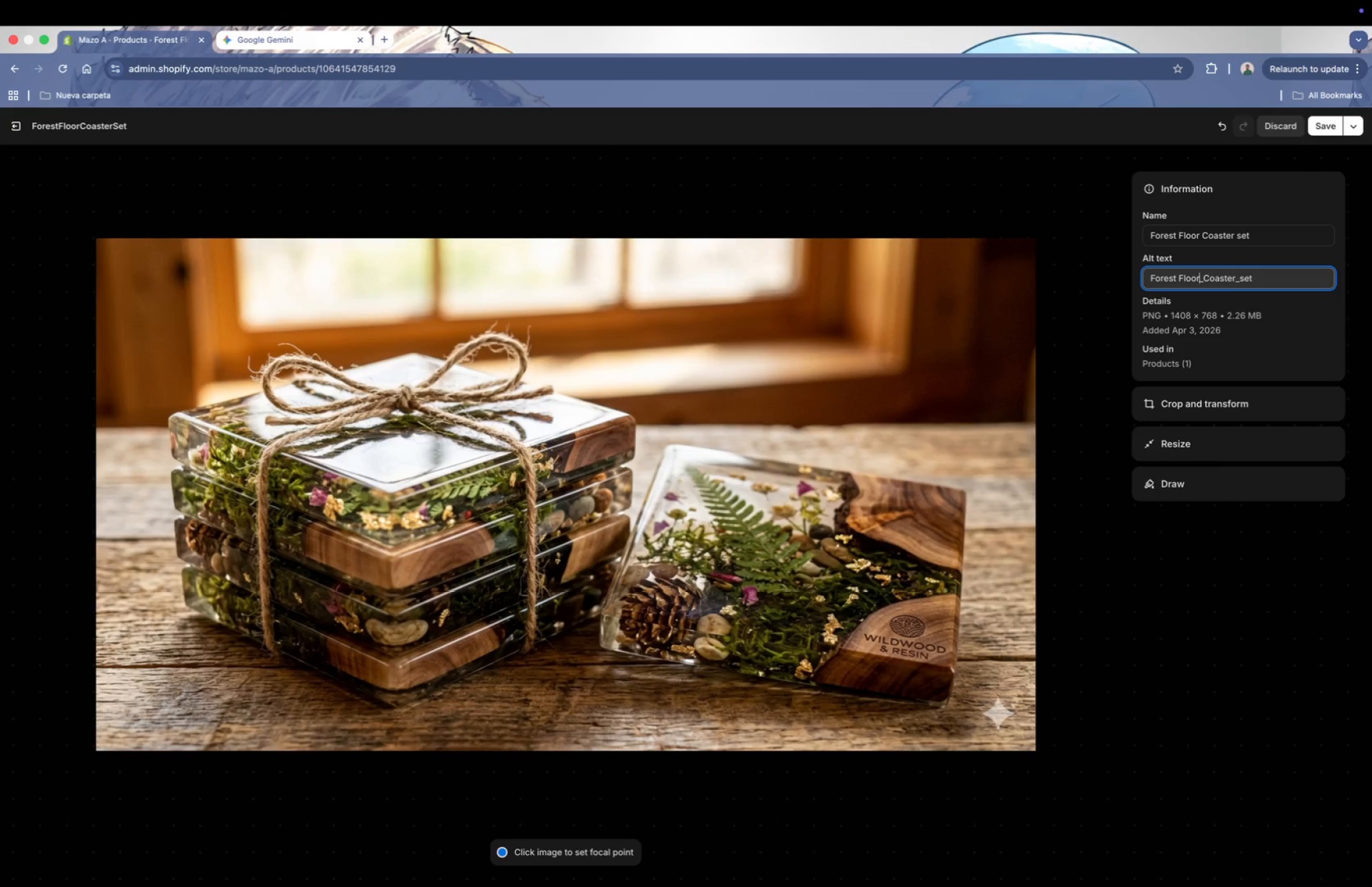 
key(ArrowLeft)
 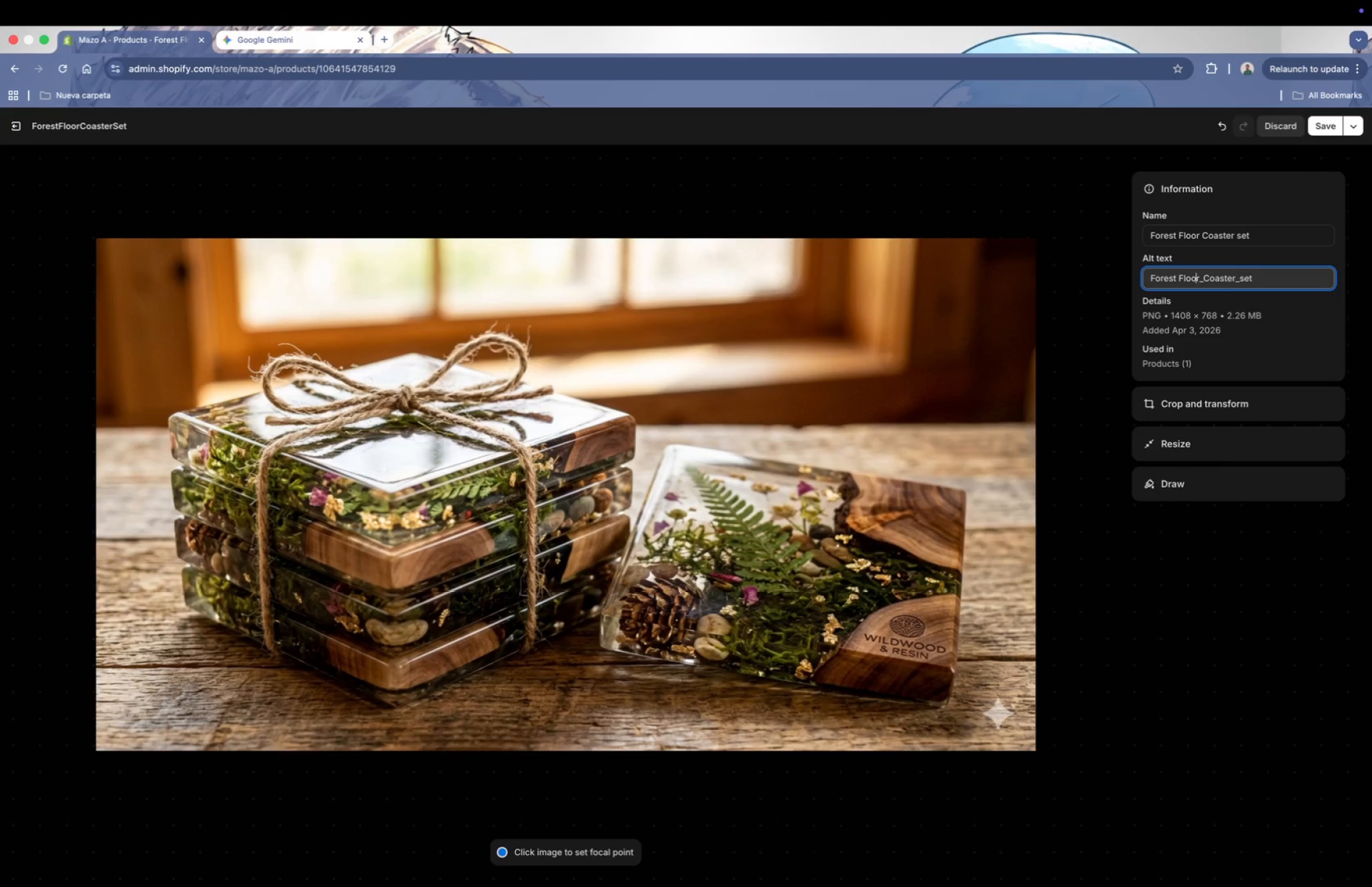 
key(ArrowLeft)
 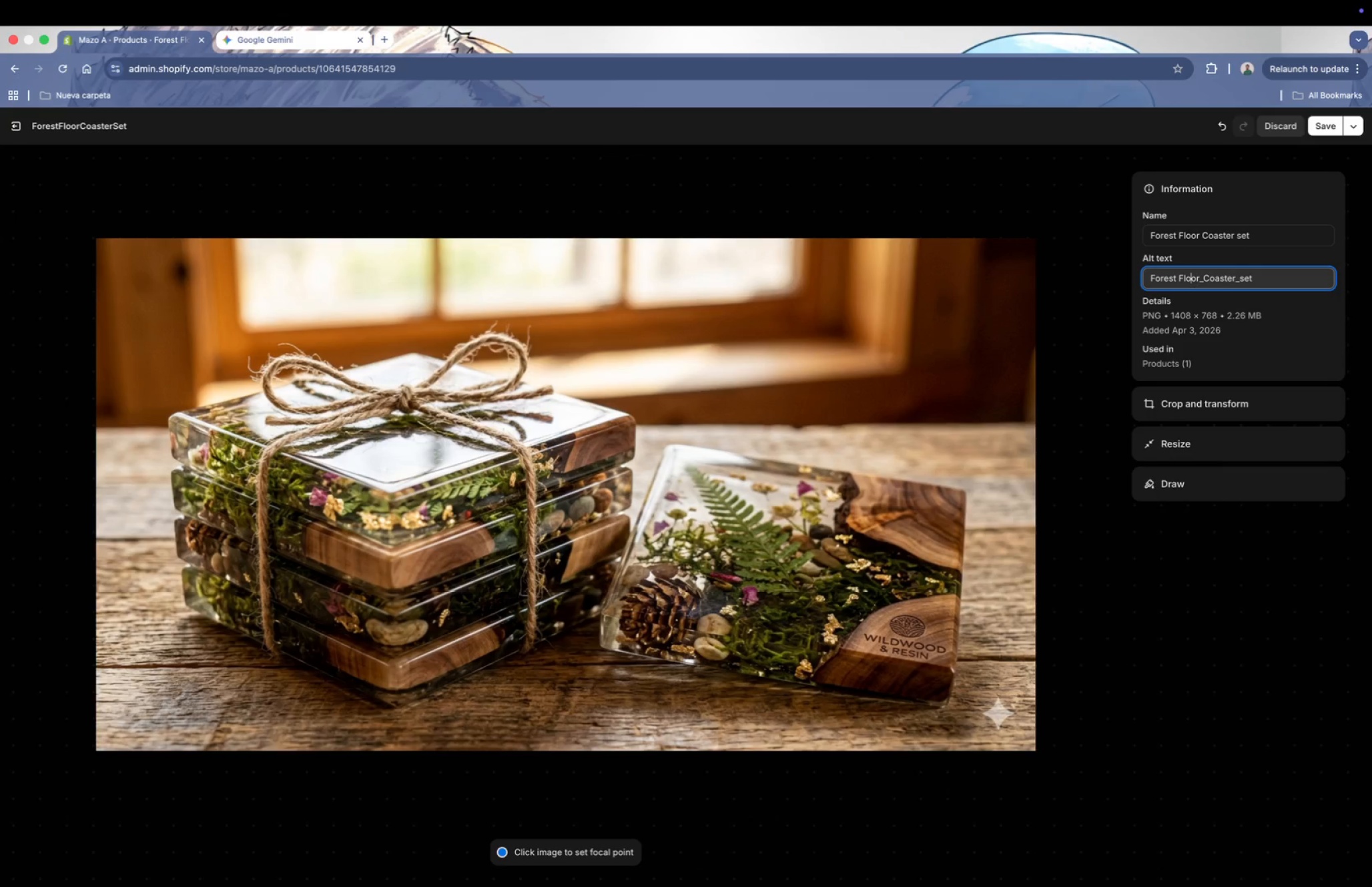 
key(ArrowLeft)
 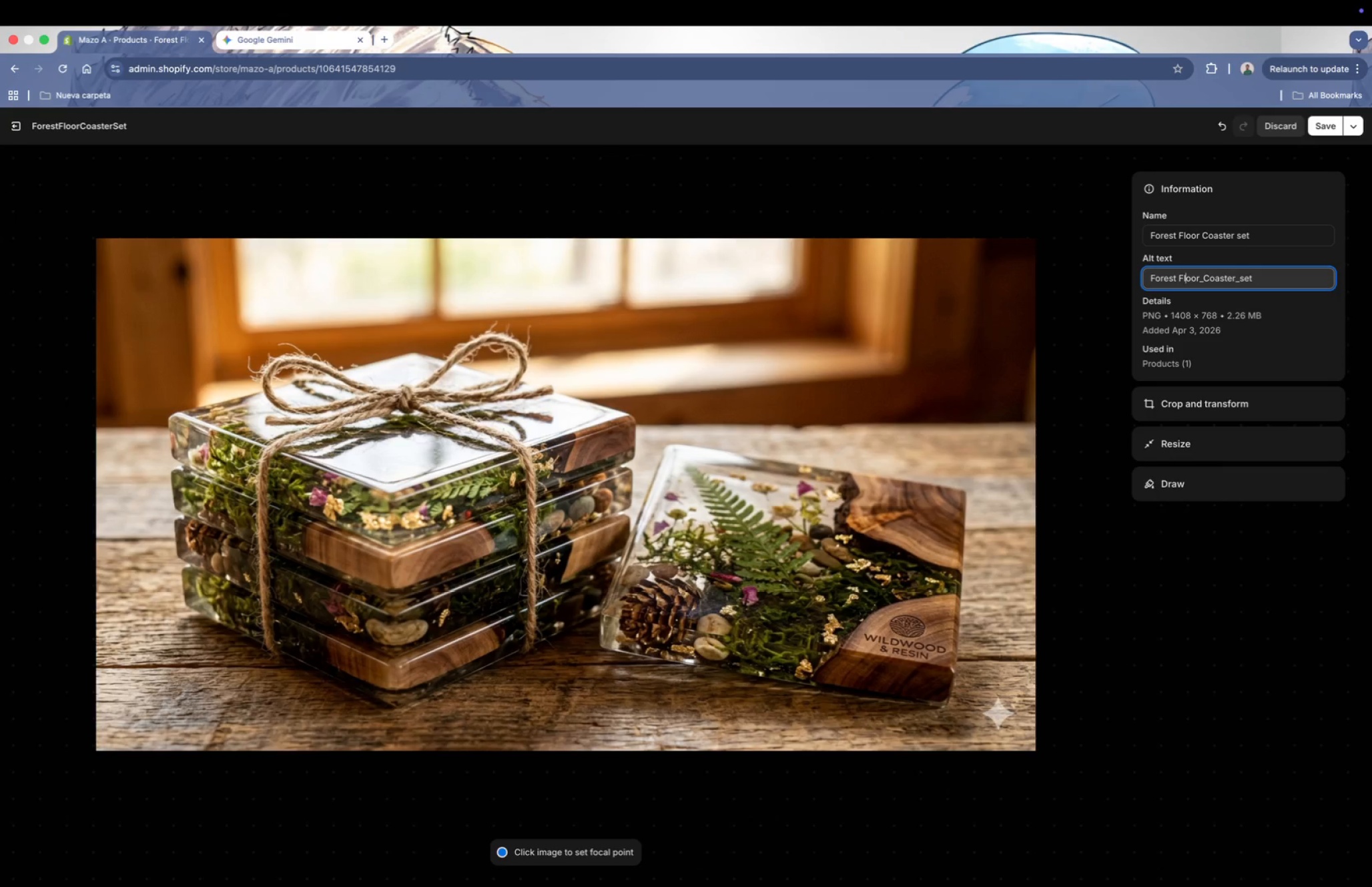 
key(ArrowLeft)
 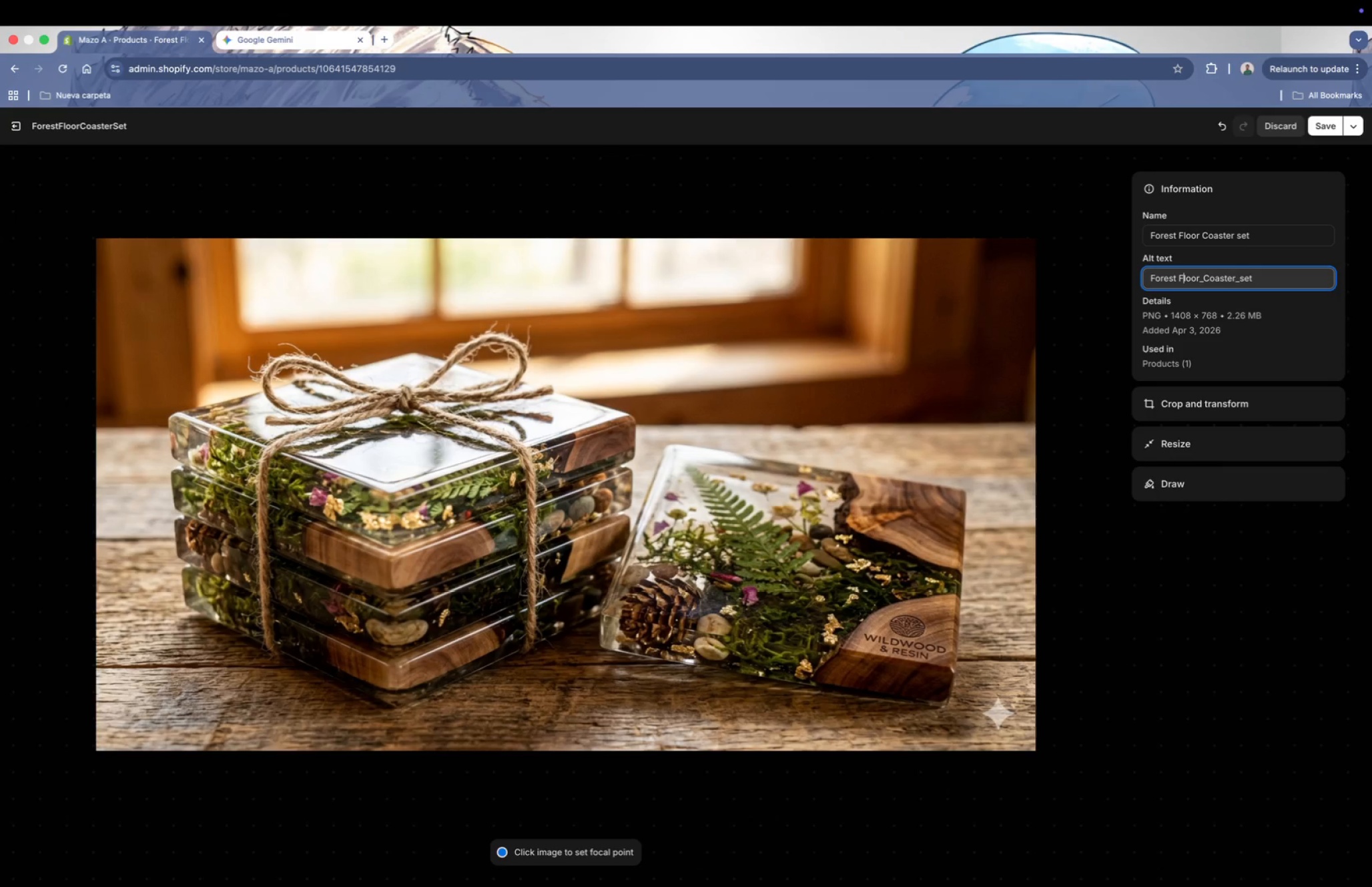 
key(ArrowLeft)
 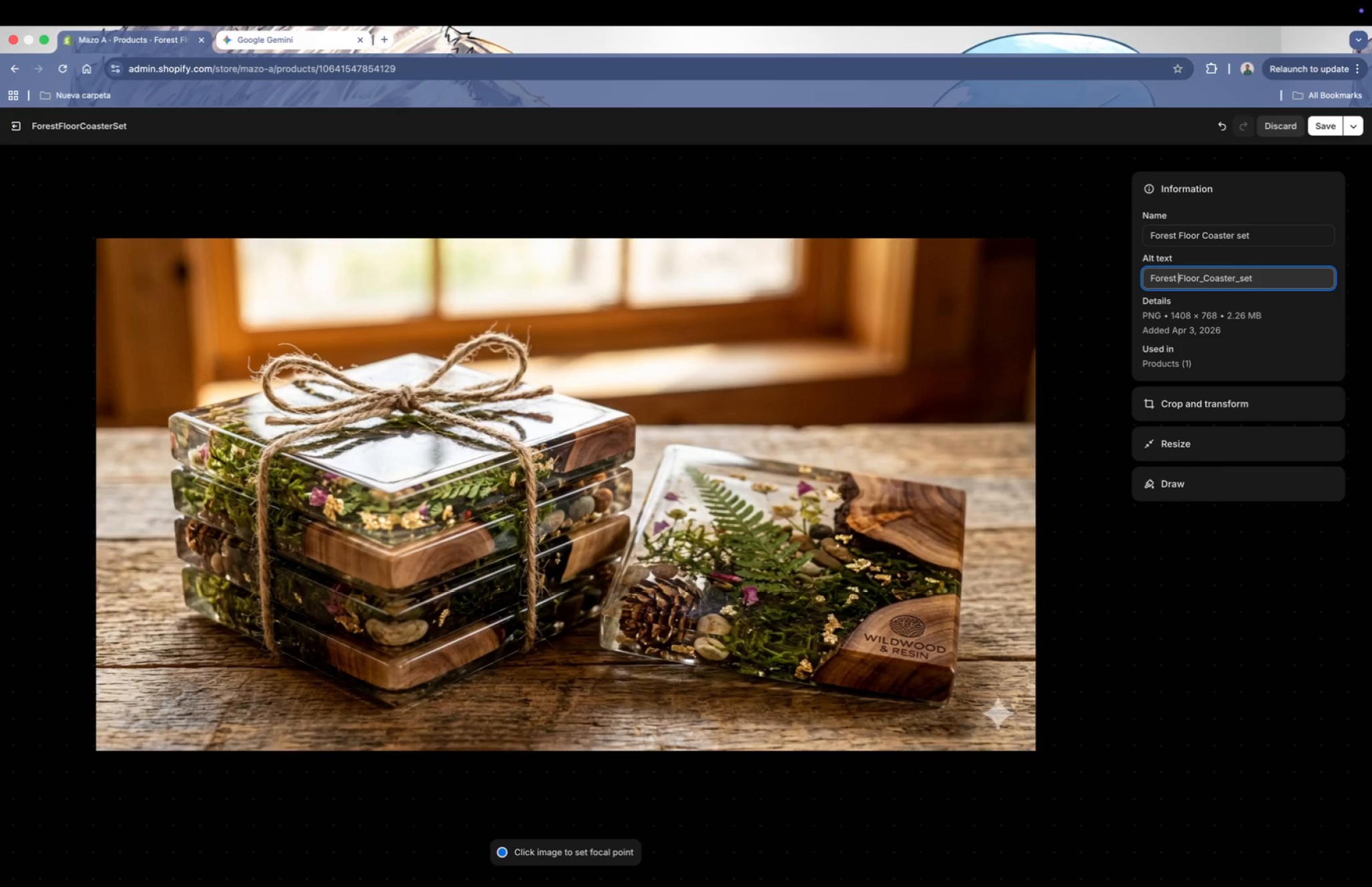 
key(ArrowLeft)
 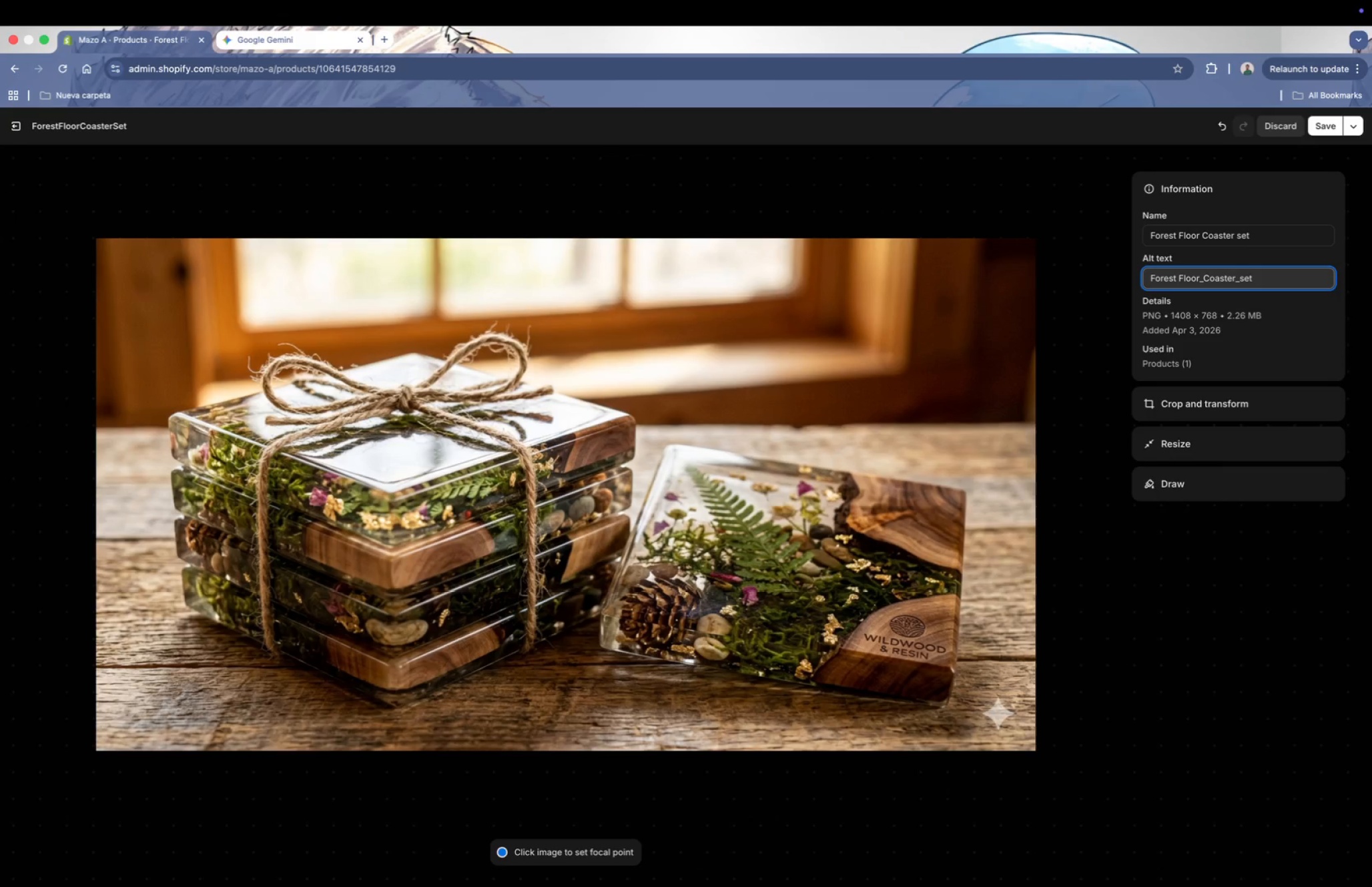 
key(Shift+Backspace)
 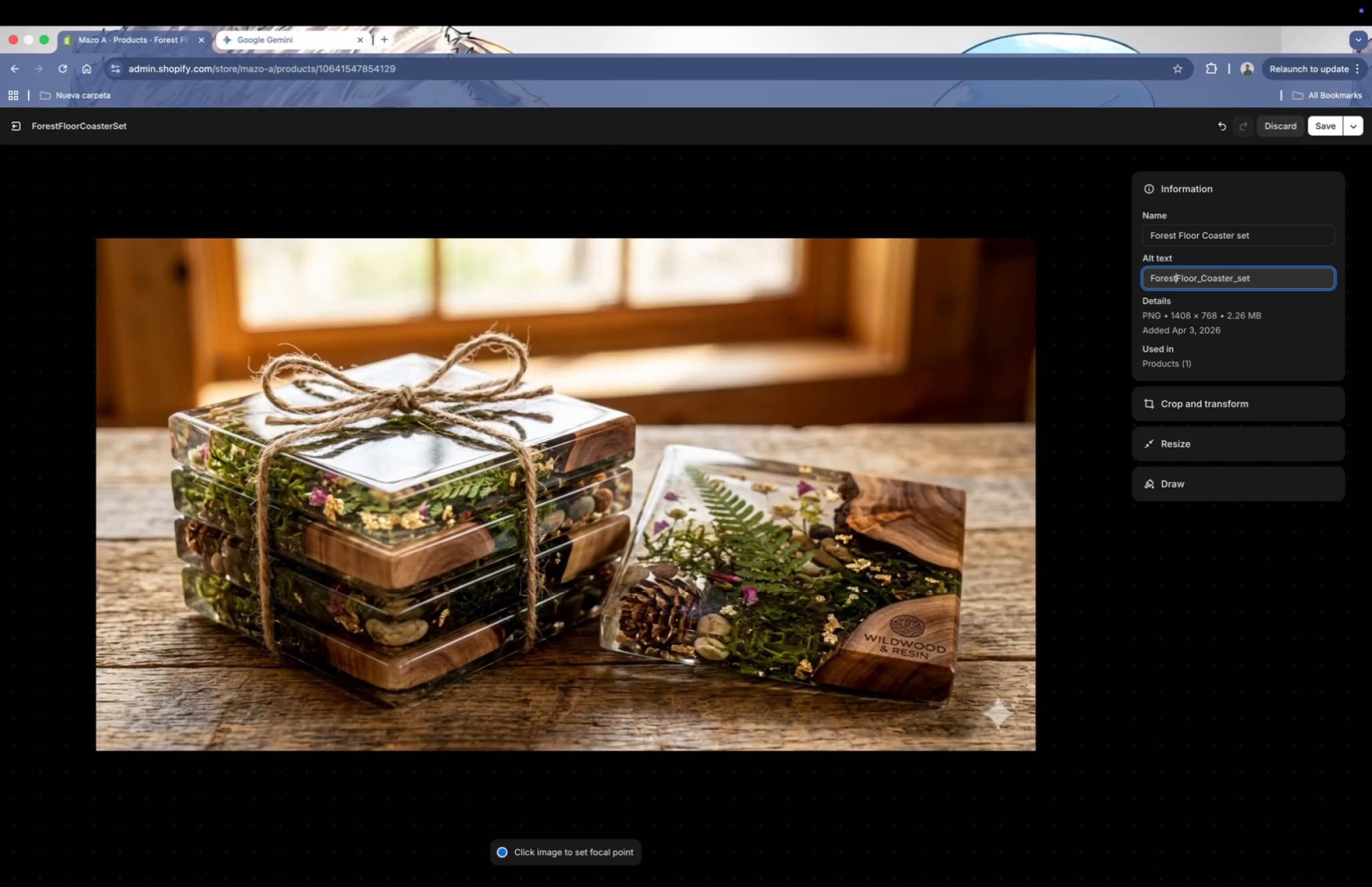 
key(Shift+ShiftLeft)
 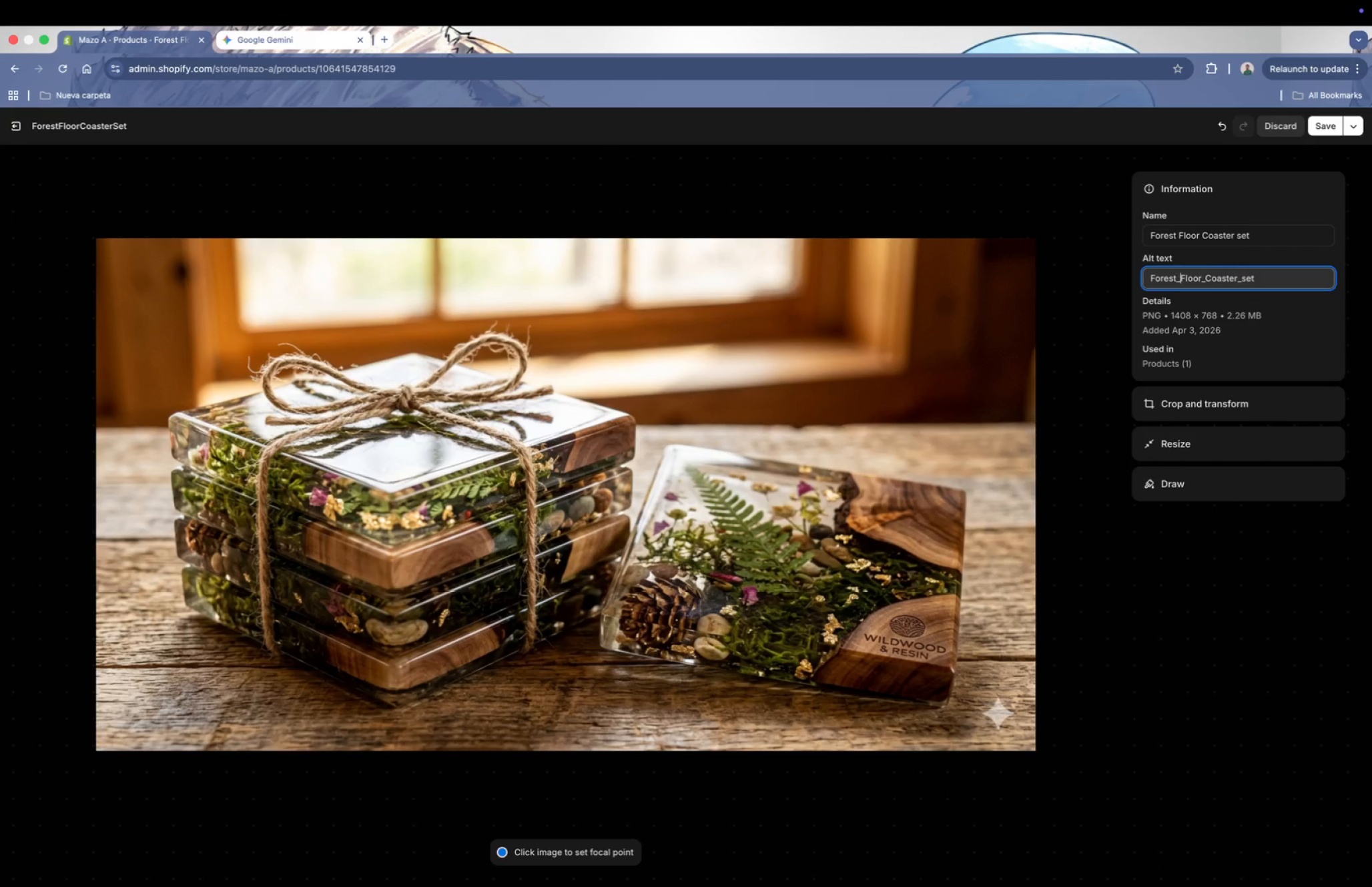 
key(Shift+Slash)
 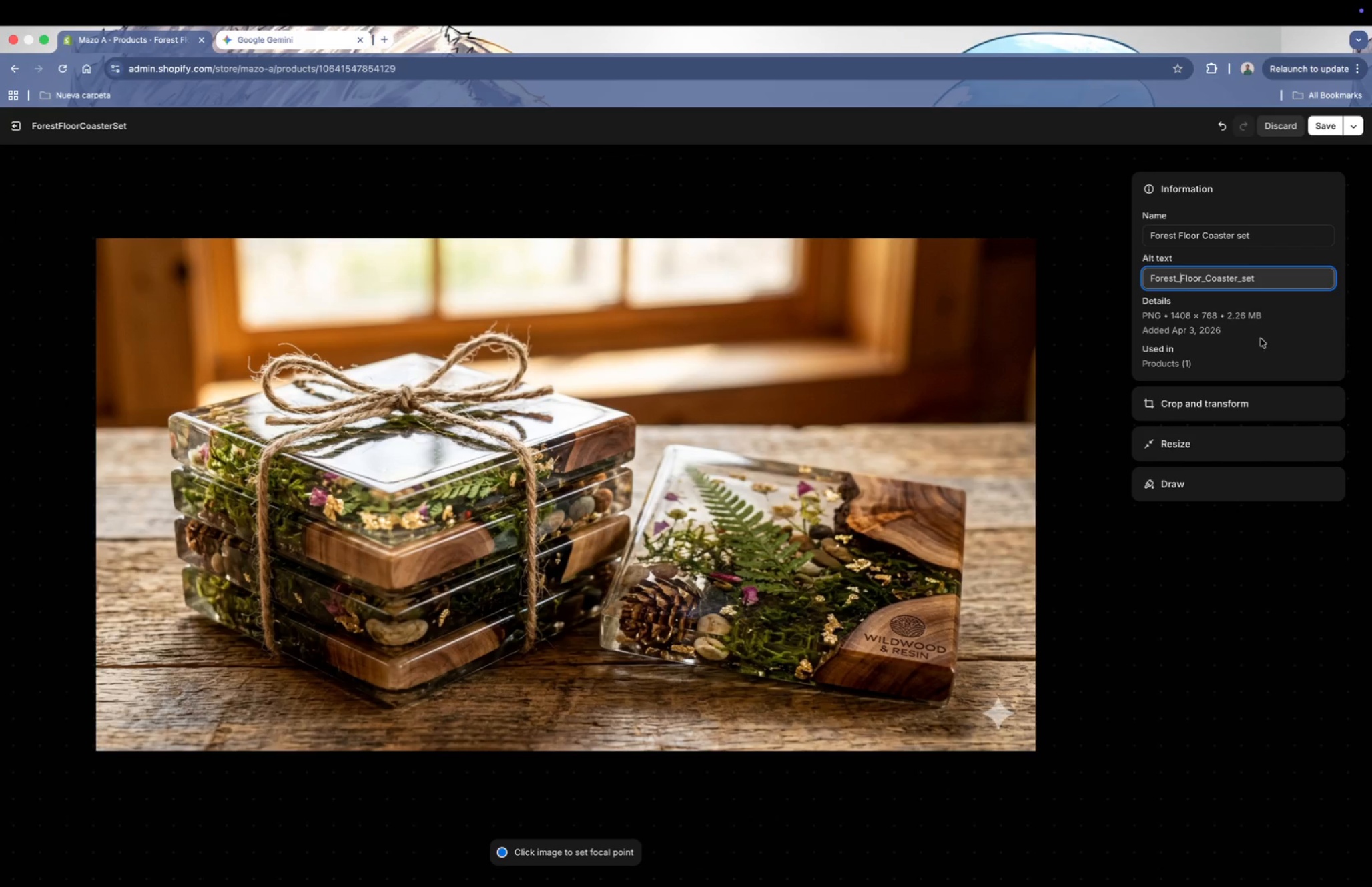 
left_click([1245, 278])
 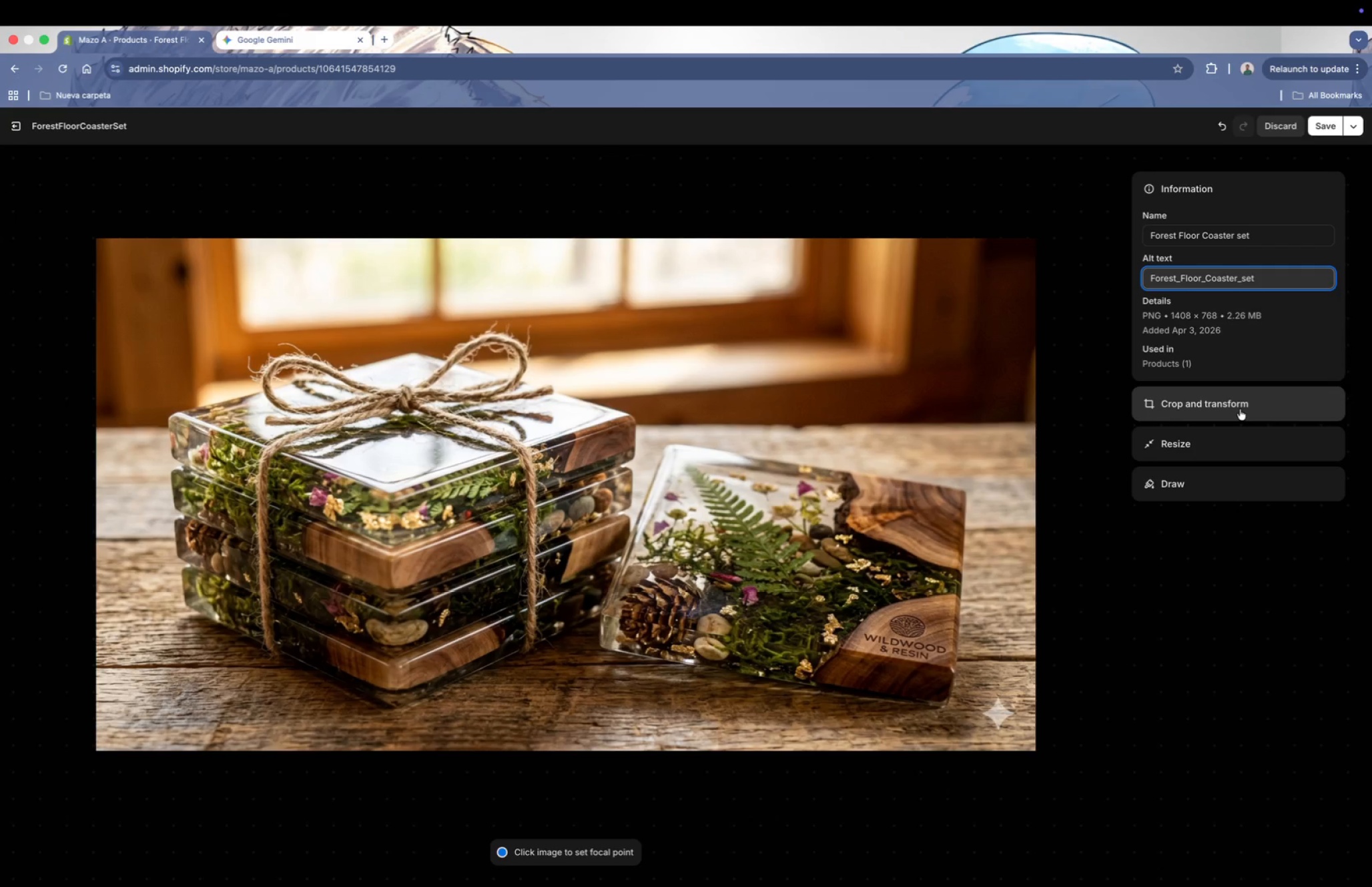 
key(Backspace)
 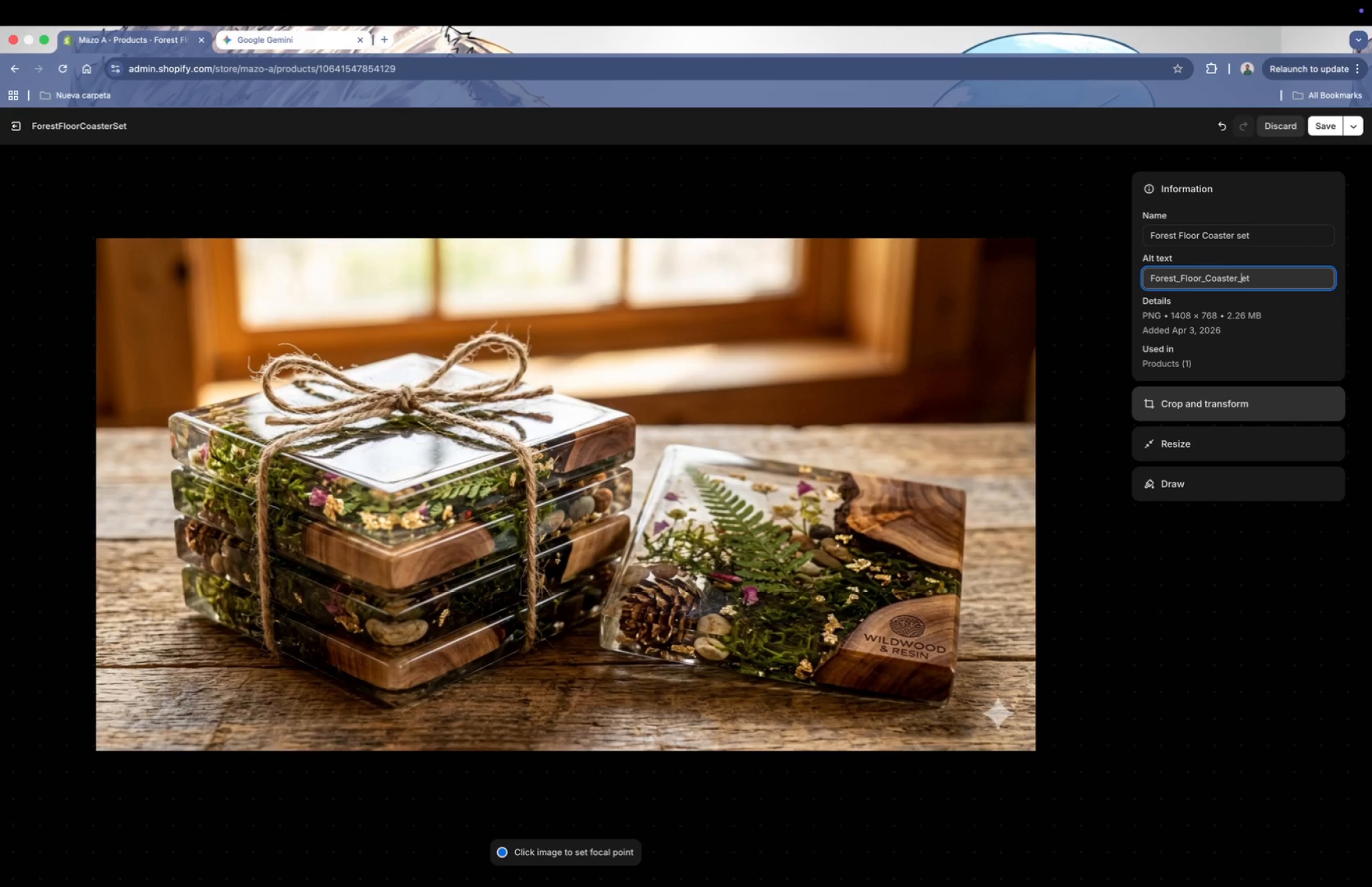 
key(Shift+ShiftLeft)
 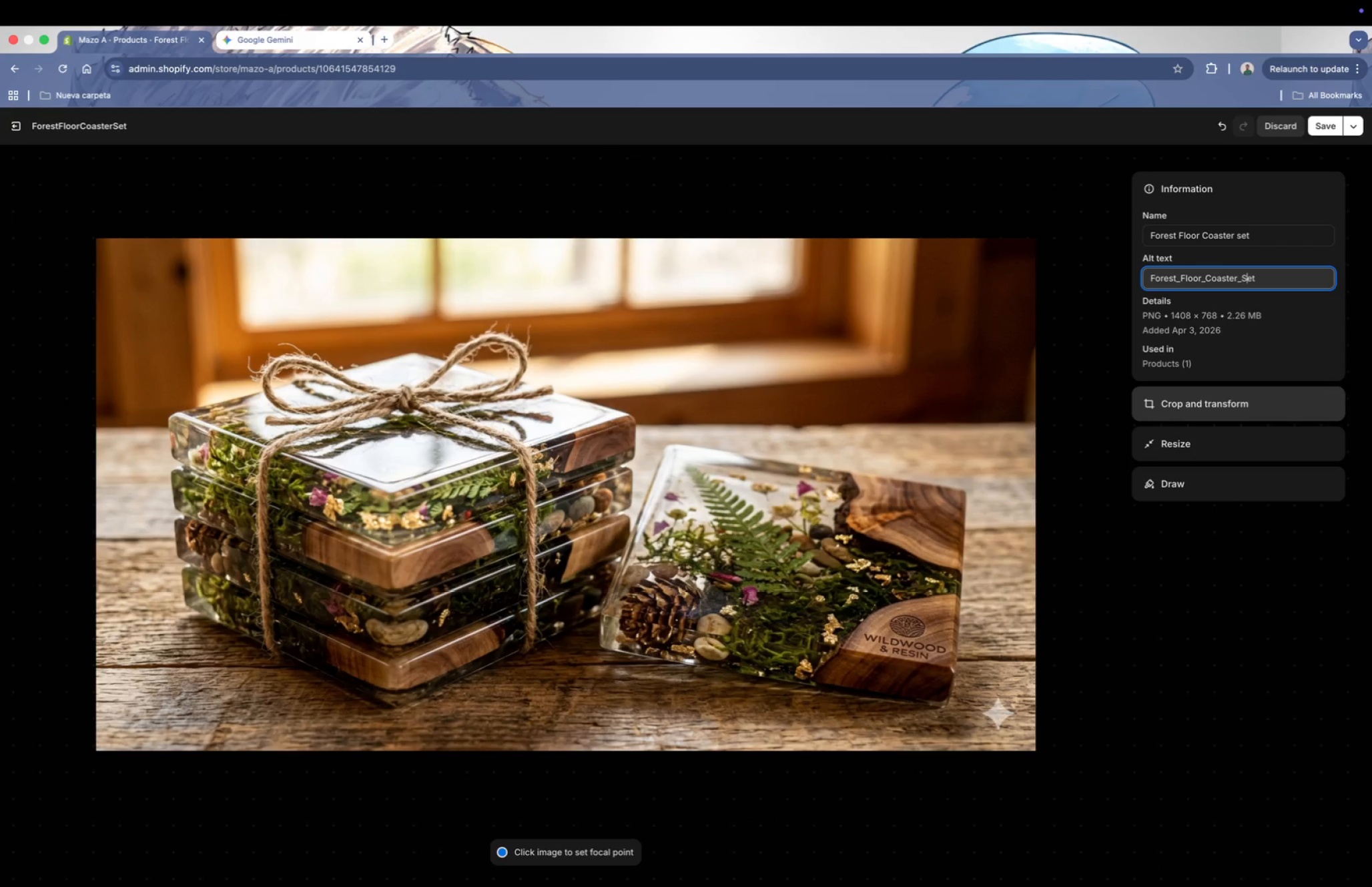 
key(Shift+S)
 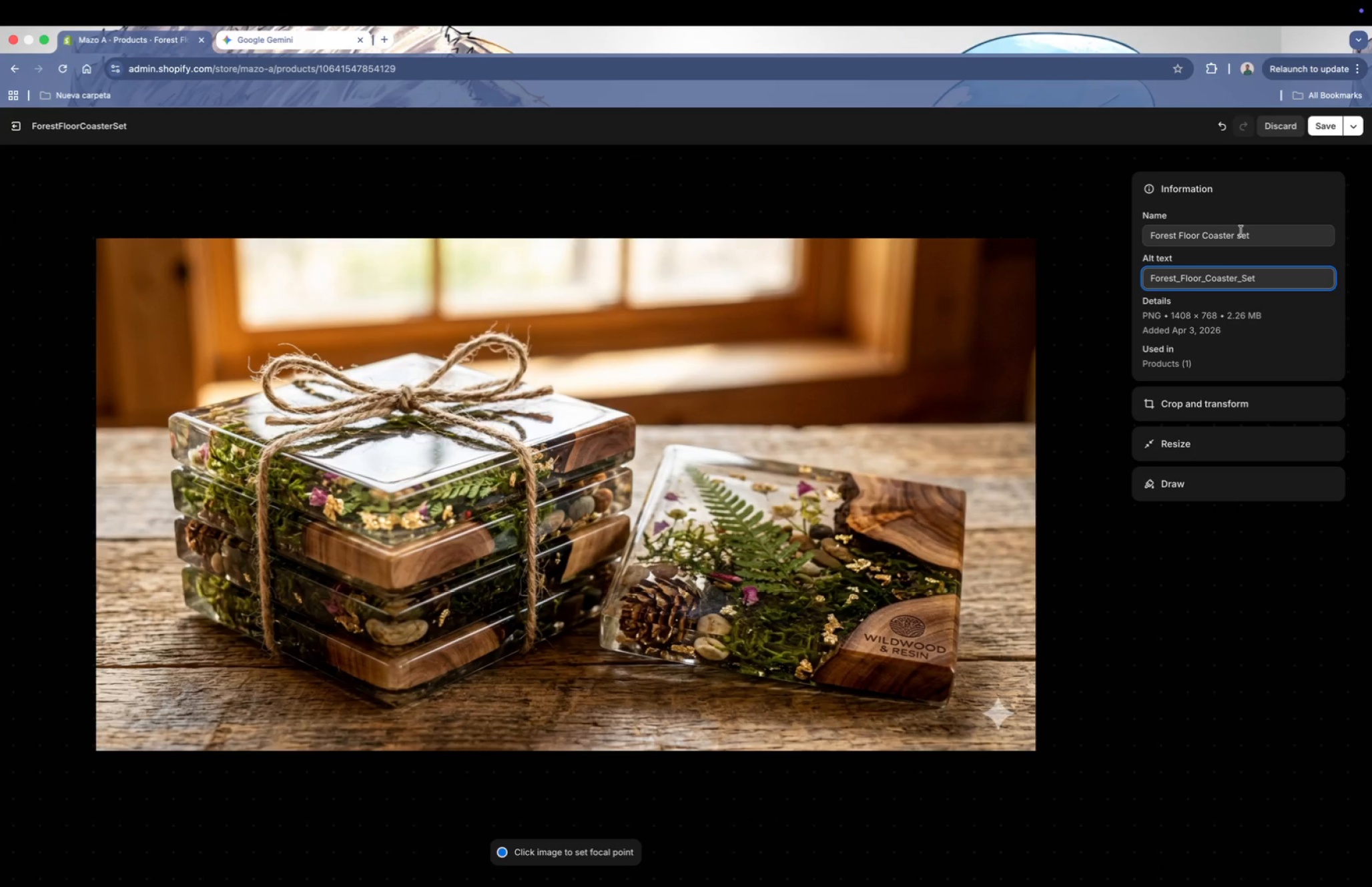 
left_click([1240, 238])
 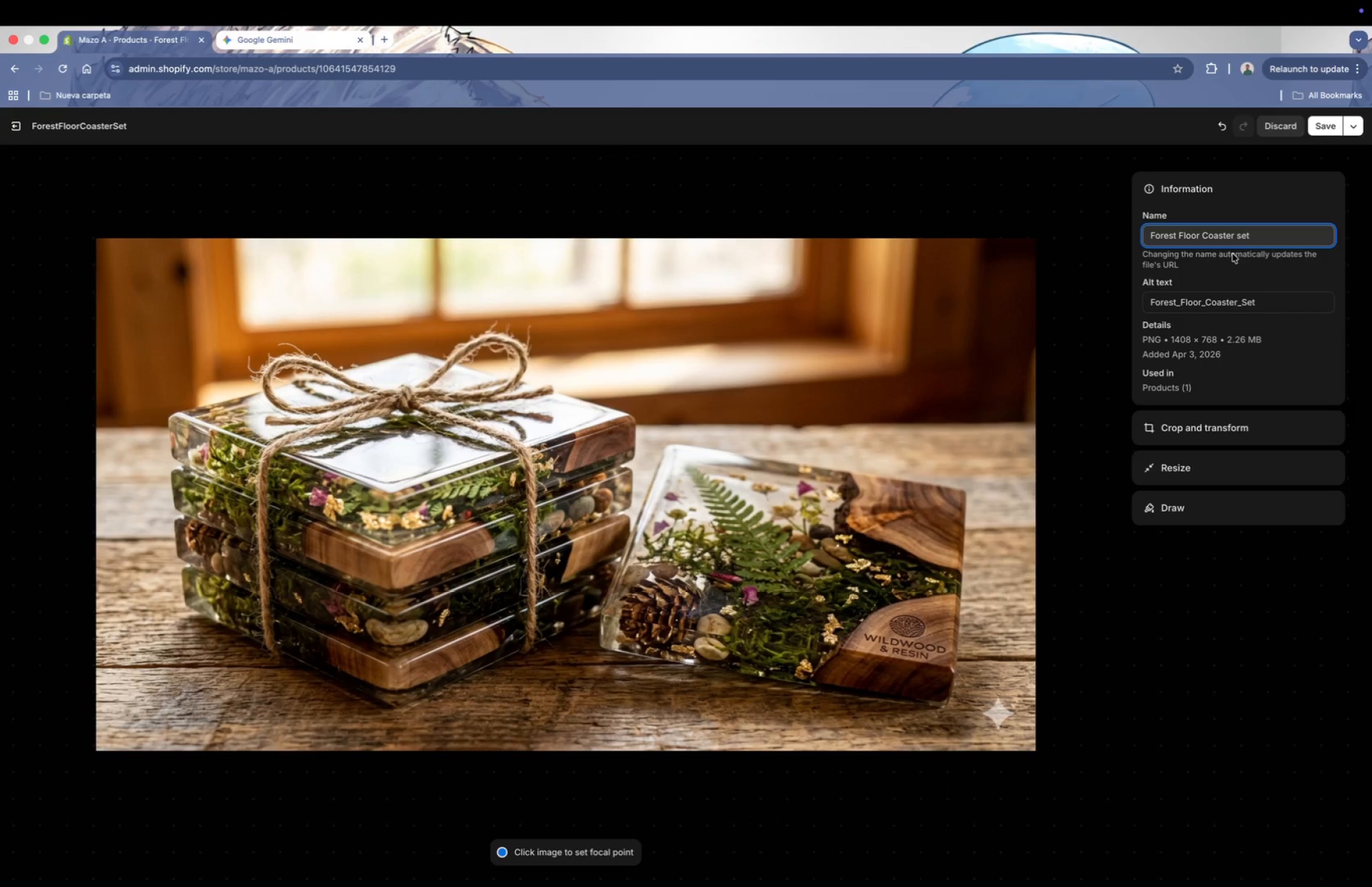 
key(Backspace)
 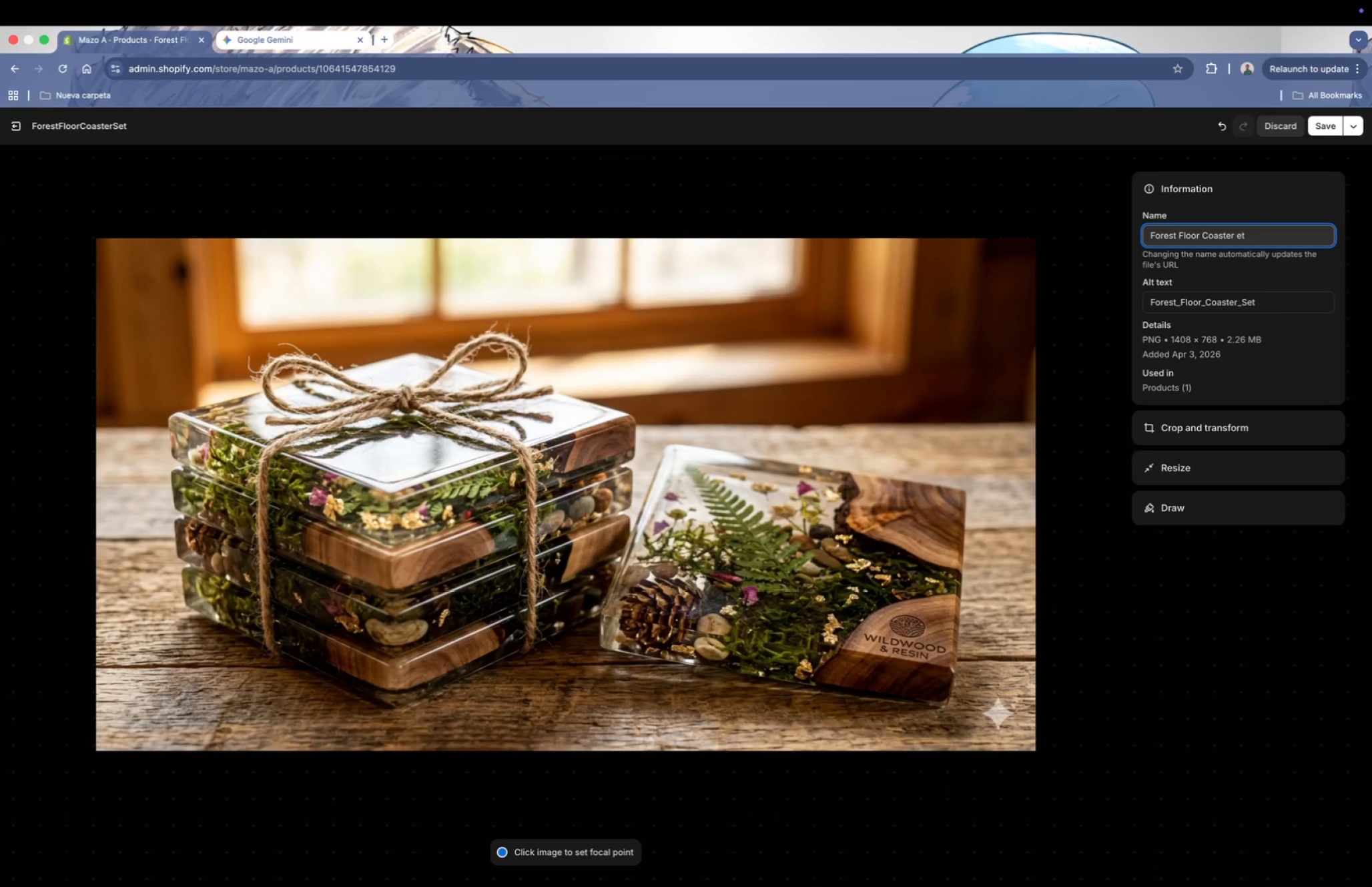 
key(Shift+ShiftLeft)
 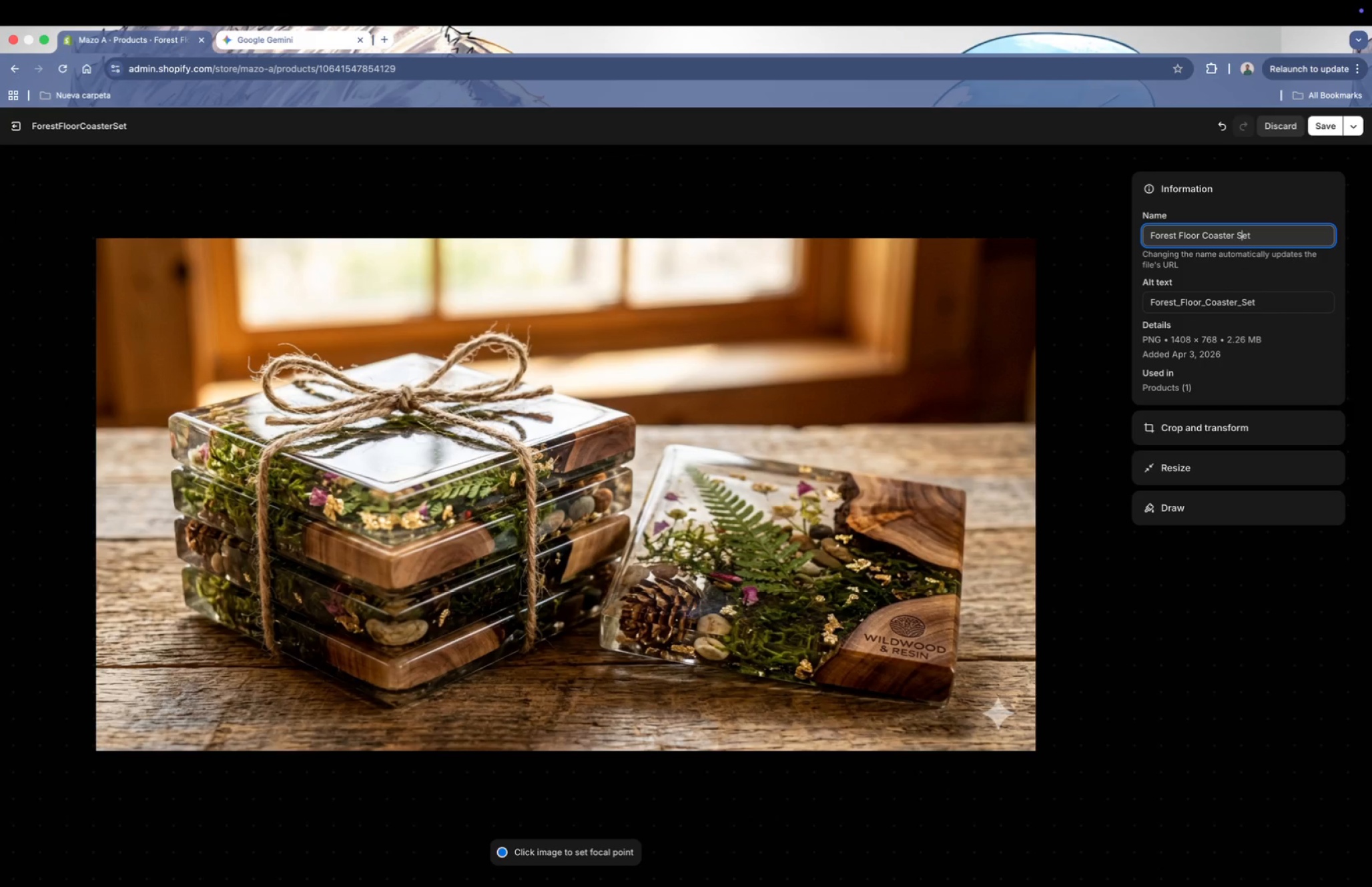 
key(Shift+S)
 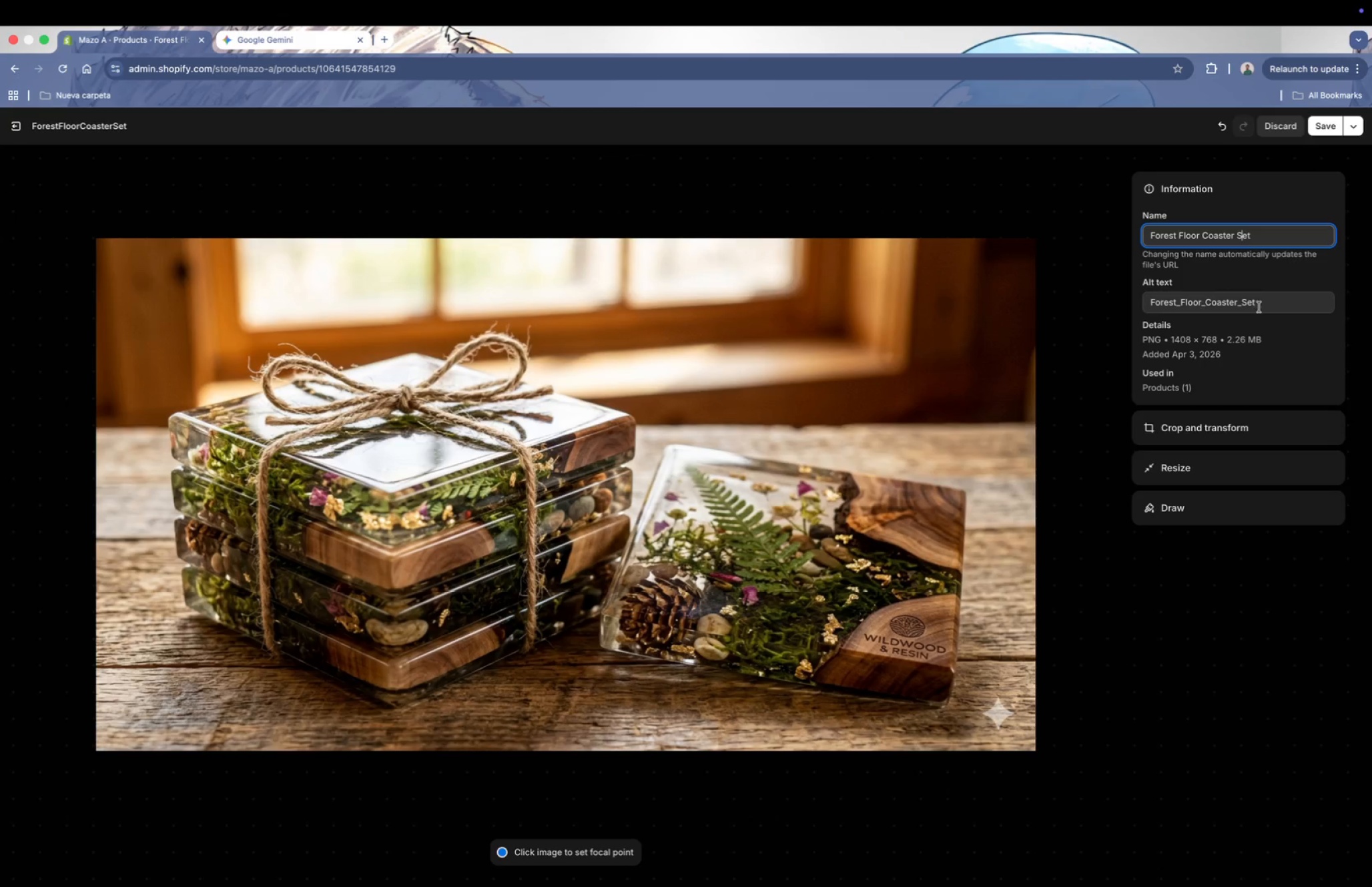 
left_click([1324, 121])
 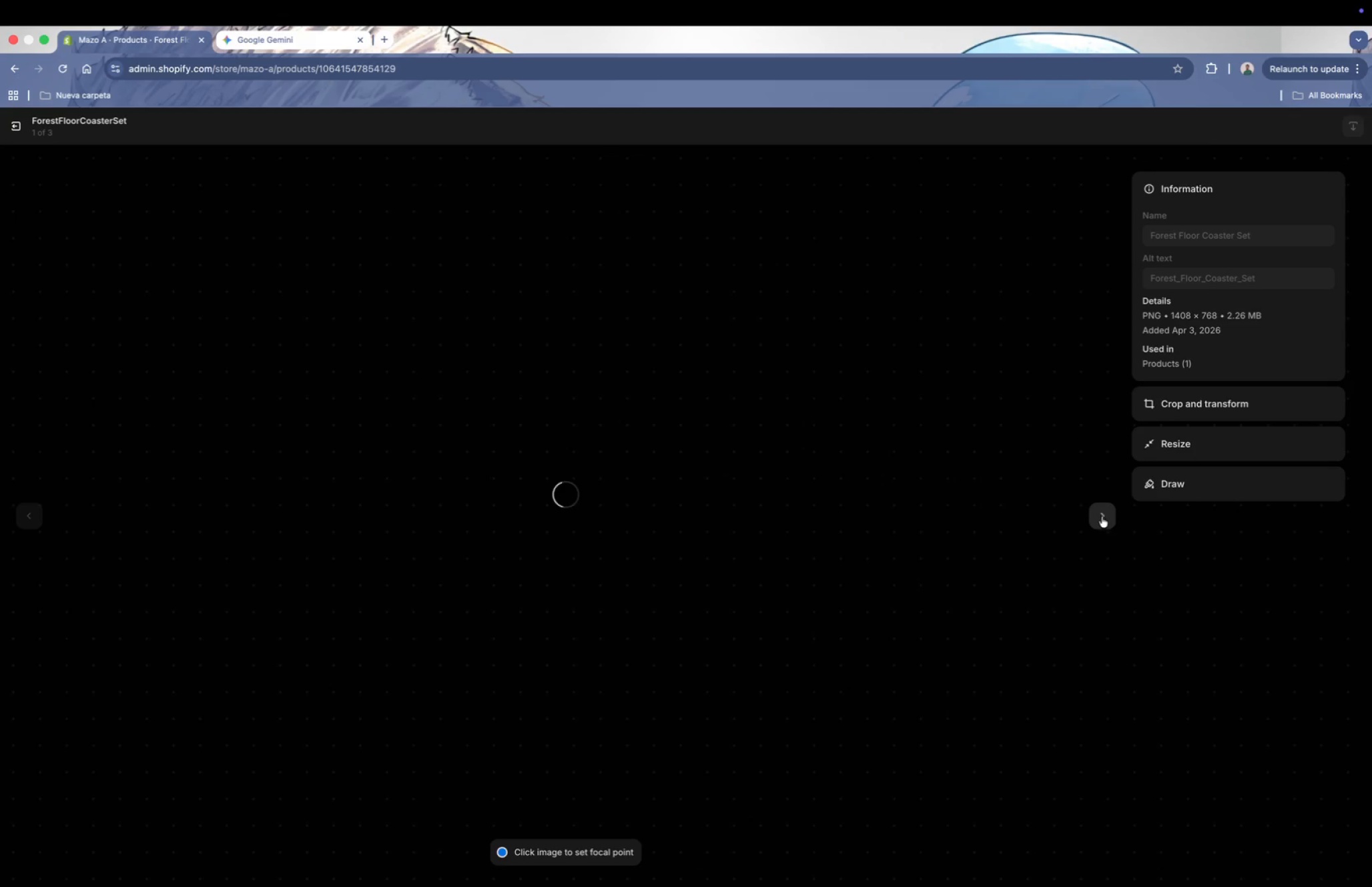 
left_click([1102, 517])
 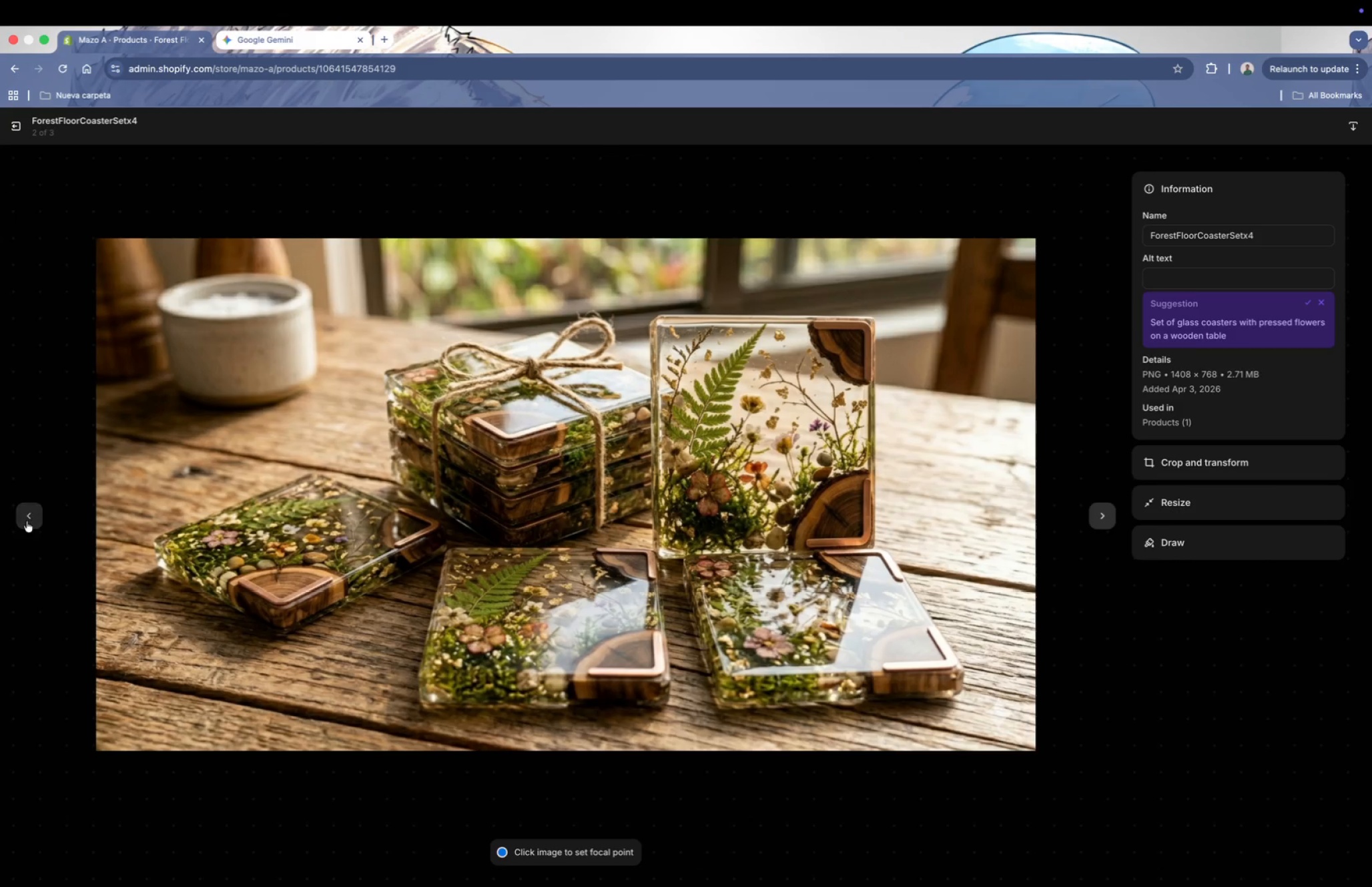 
wait(7.49)
 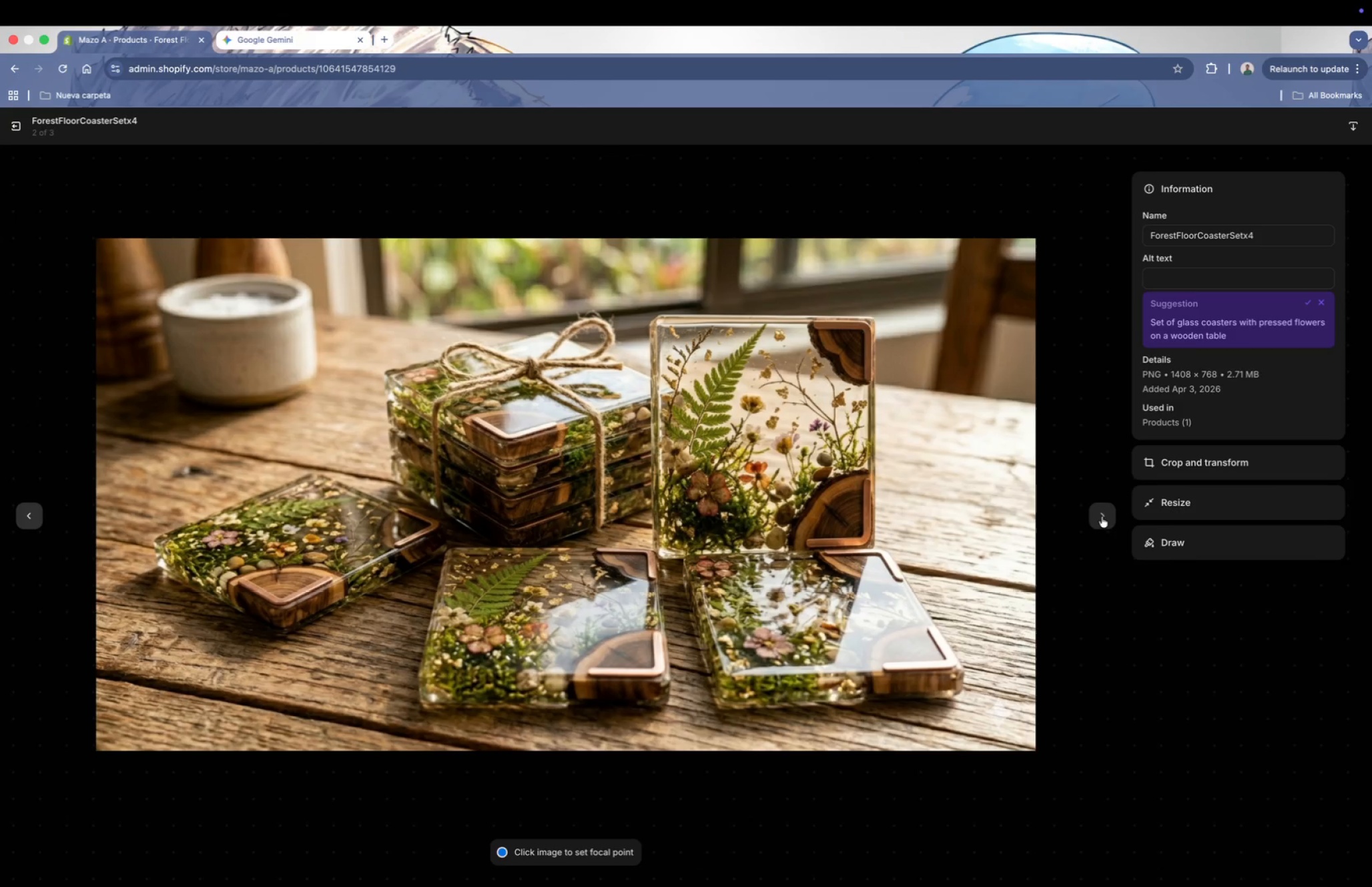 
key(Meta+CommandLeft)
 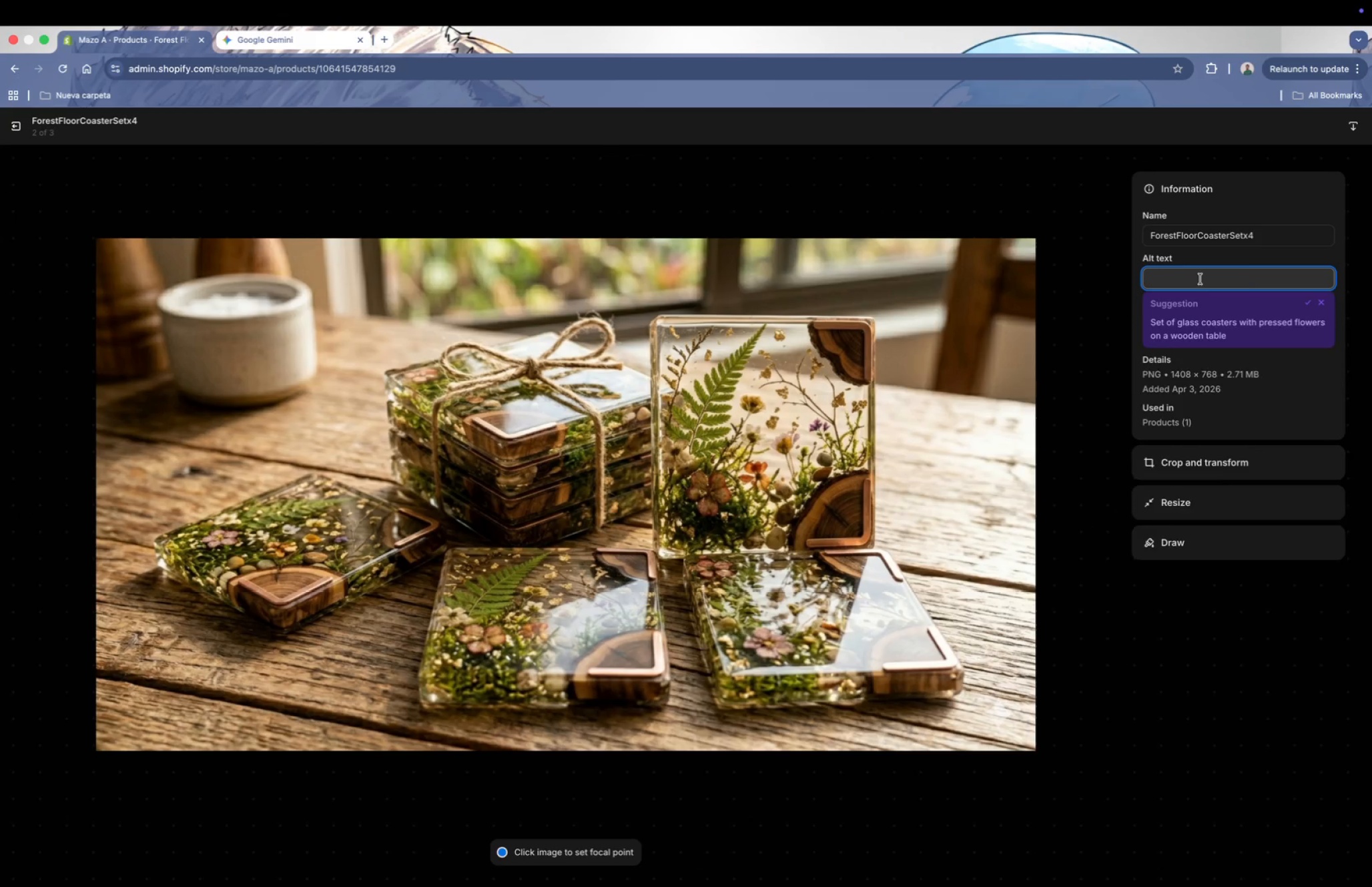 
key(Meta+V)
 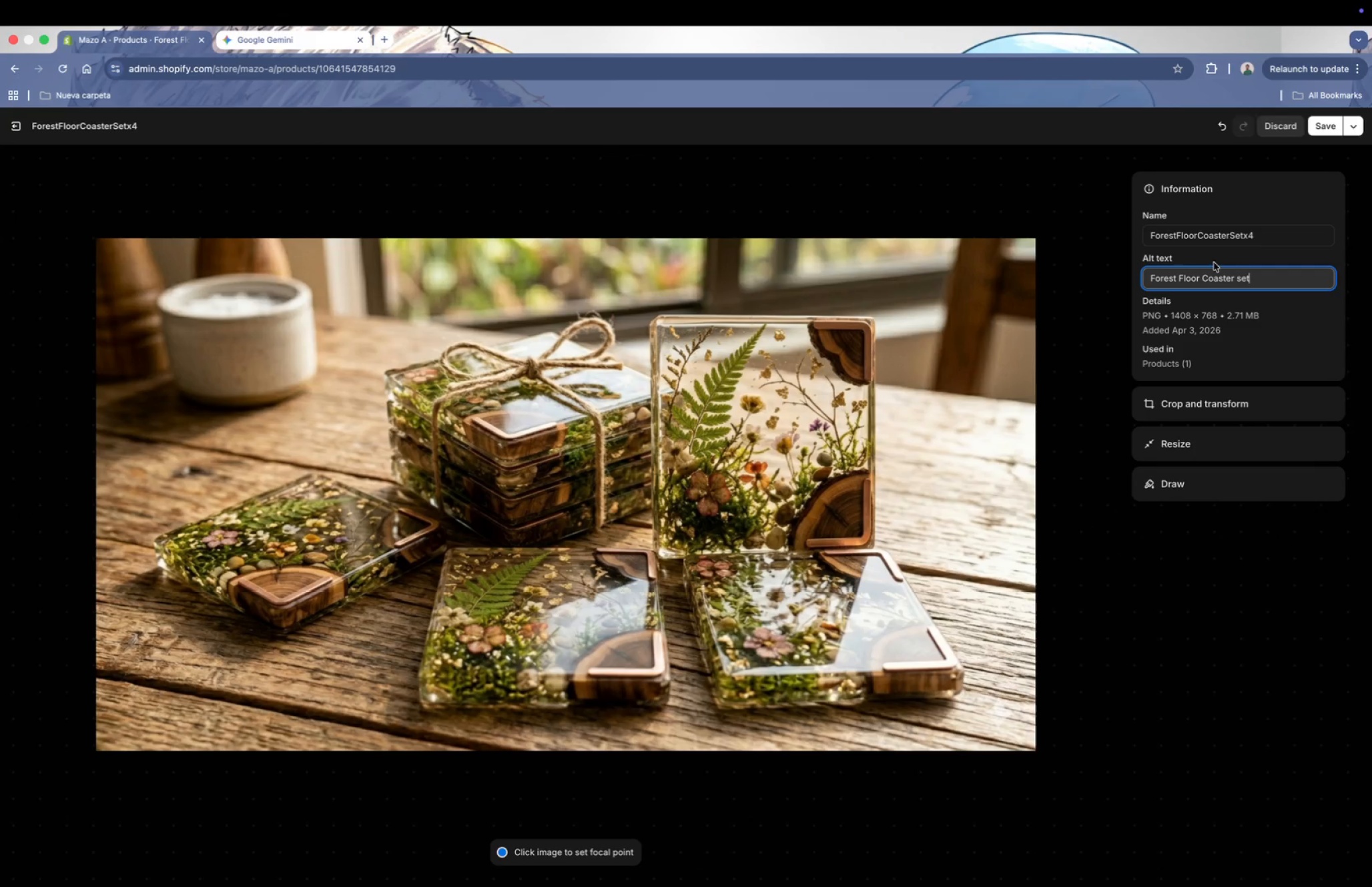 
left_click_drag(start_coordinate=[1267, 234], to_coordinate=[1099, 229])
 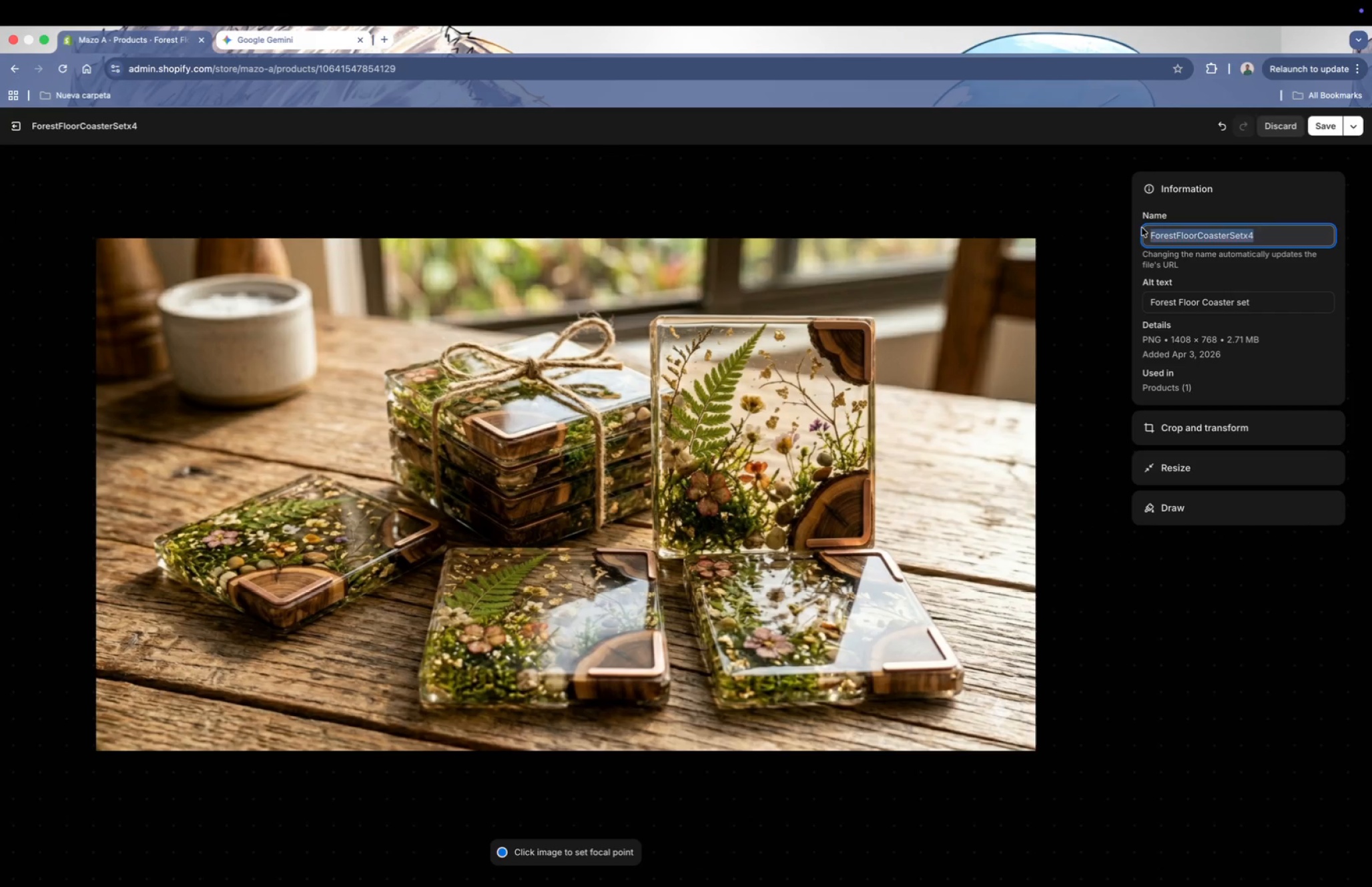 
key(Backspace)
 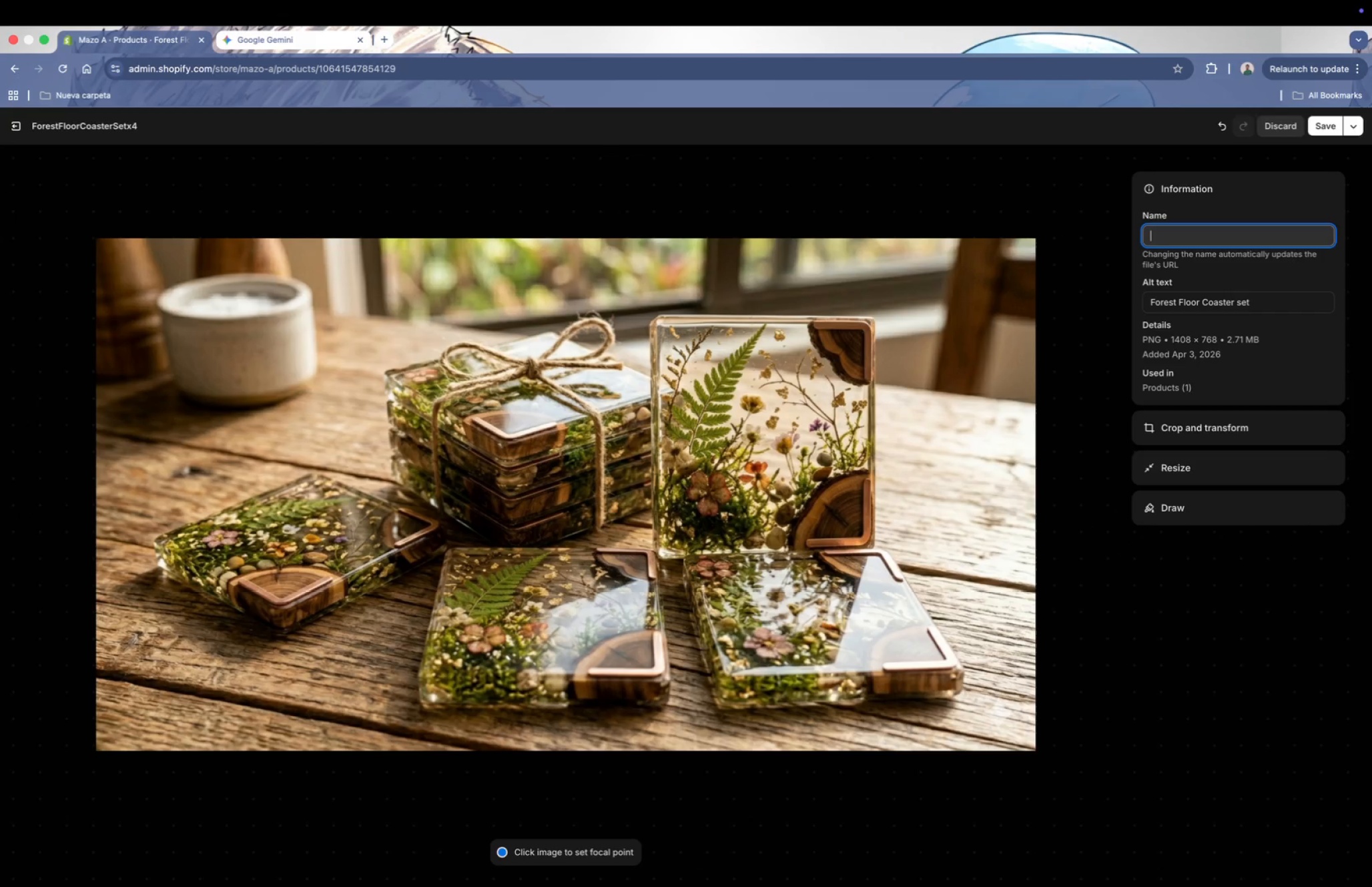 
key(Meta+V)
 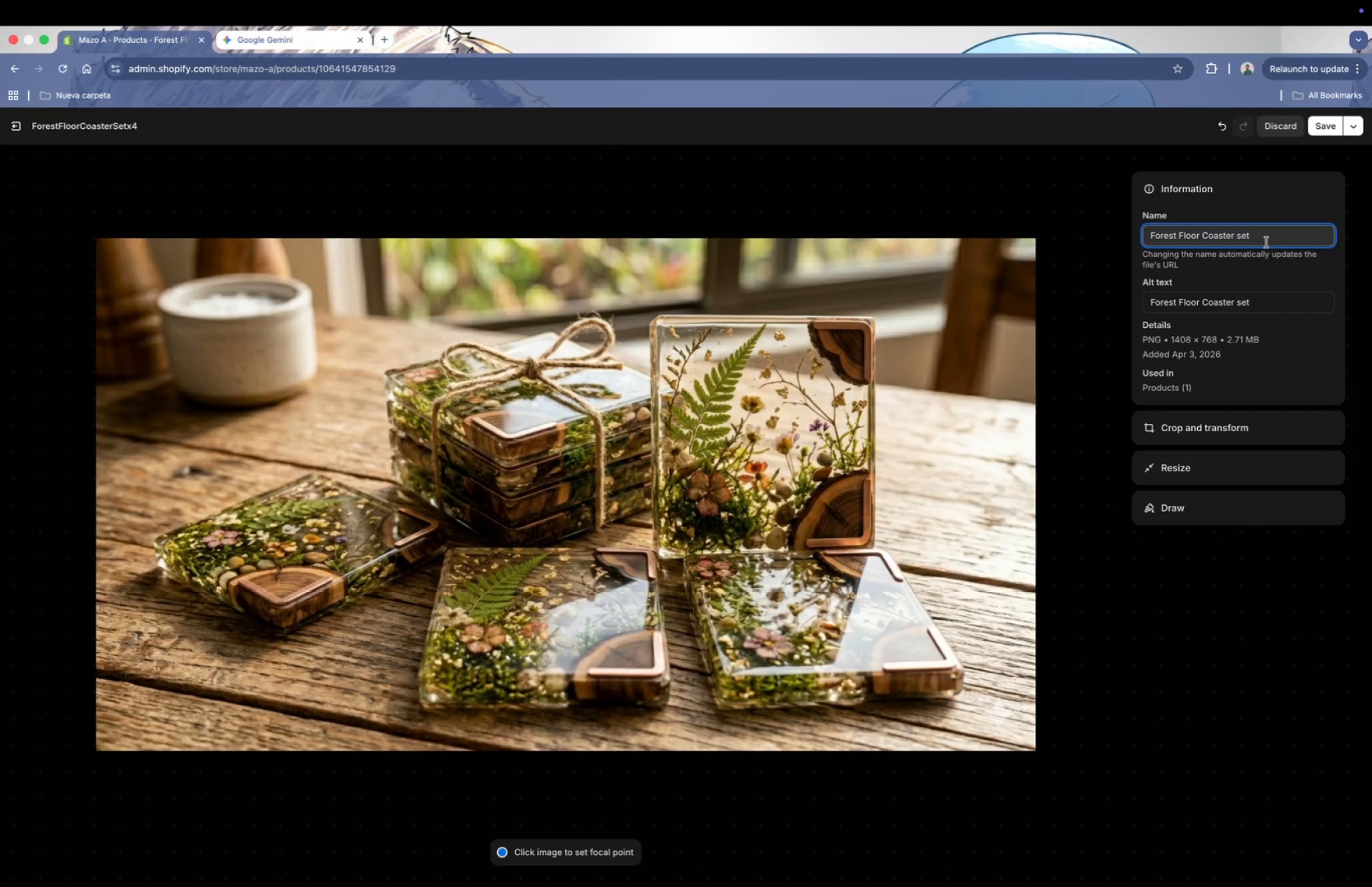 
type( x4)
 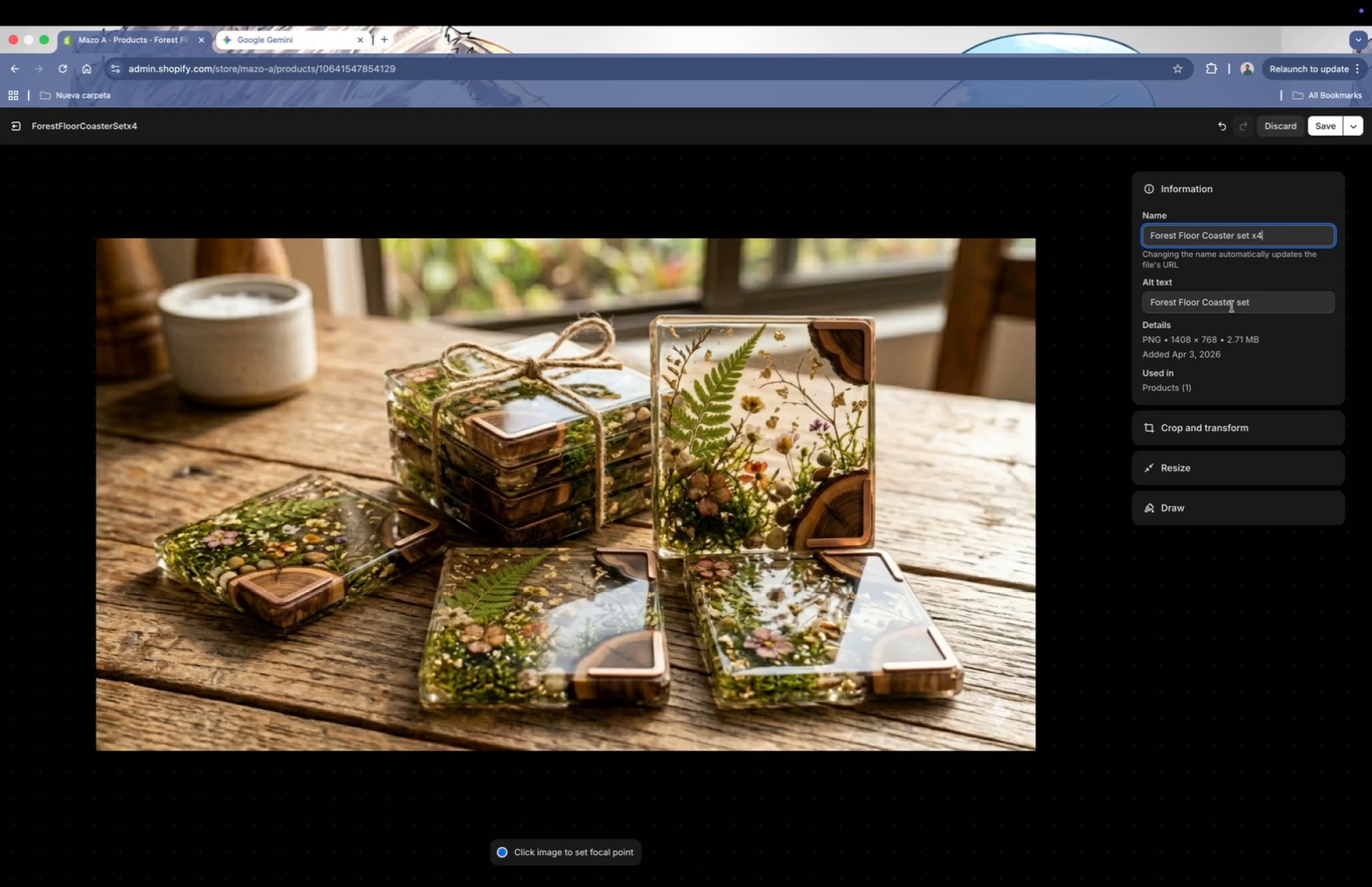 
left_click([1237, 304])
 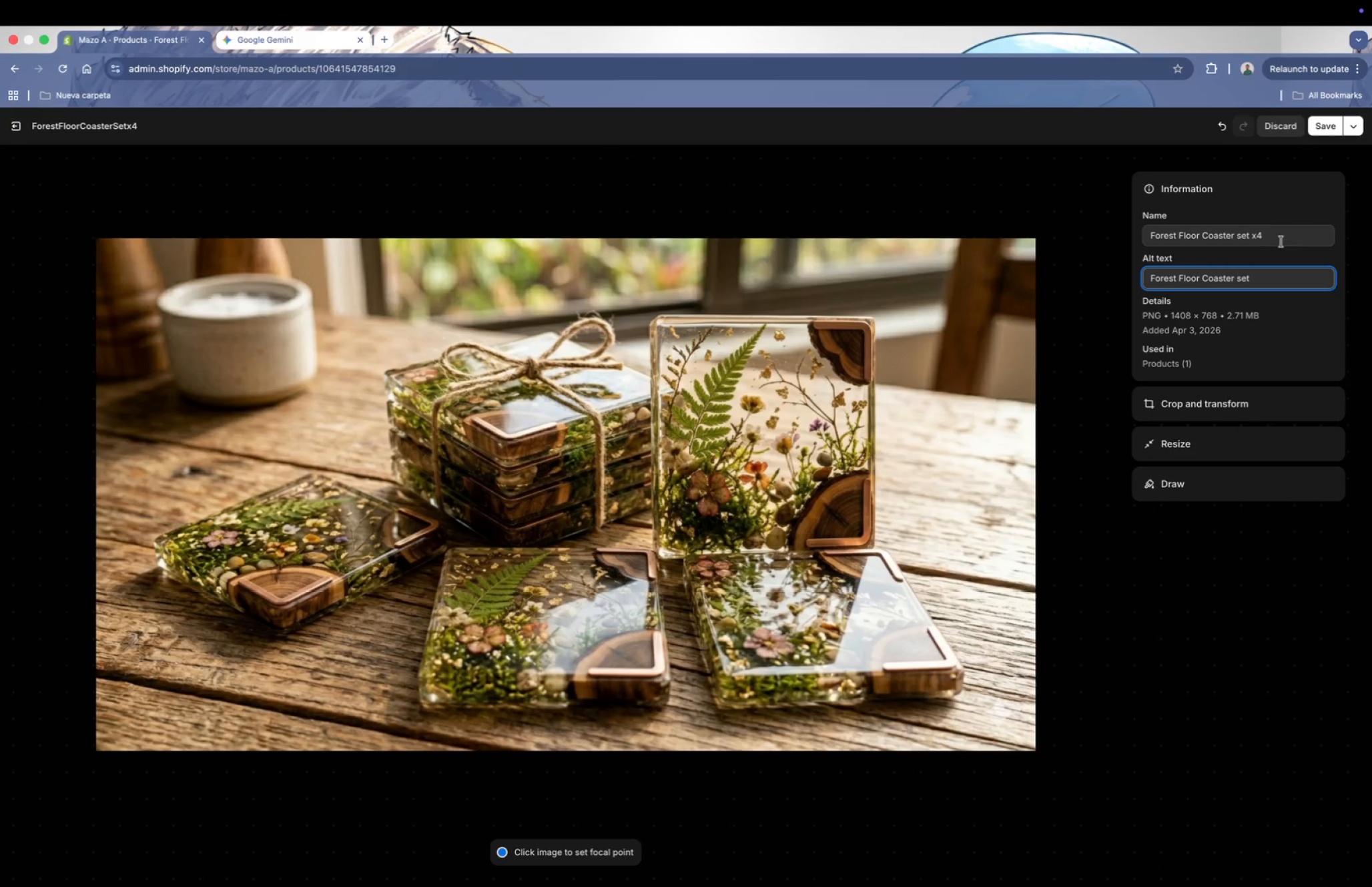 
left_click([1241, 235])
 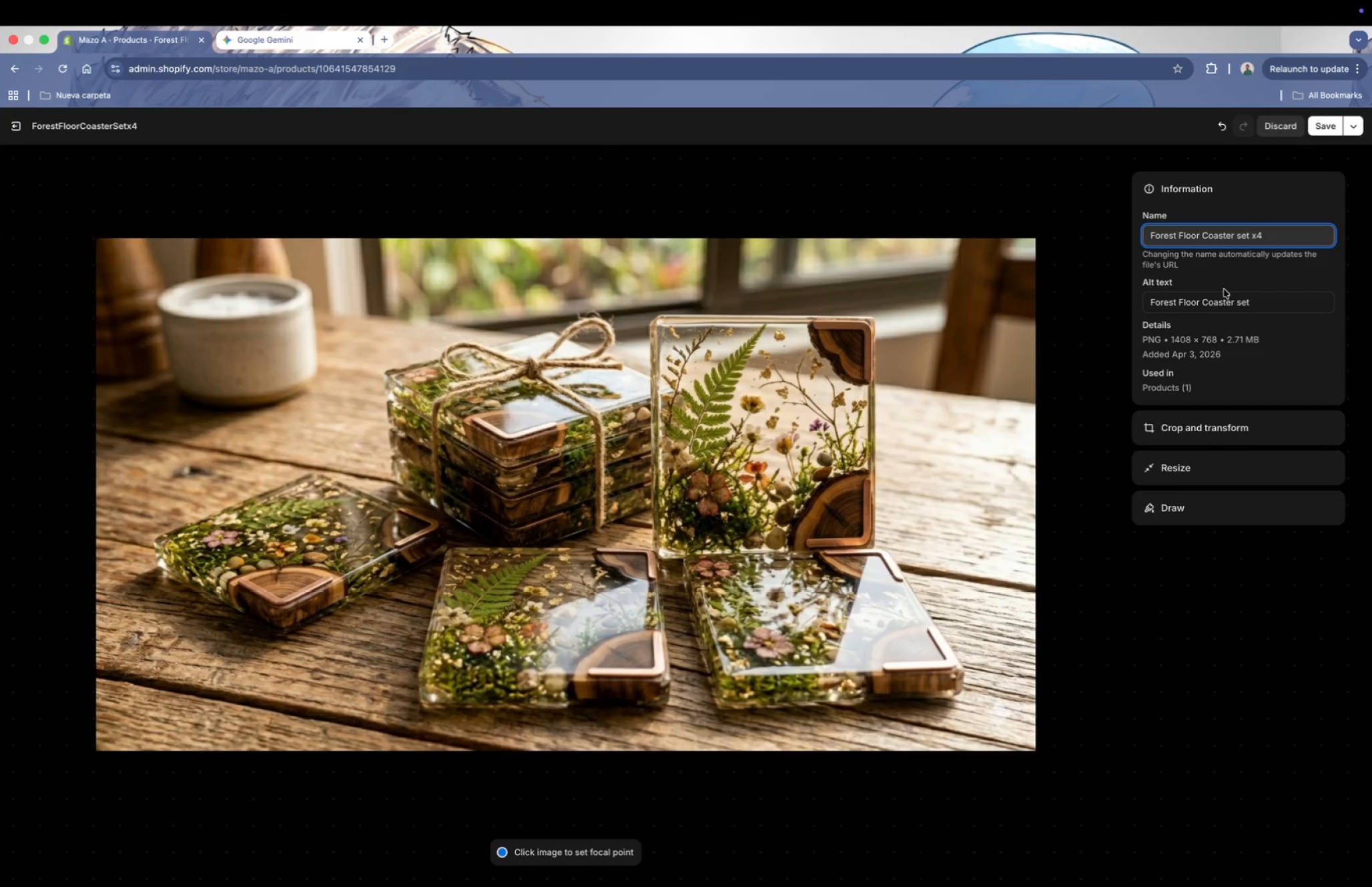 
key(Backspace)
 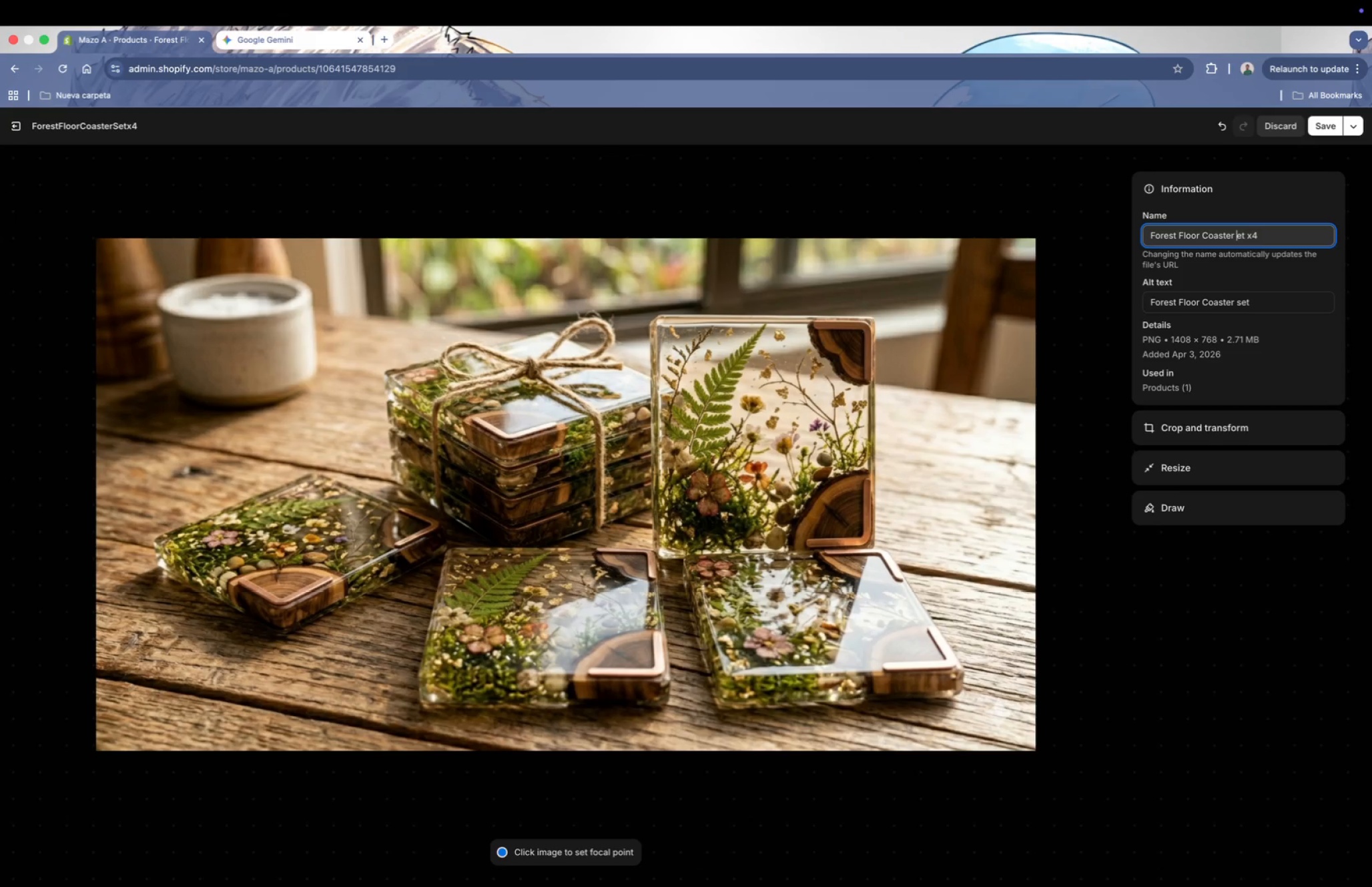 
key(Shift+S)
 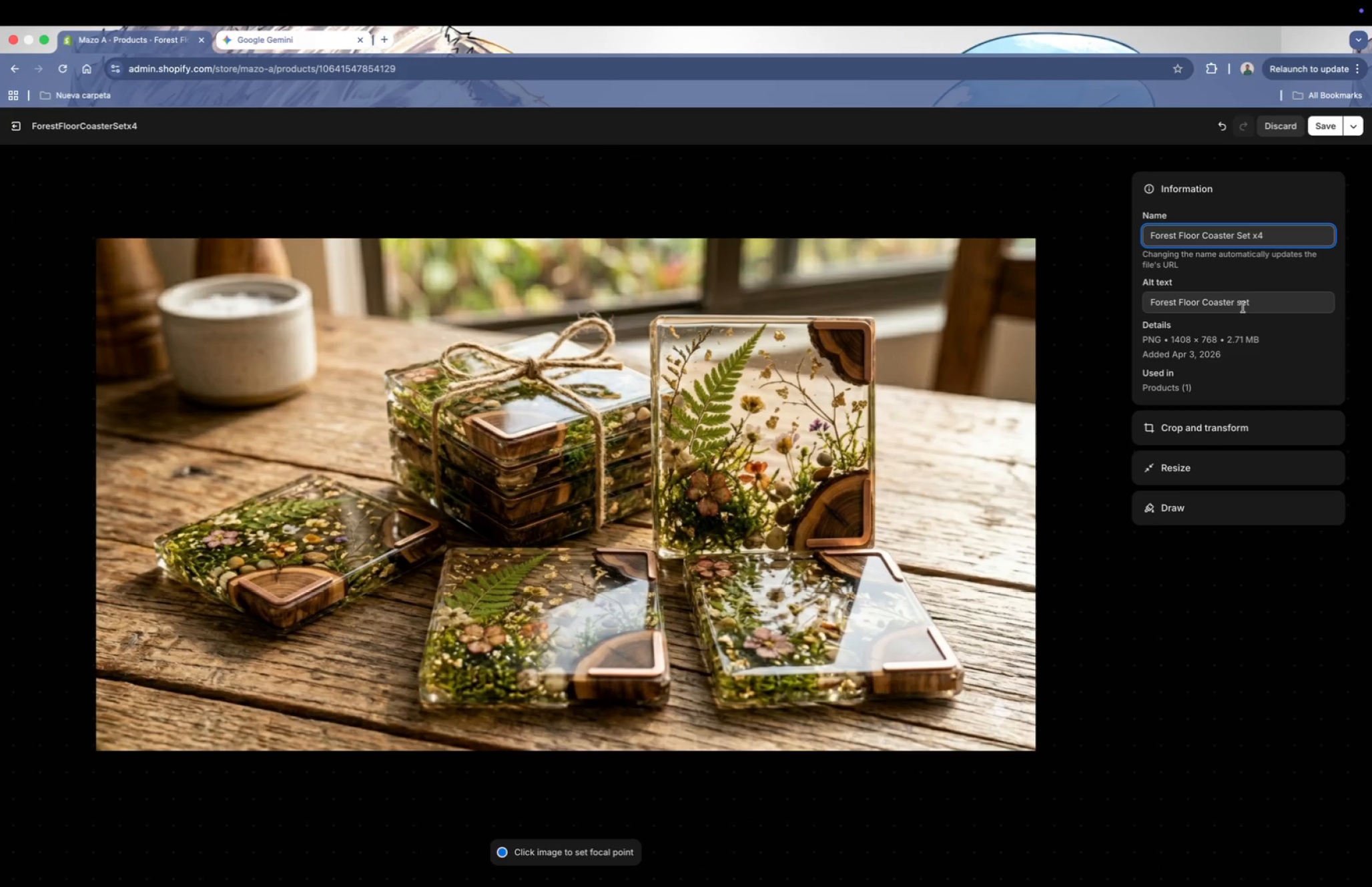 
left_click([1242, 306])
 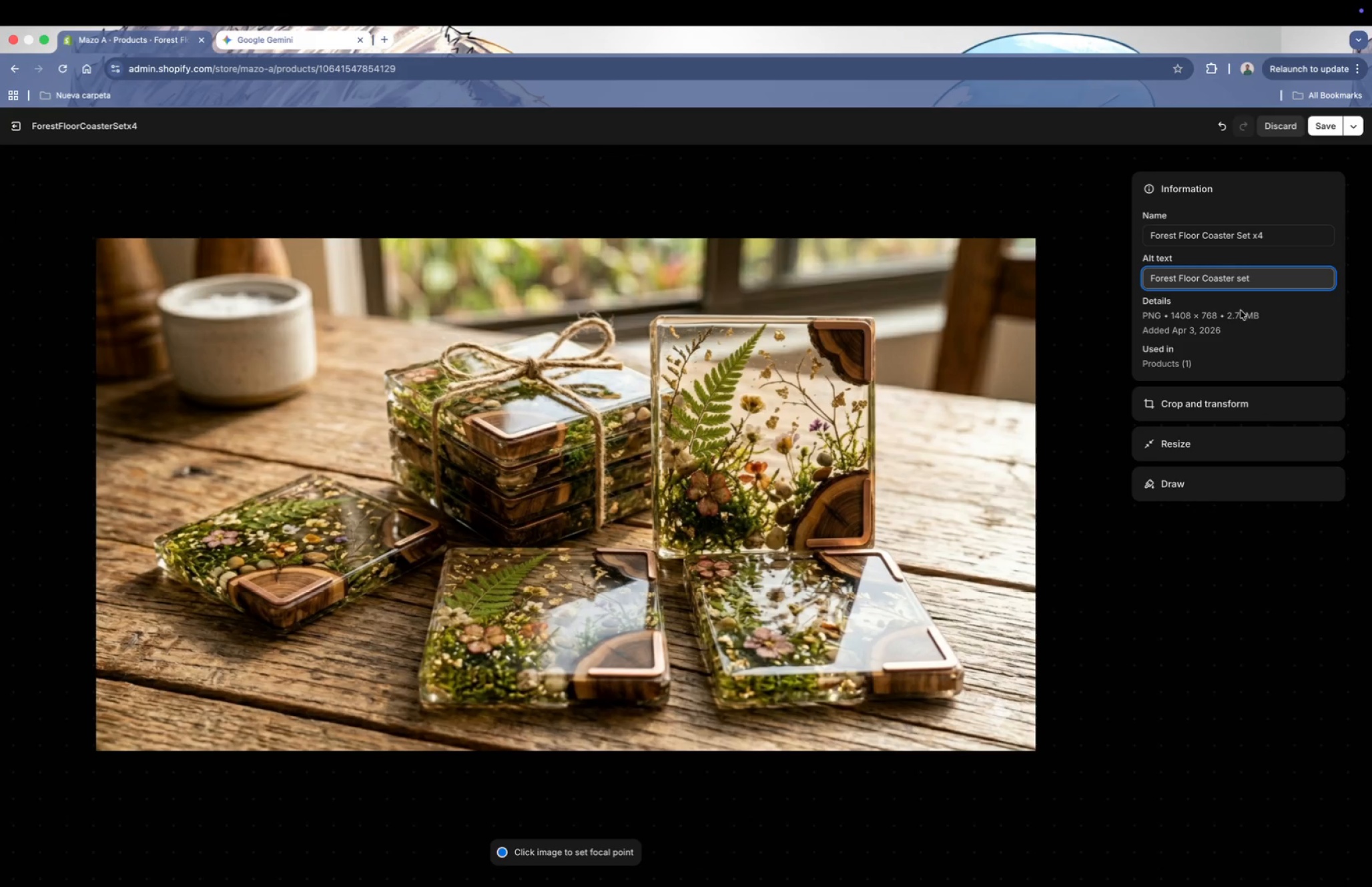 
key(Backspace)
 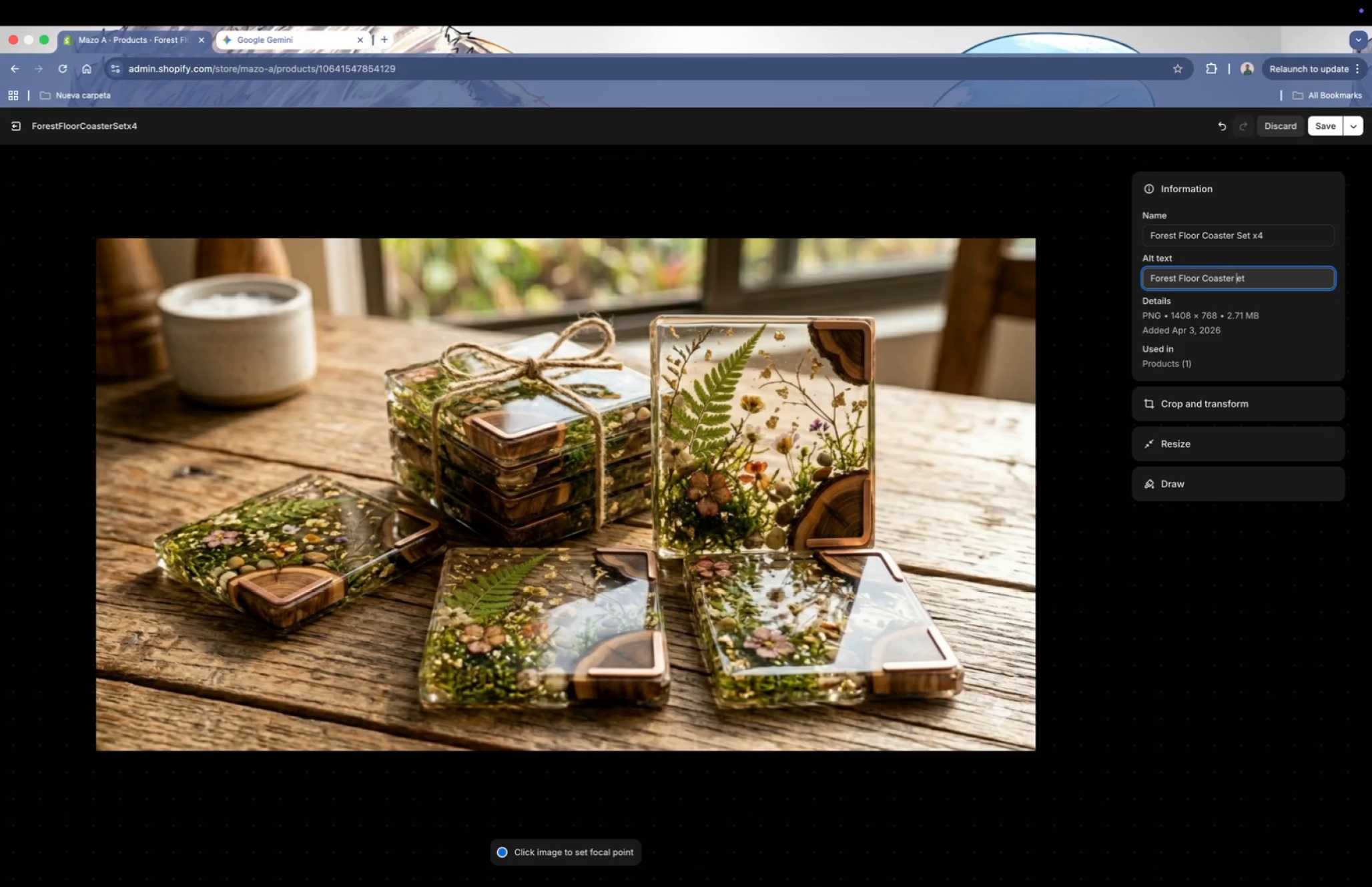 
key(Shift+ShiftLeft)
 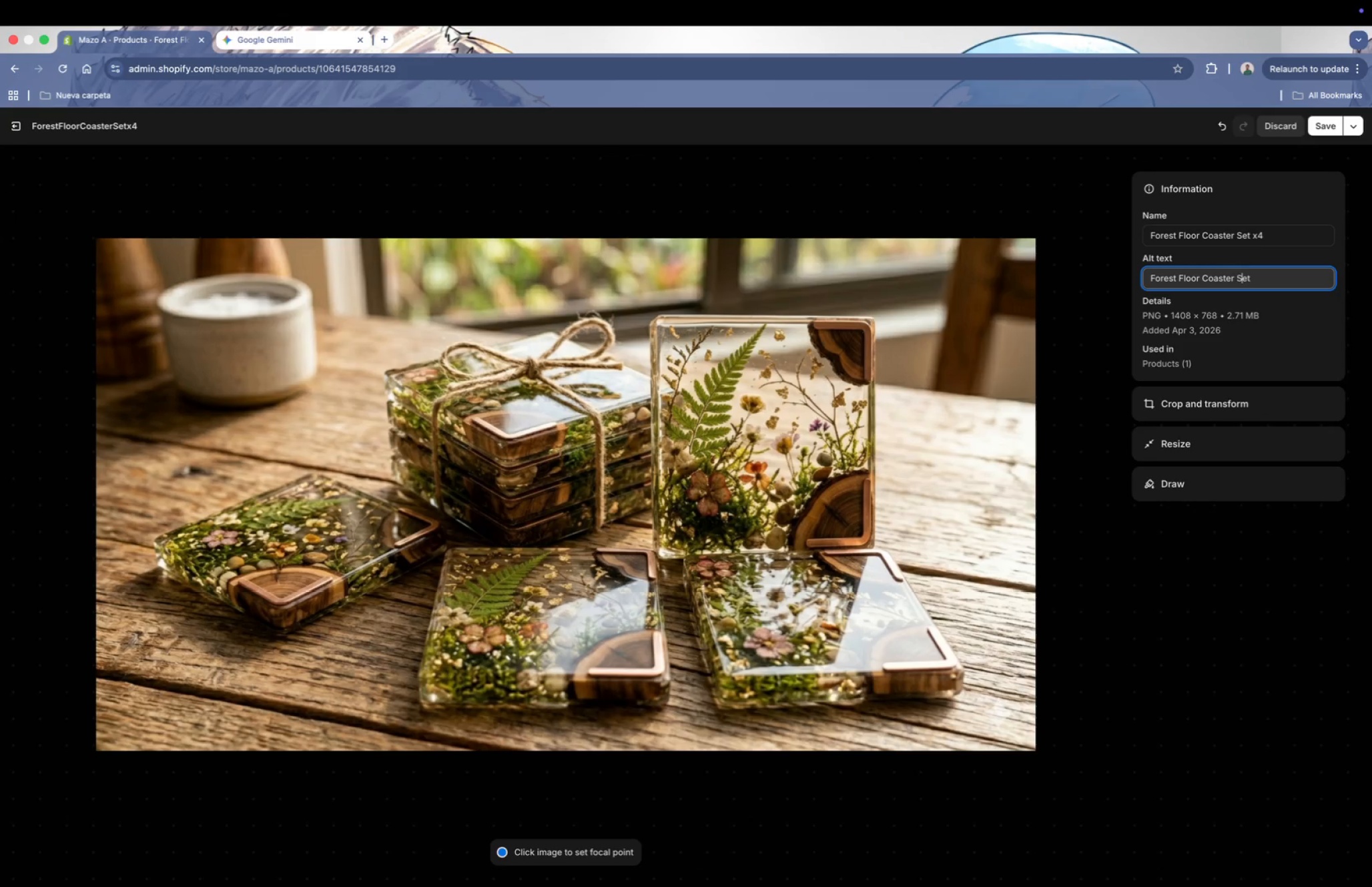 
key(Shift+S)
 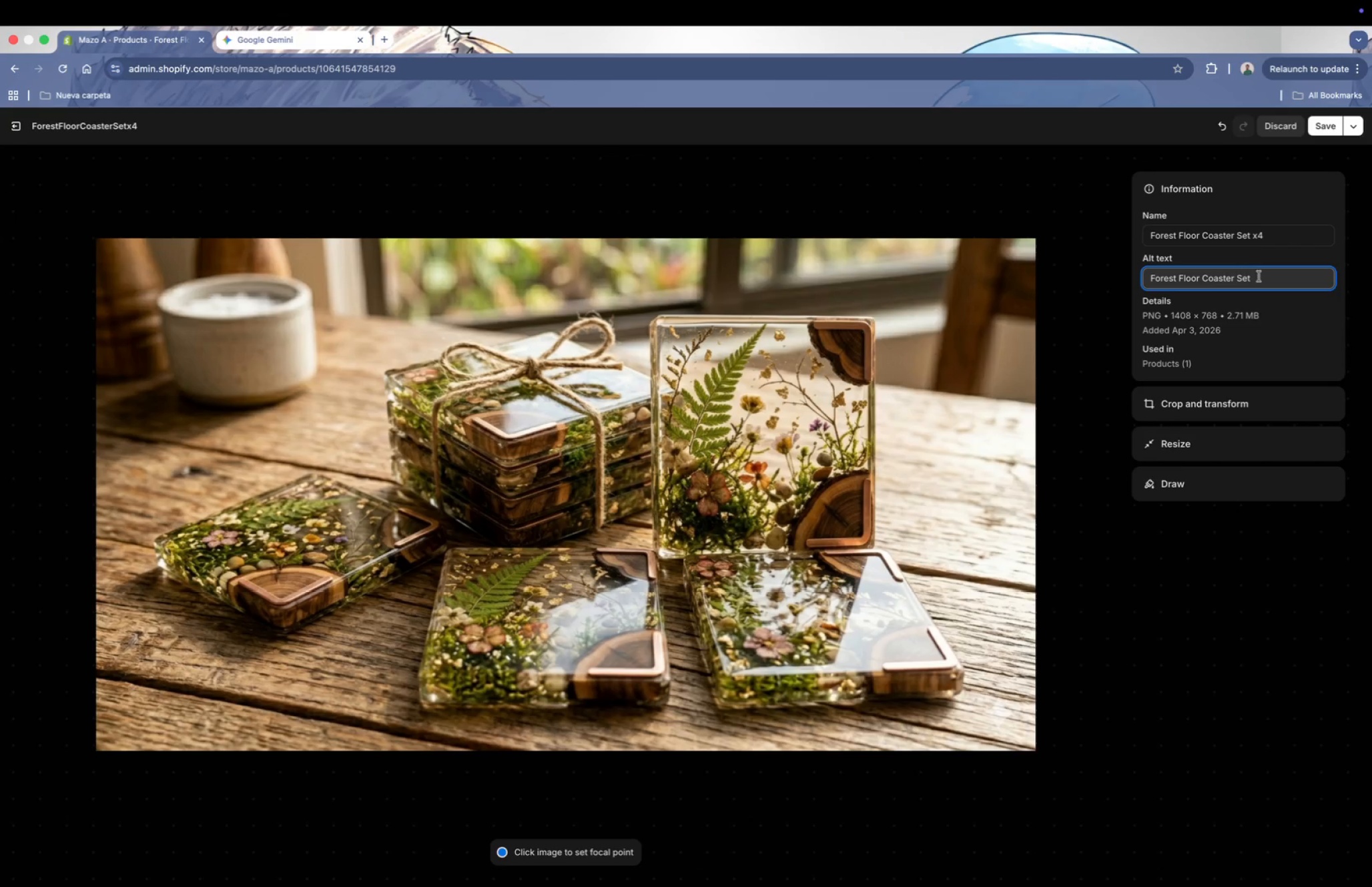 
left_click_drag(start_coordinate=[1277, 277], to_coordinate=[1080, 281])
 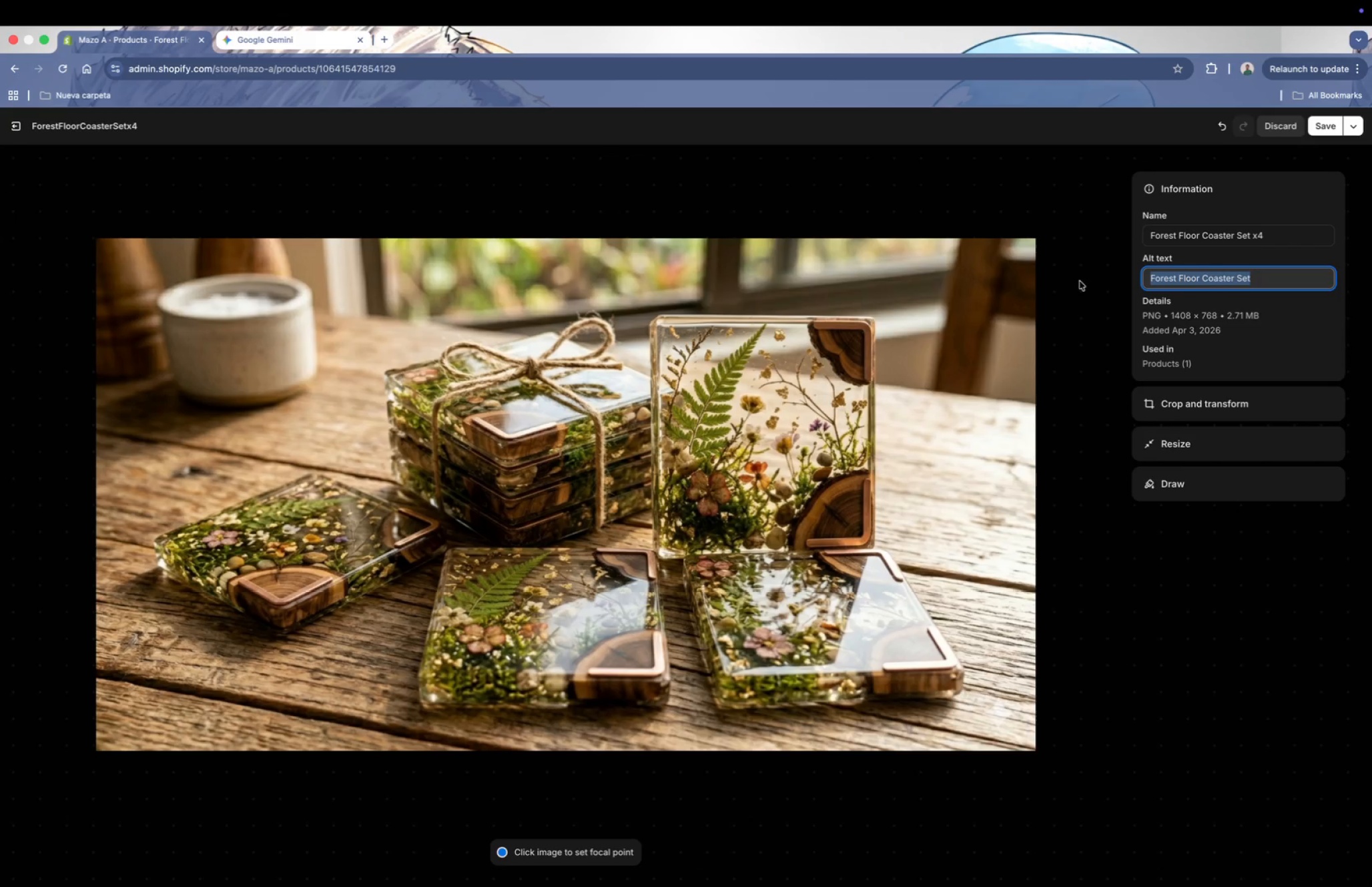 
key(Meta+CommandLeft)
 